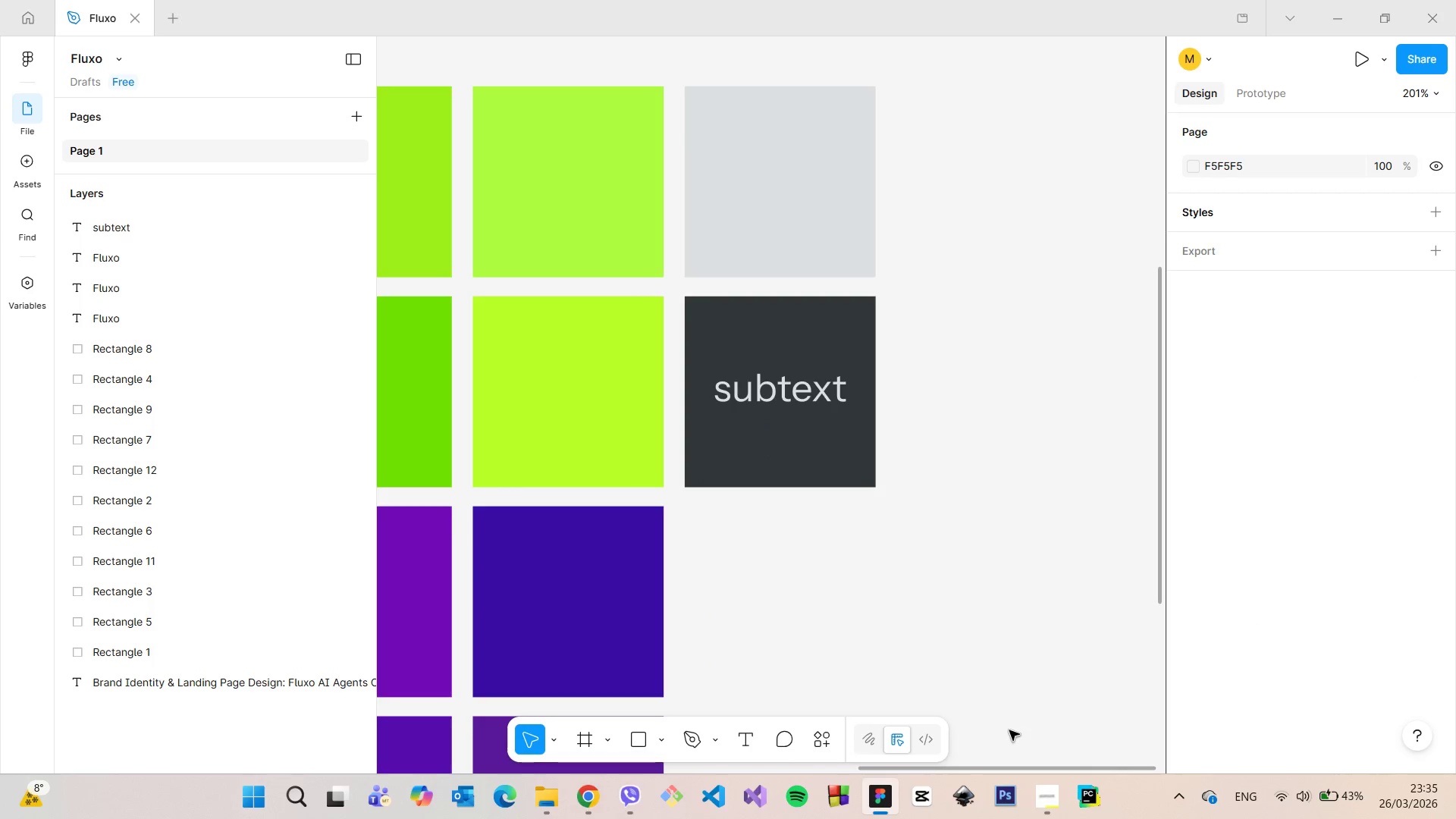 
scroll: coordinate [1010, 719], scroll_direction: down, amount: 3.0
 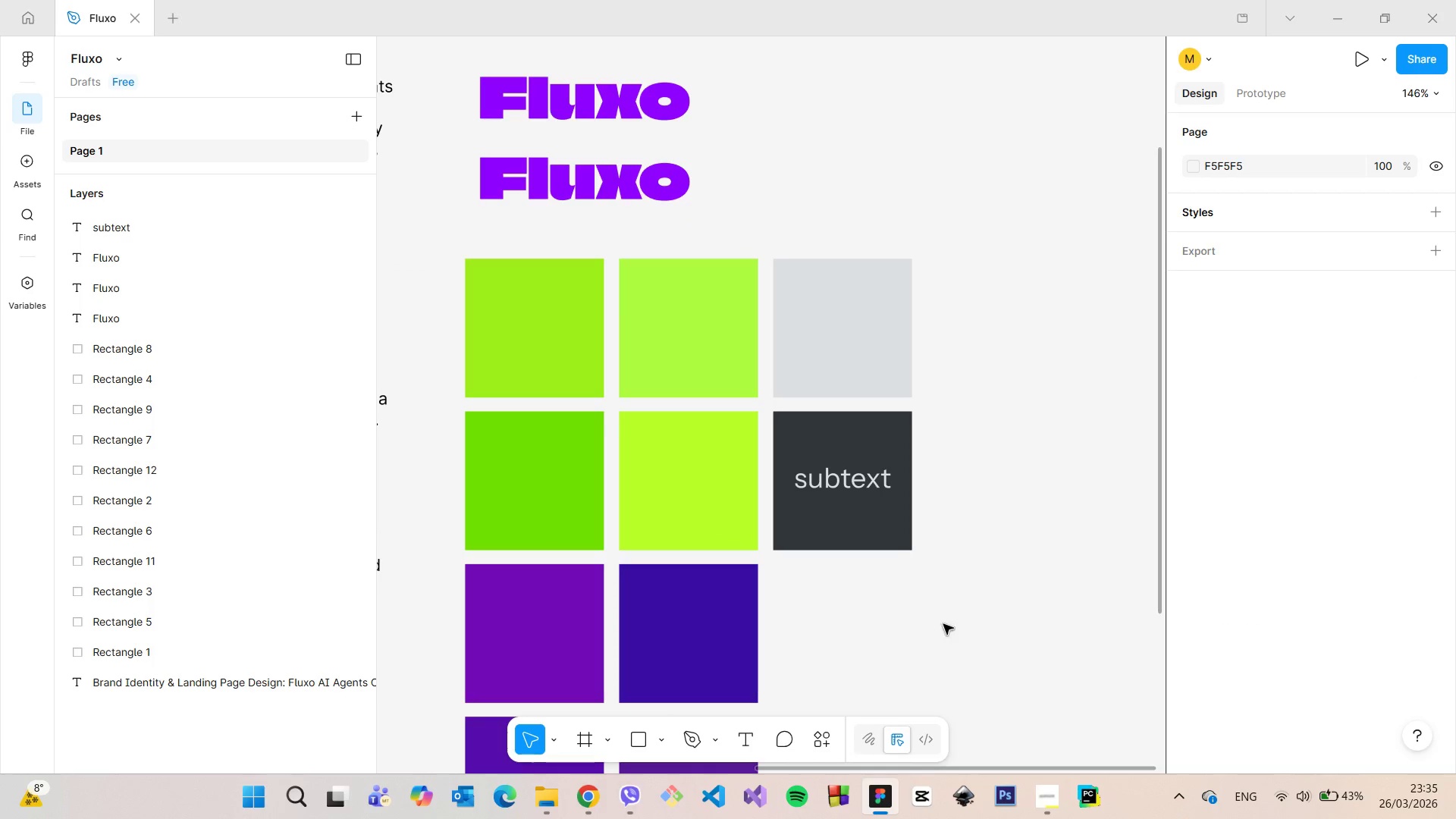 
scroll: coordinate [822, 463], scroll_direction: up, amount: 9.0
 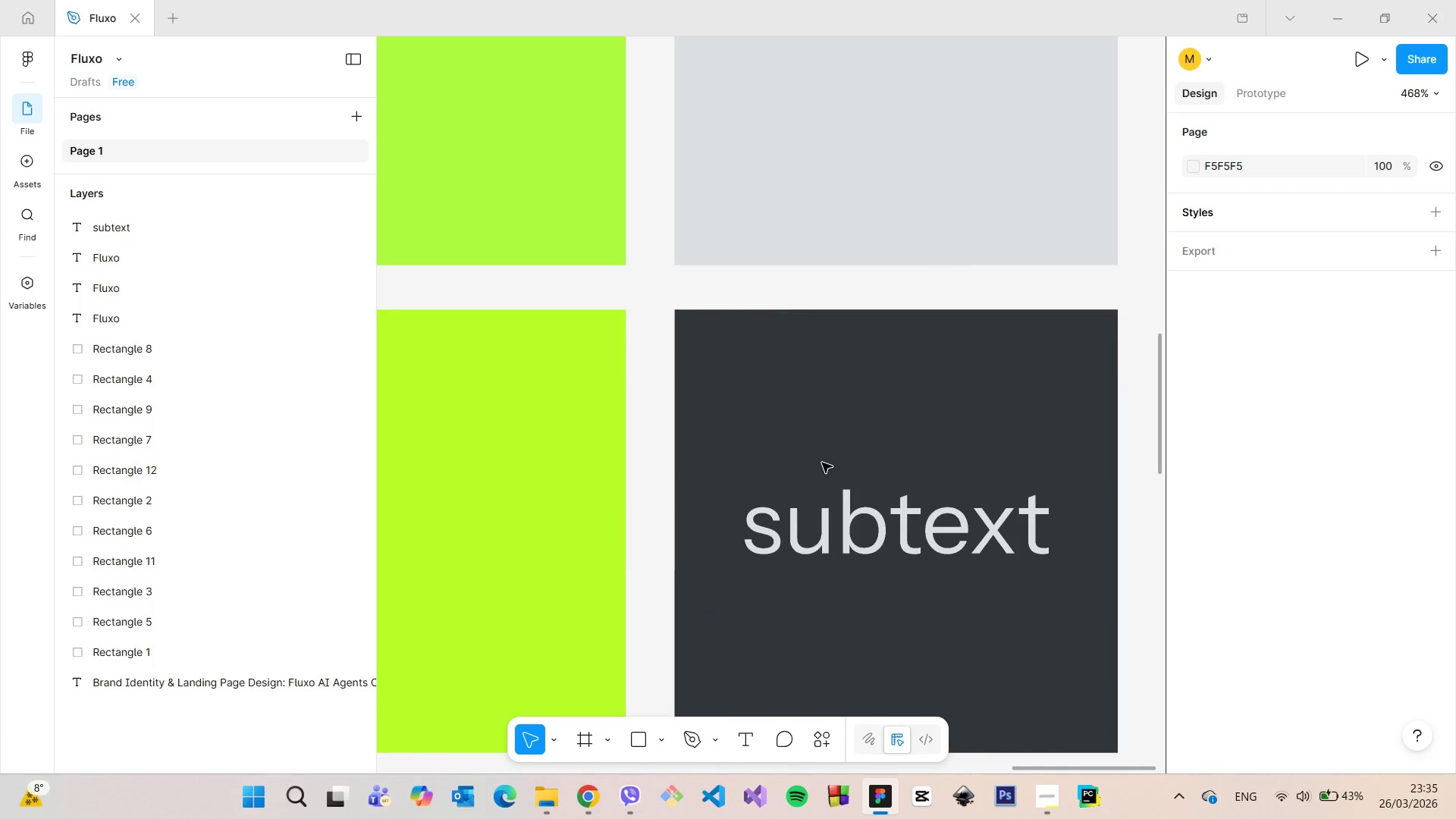 
scroll: coordinate [822, 463], scroll_direction: down, amount: 6.0
 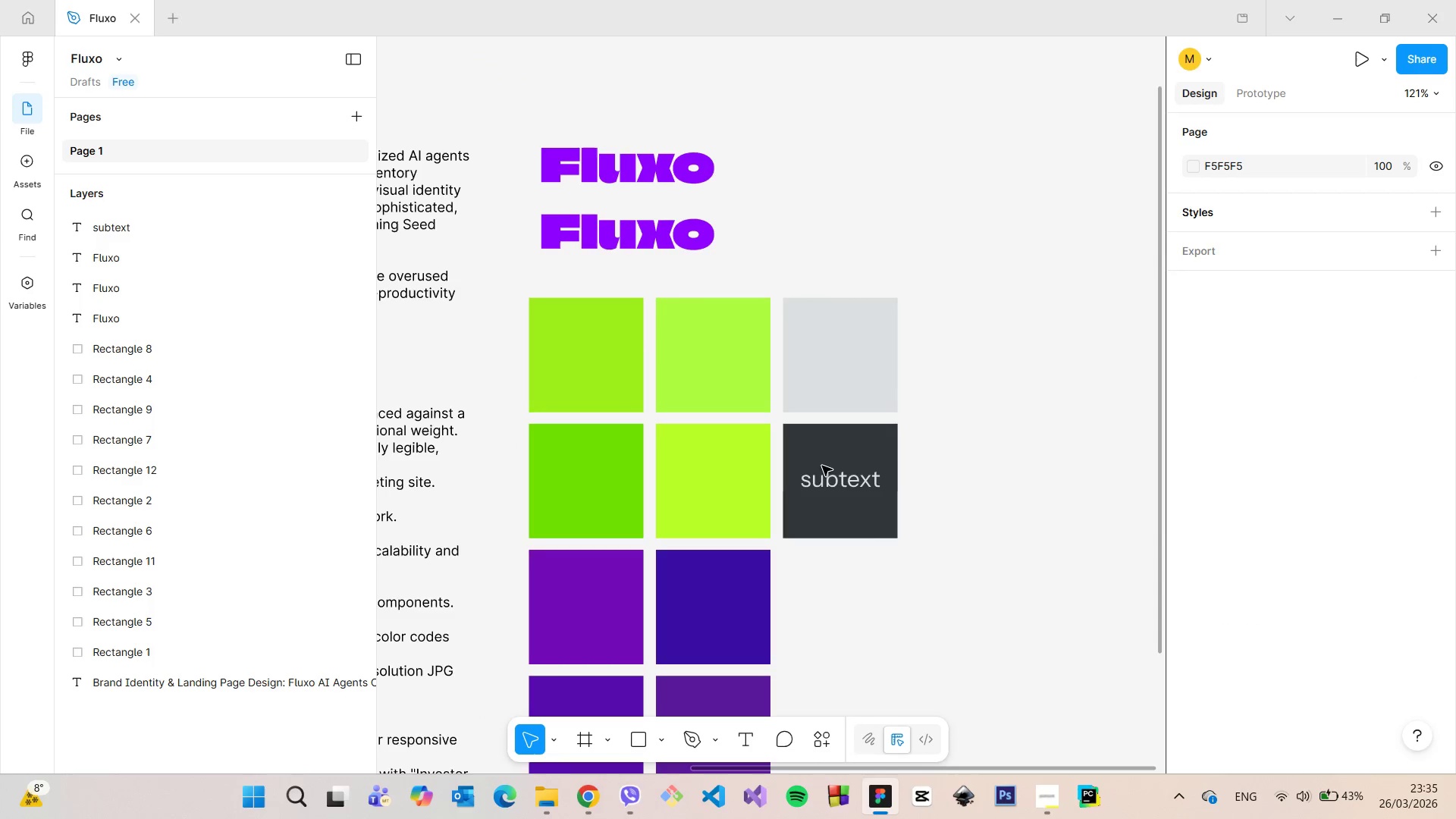 
left_click([823, 478])
 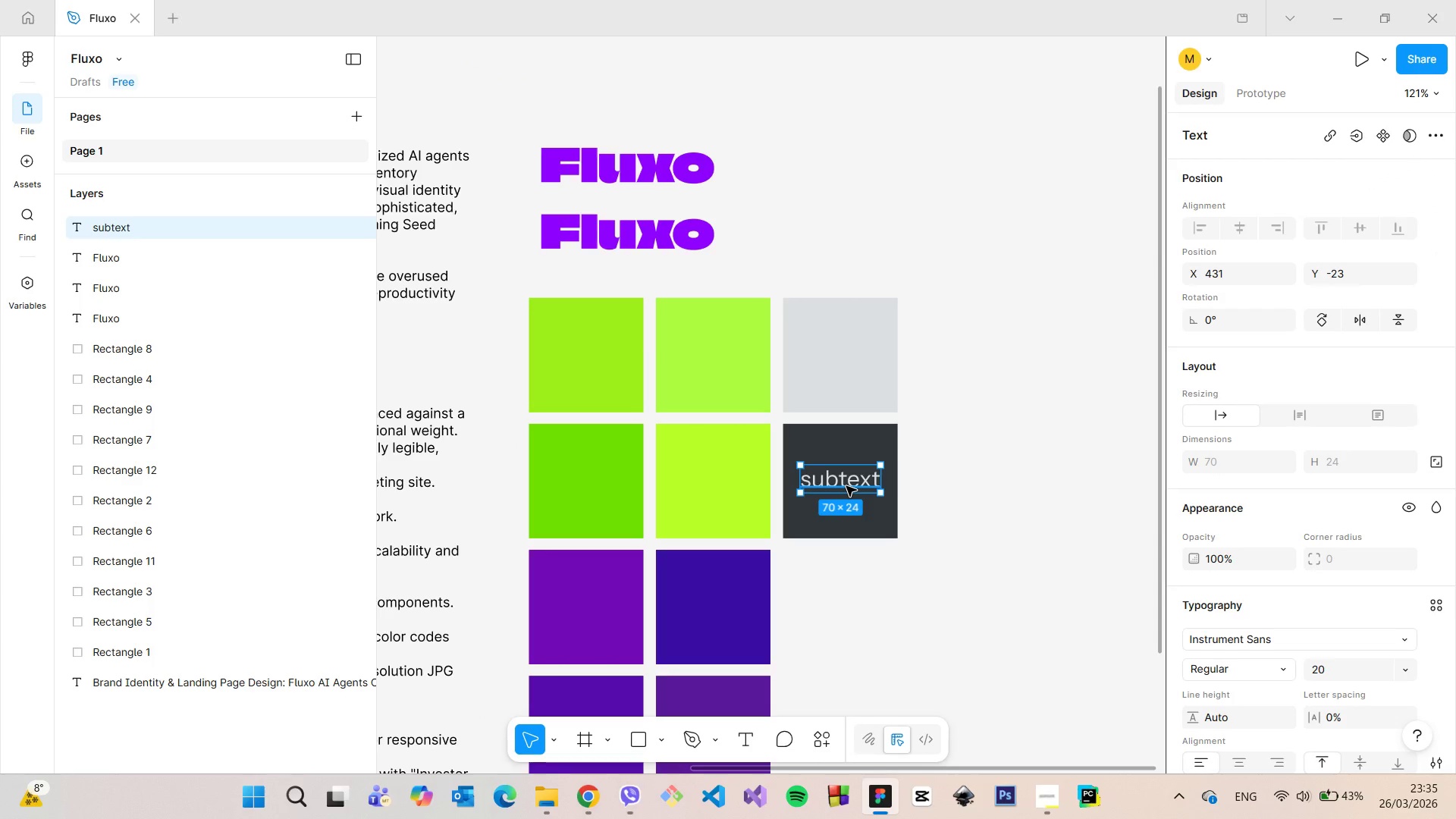 
left_click_drag(start_coordinate=[846, 486], to_coordinate=[846, 495])
 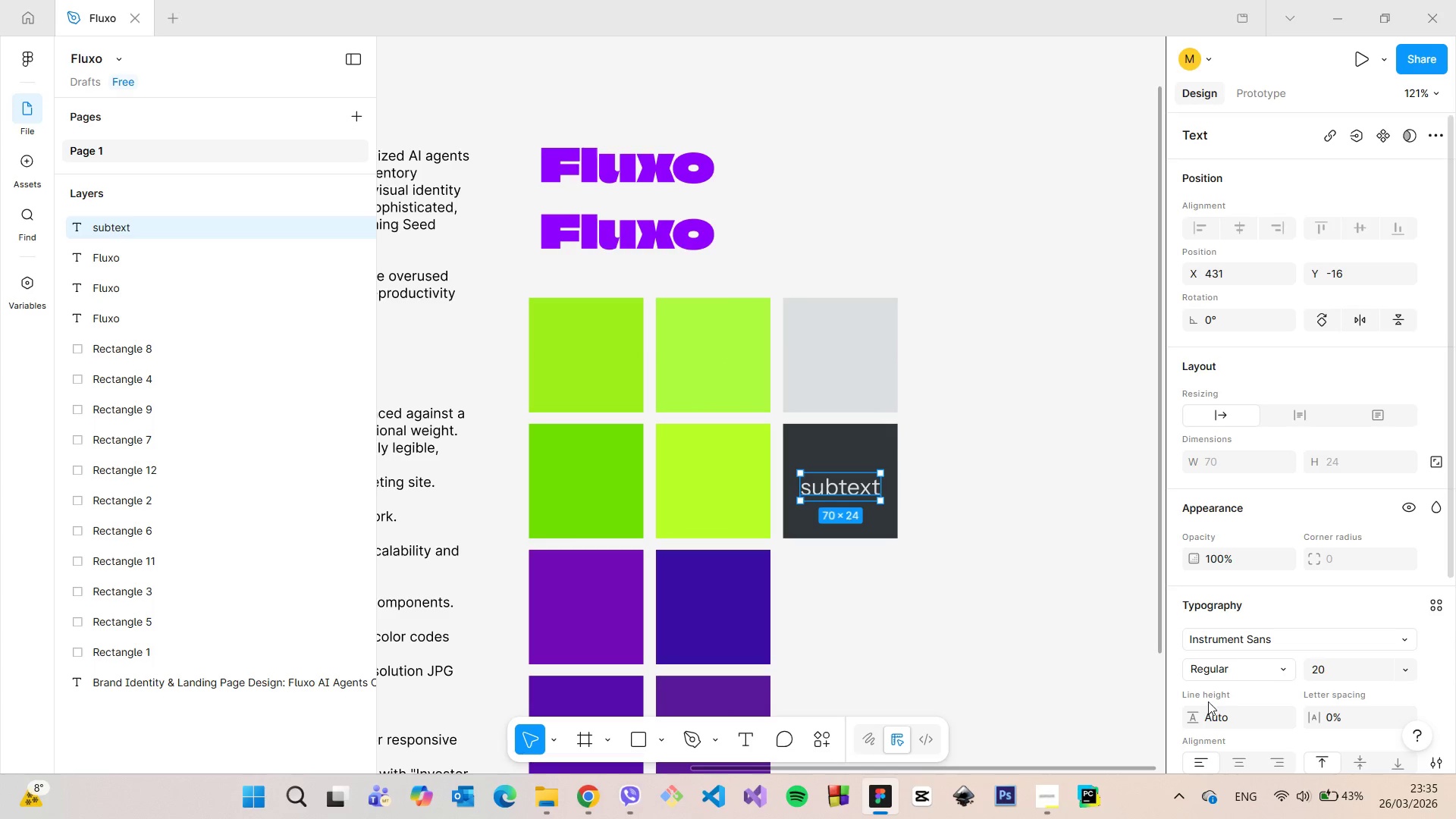 
scroll: coordinate [1206, 701], scroll_direction: down, amount: 4.0
 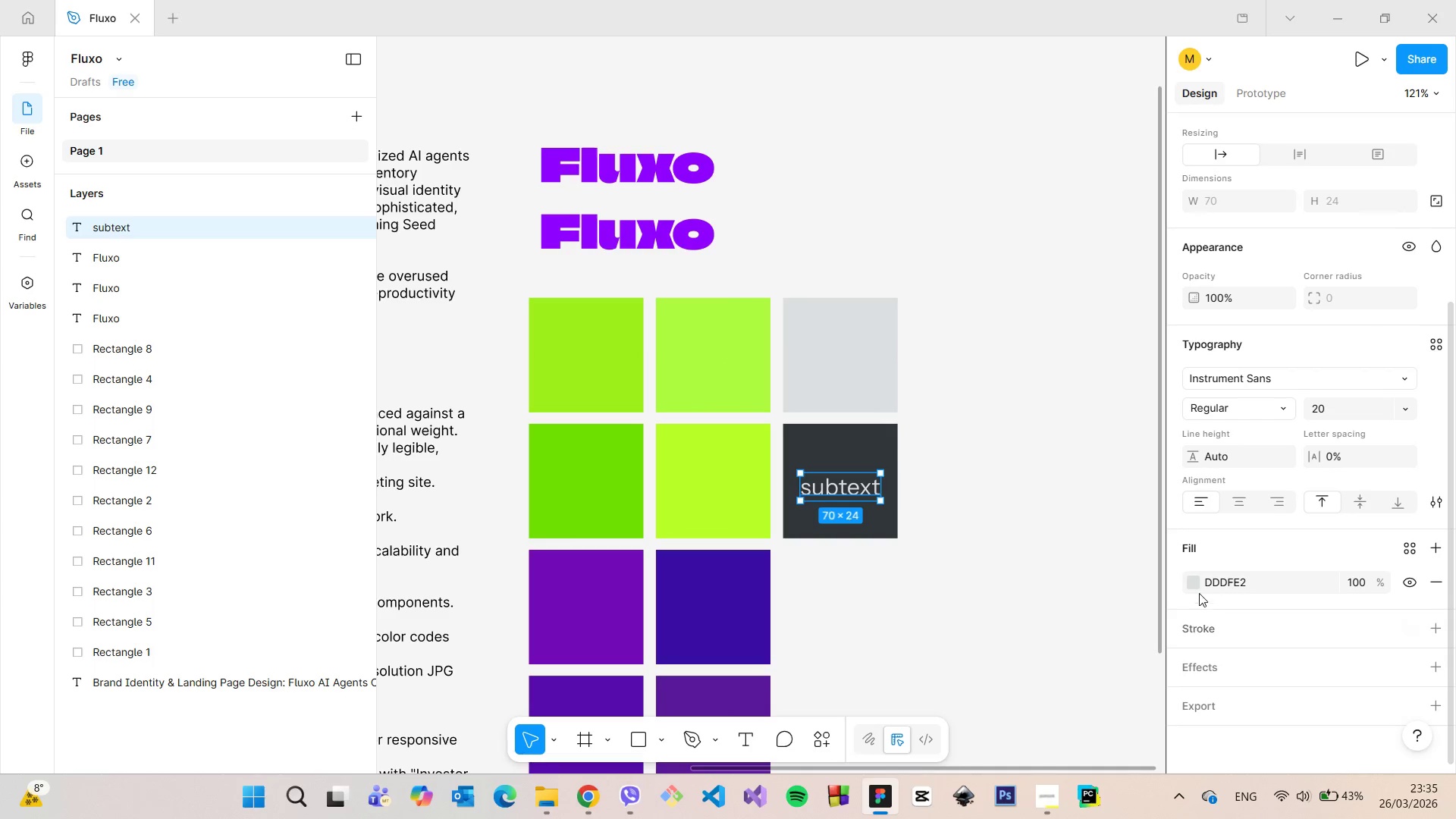 
left_click([1195, 582])
 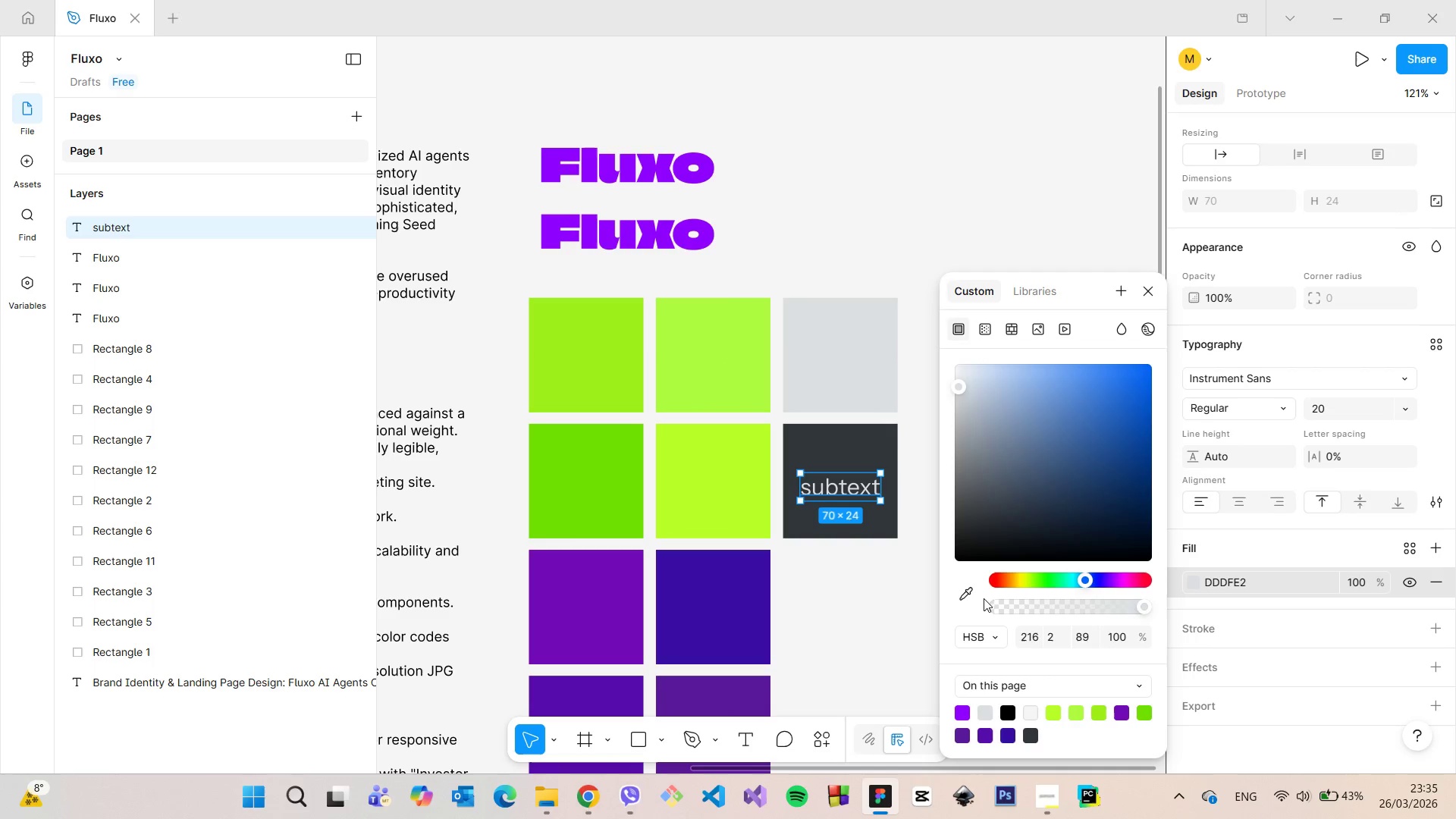 
left_click([959, 599])
 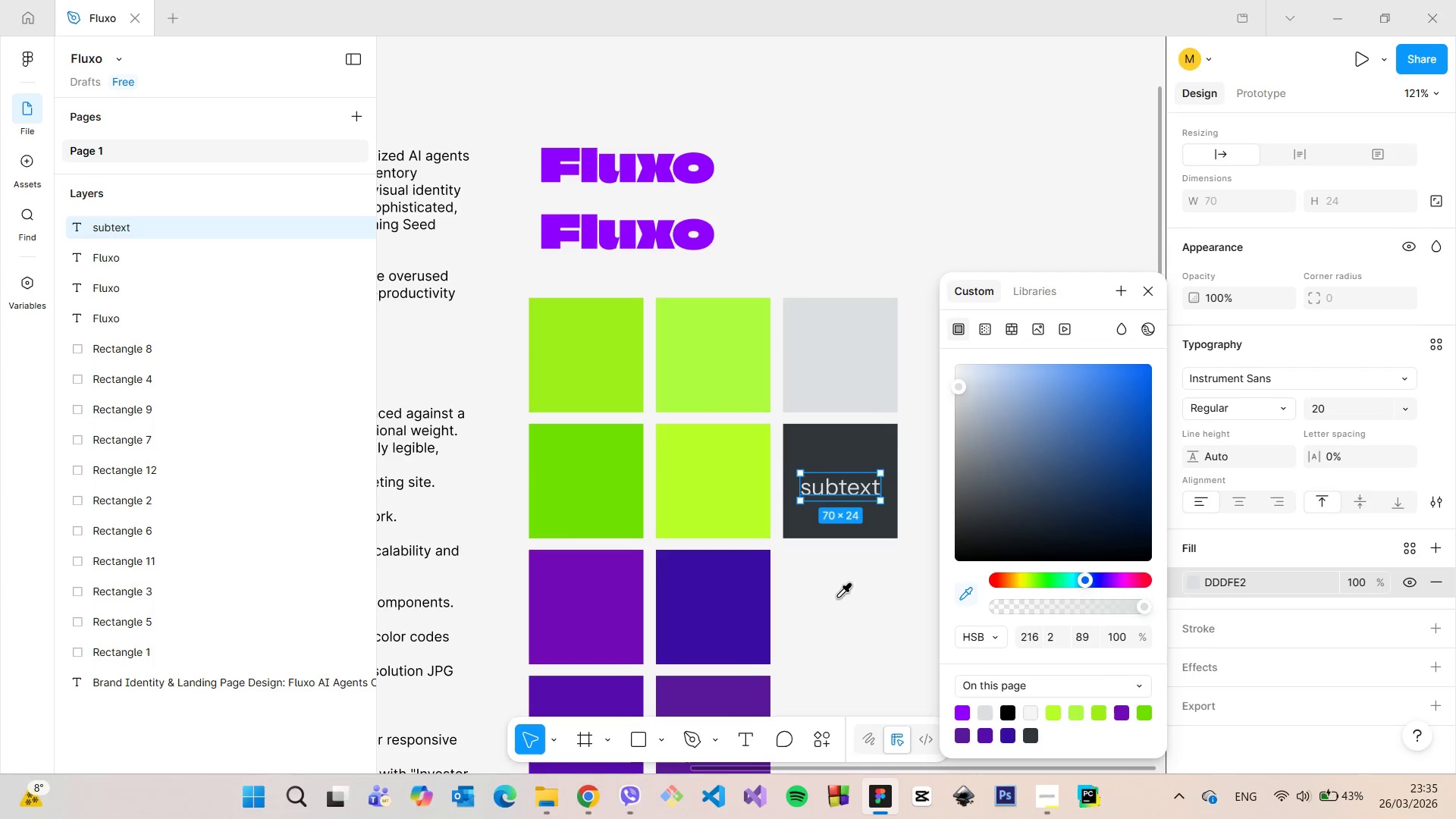 
scroll: coordinate [838, 597], scroll_direction: down, amount: 10.0
 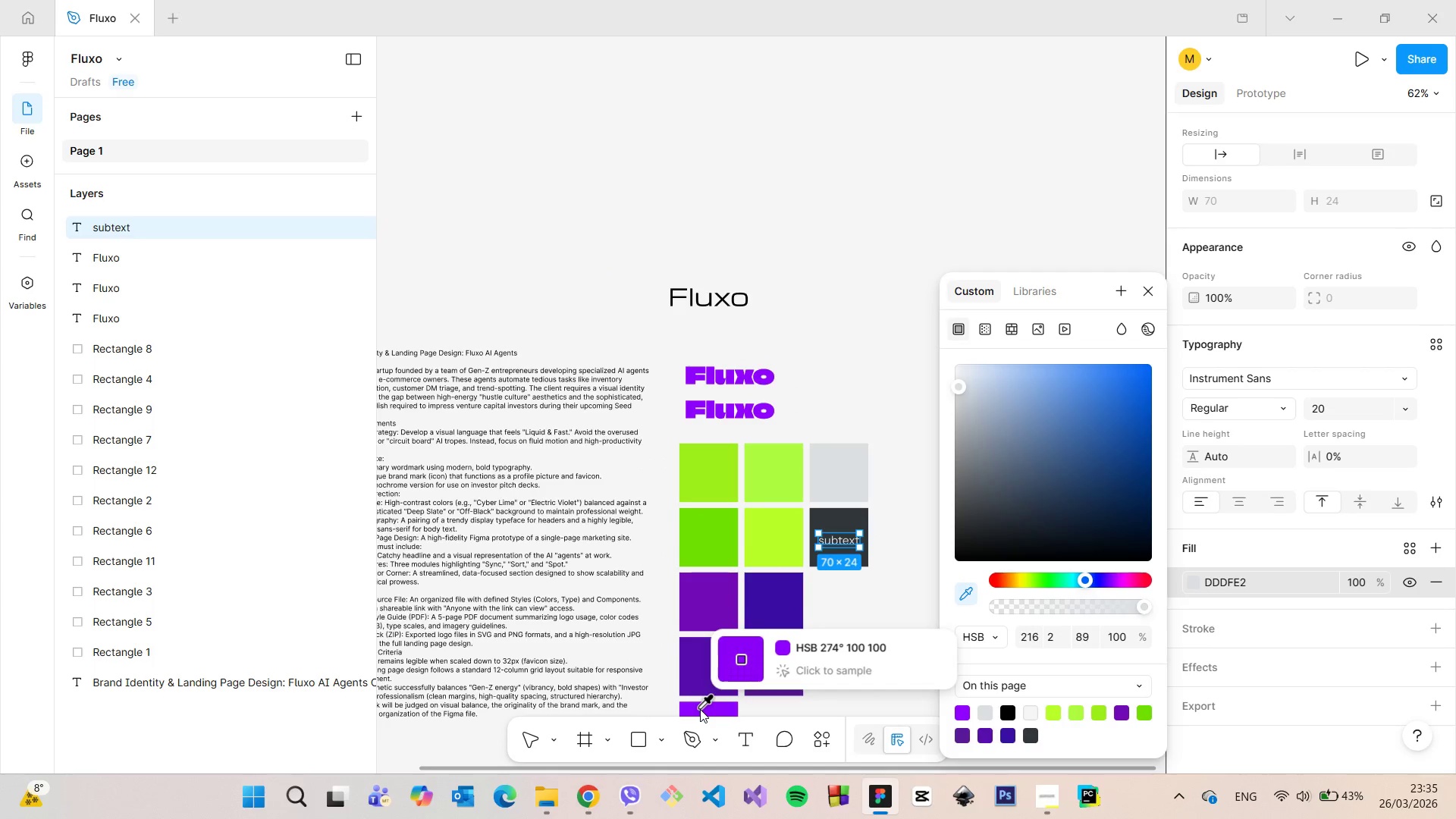 
left_click([700, 709])
 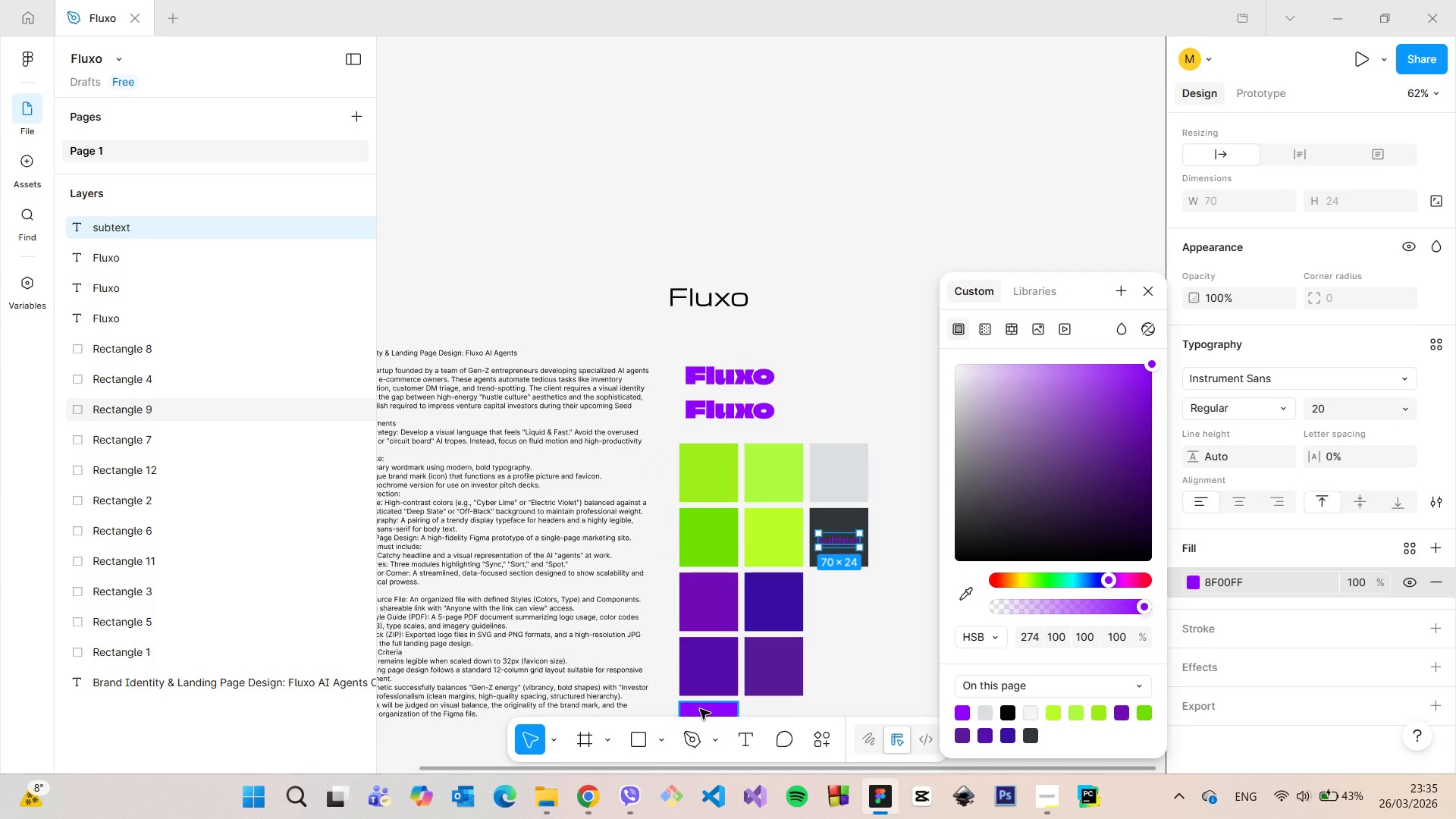 
wait(7.55)
 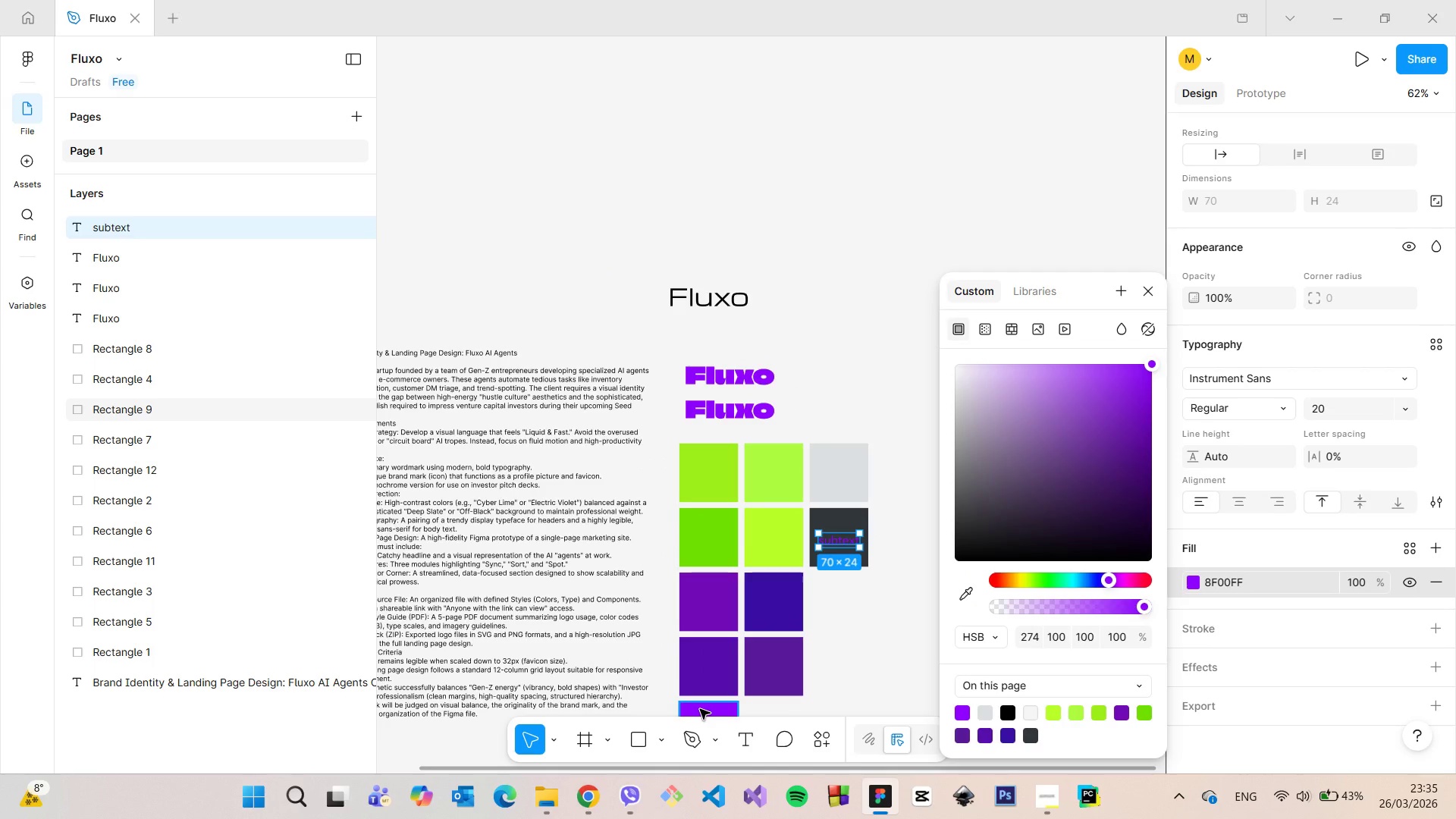 
left_click([838, 639])
 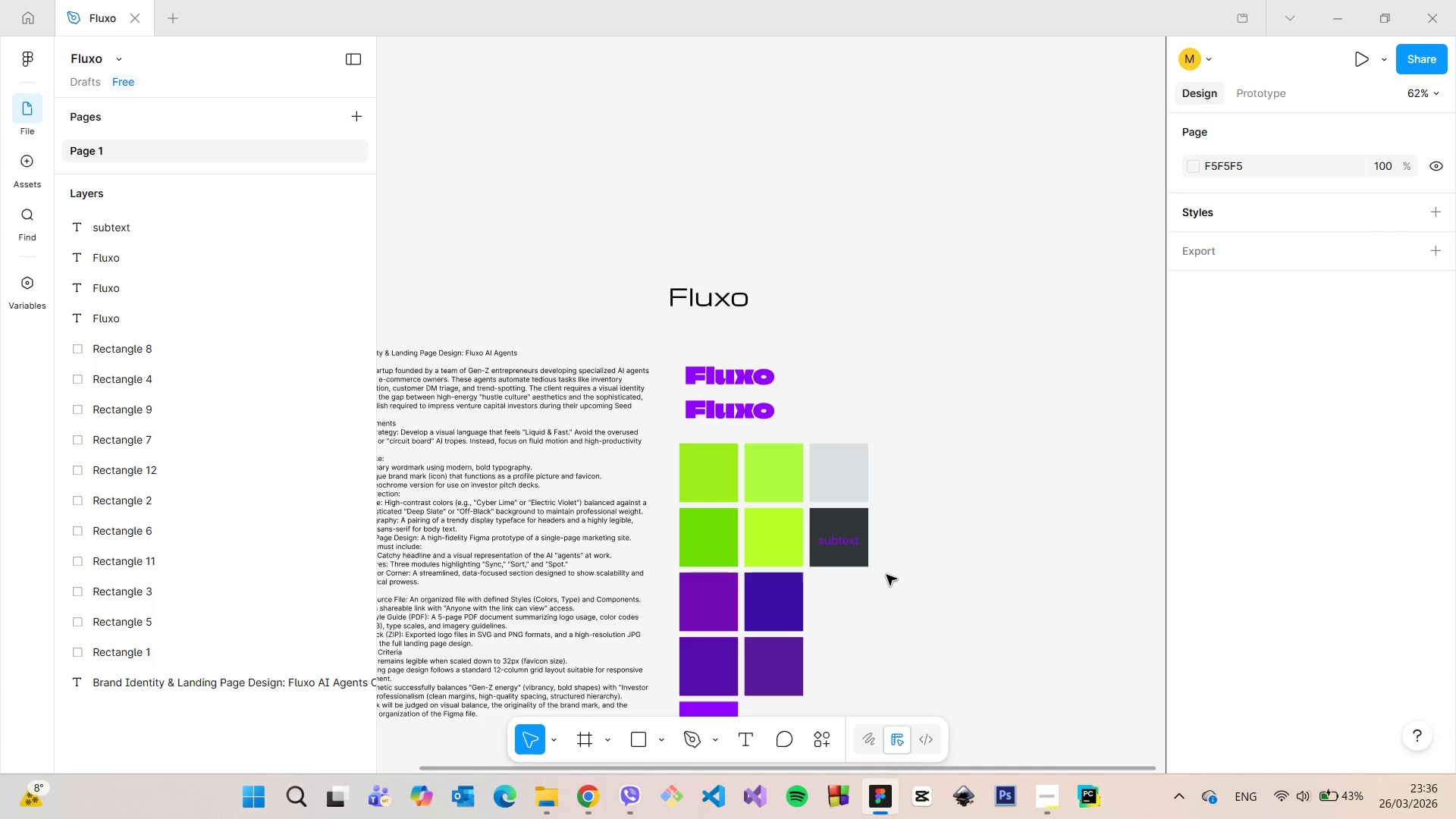 
scroll: coordinate [771, 423], scroll_direction: up, amount: 15.0
 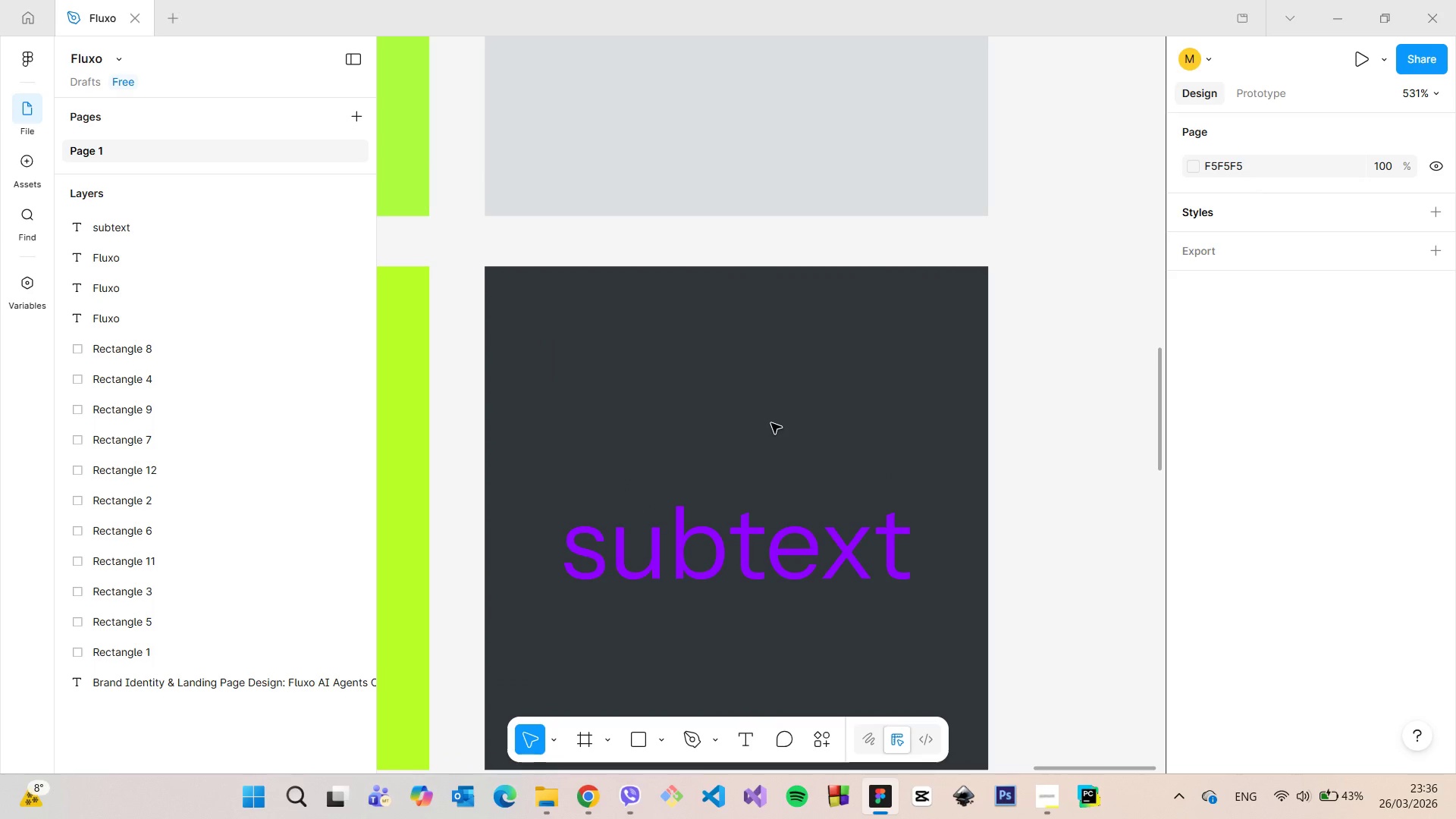 
scroll: coordinate [771, 423], scroll_direction: down, amount: 4.0
 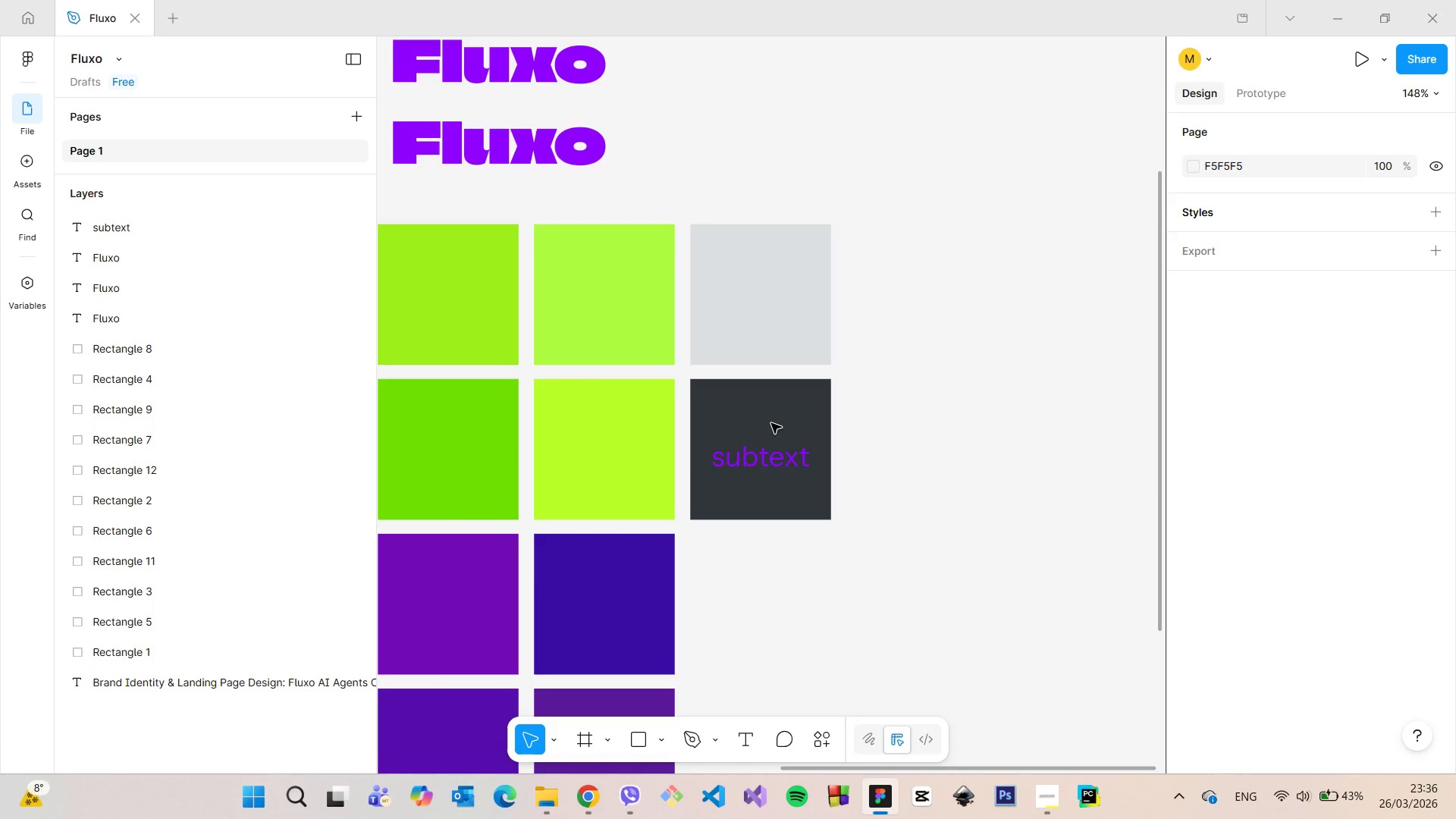 
left_click([761, 466])
 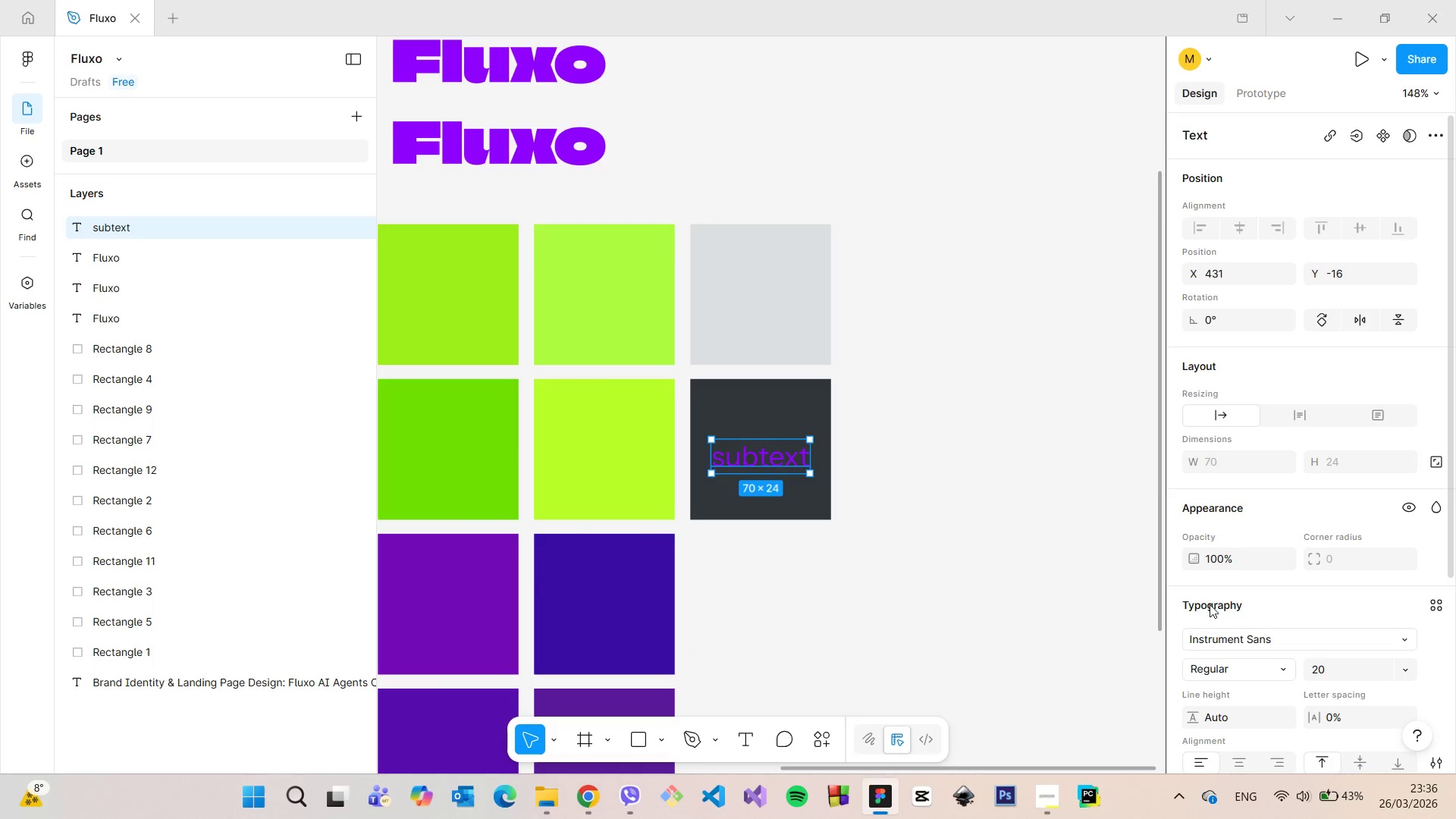 
scroll: coordinate [1207, 657], scroll_direction: down, amount: 3.0
 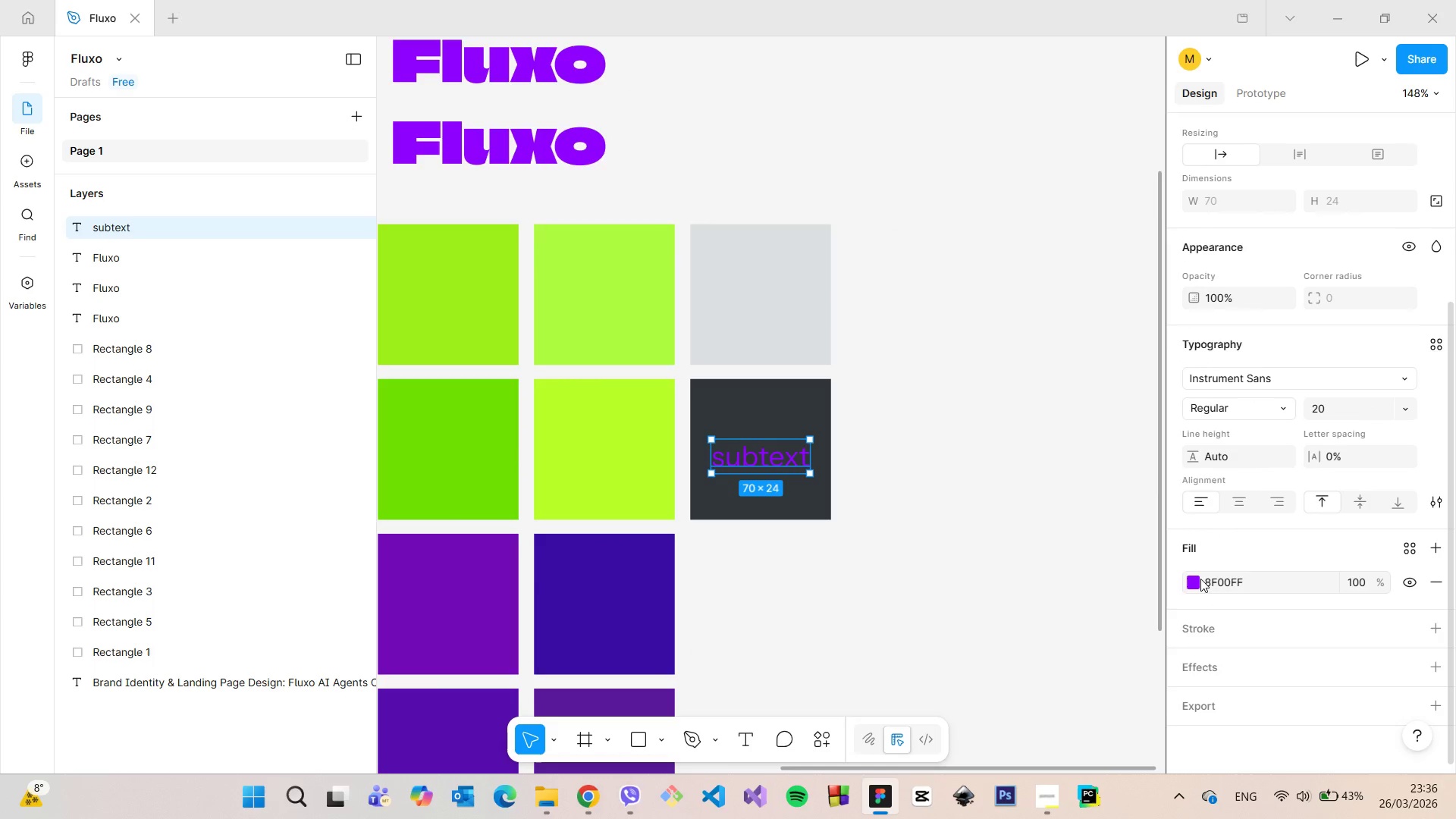 
left_click([1197, 579])
 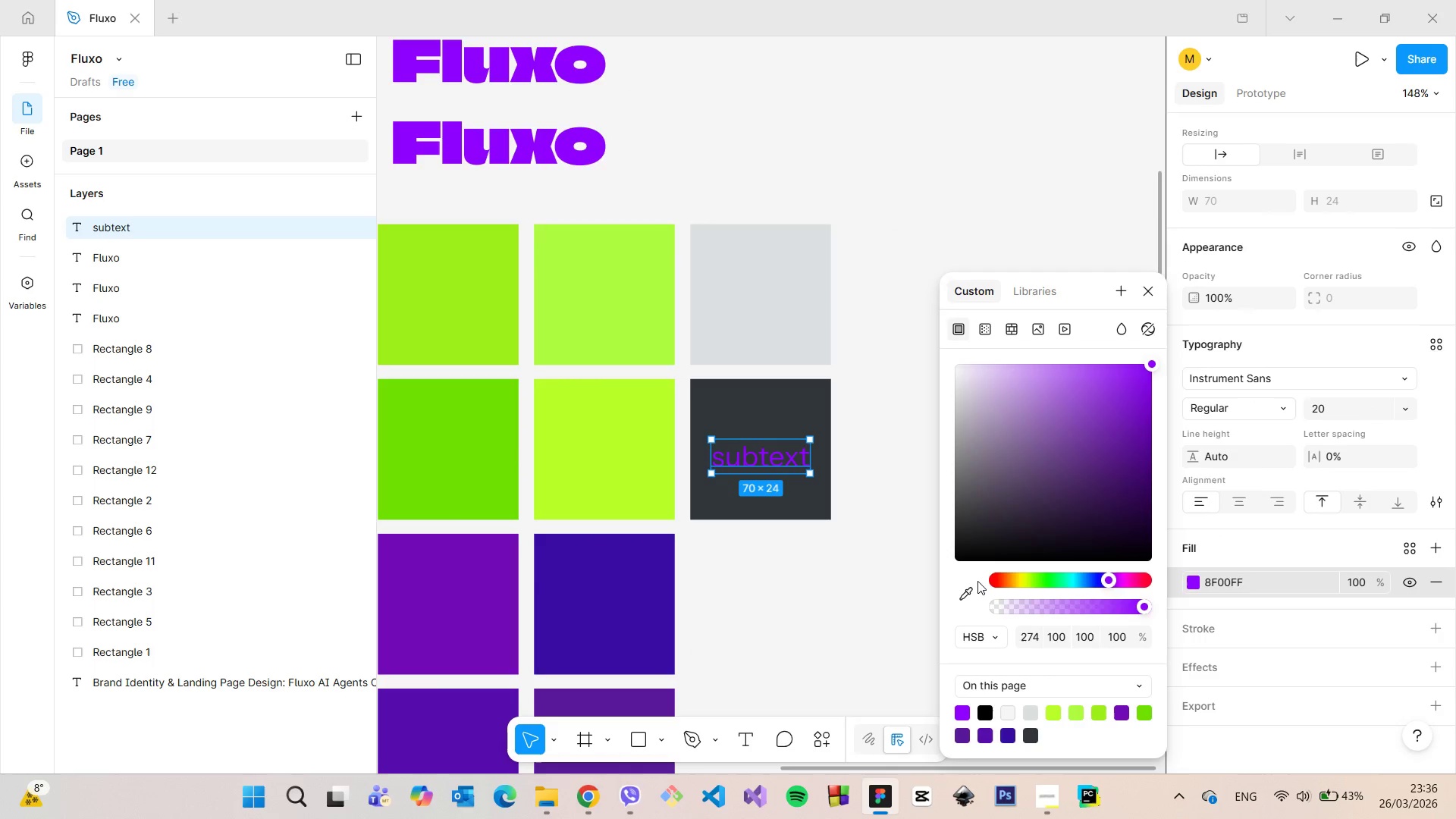 
left_click([968, 590])
 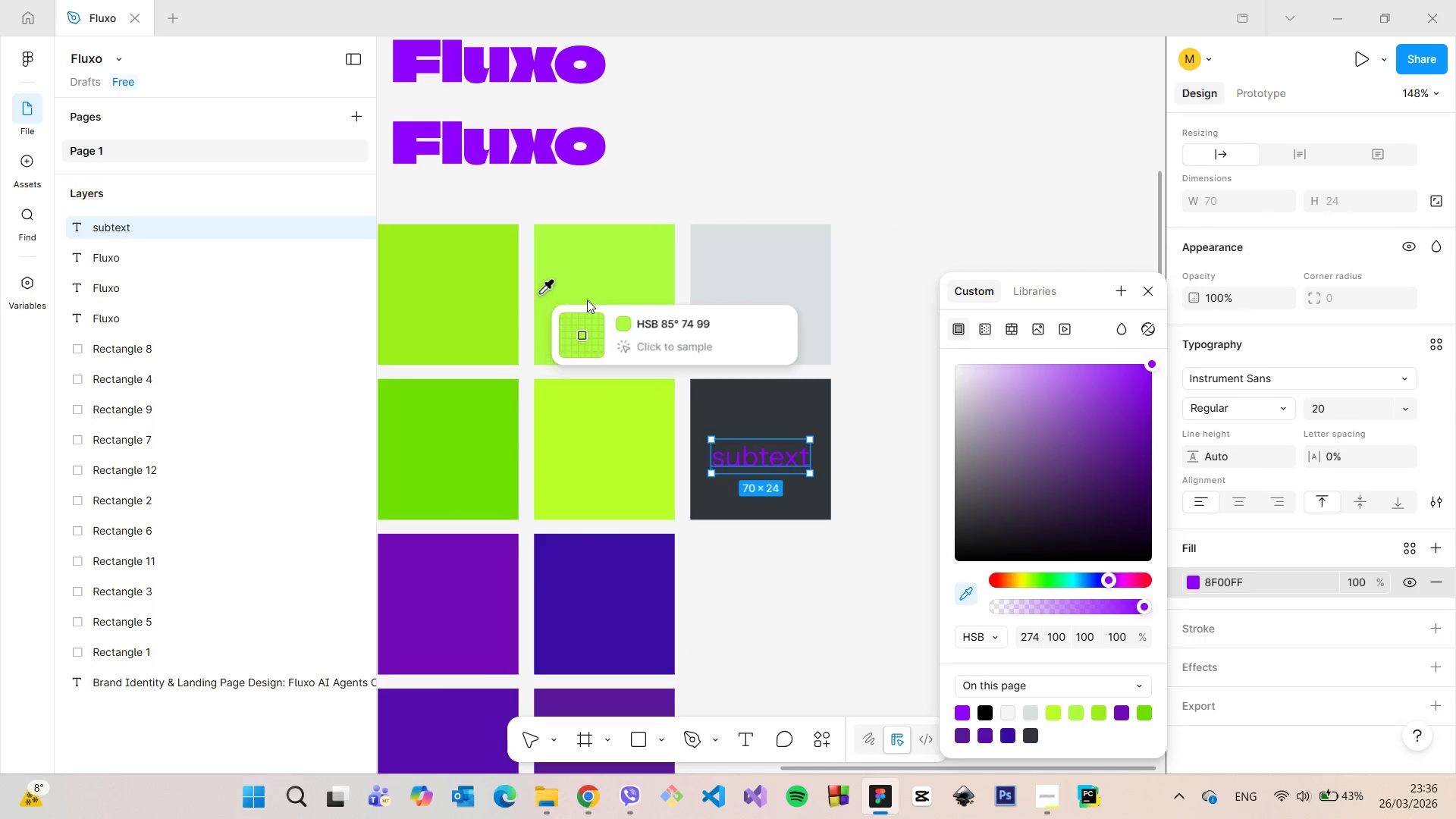 
left_click([601, 300])
 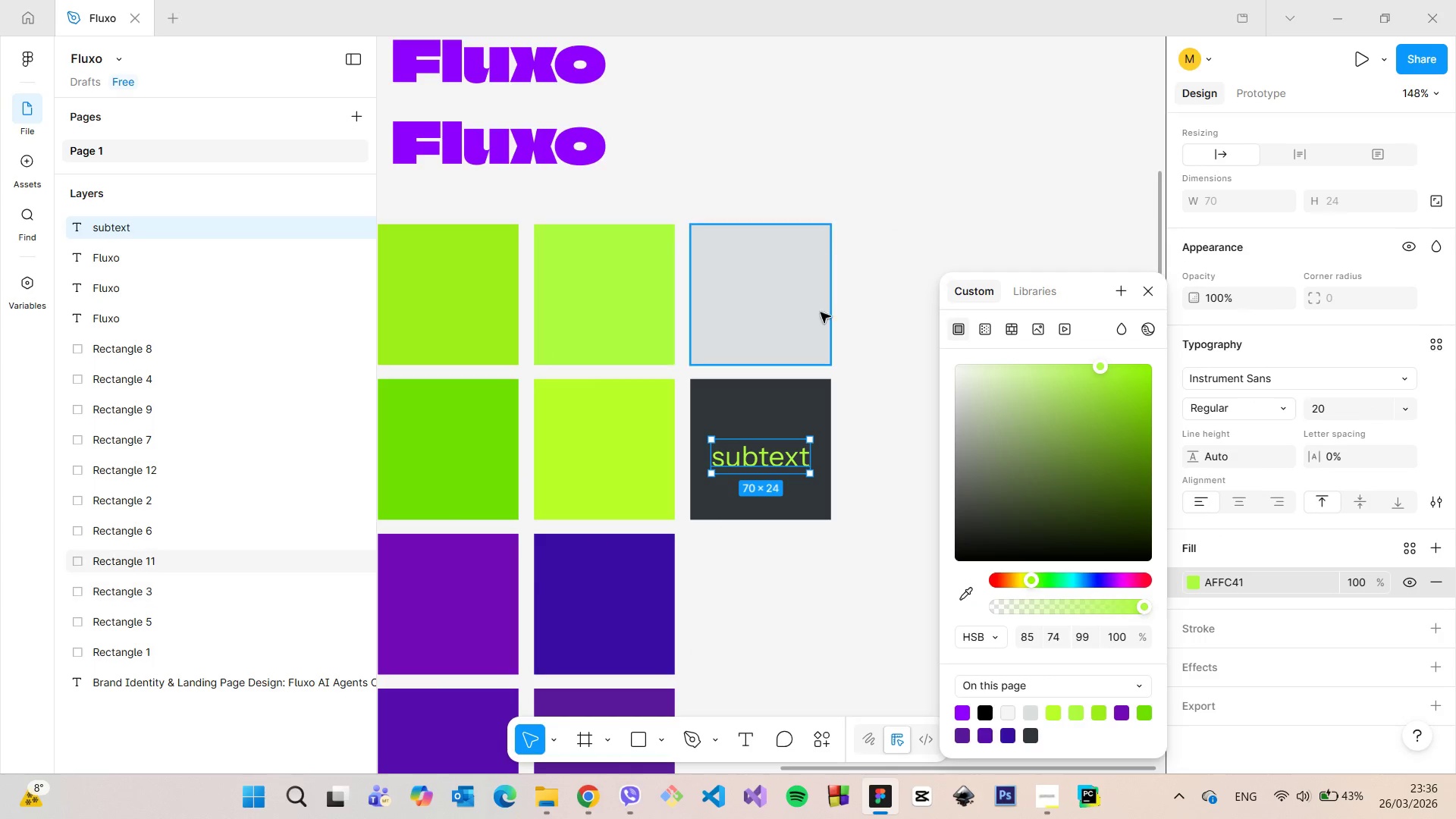 
left_click([867, 318])
 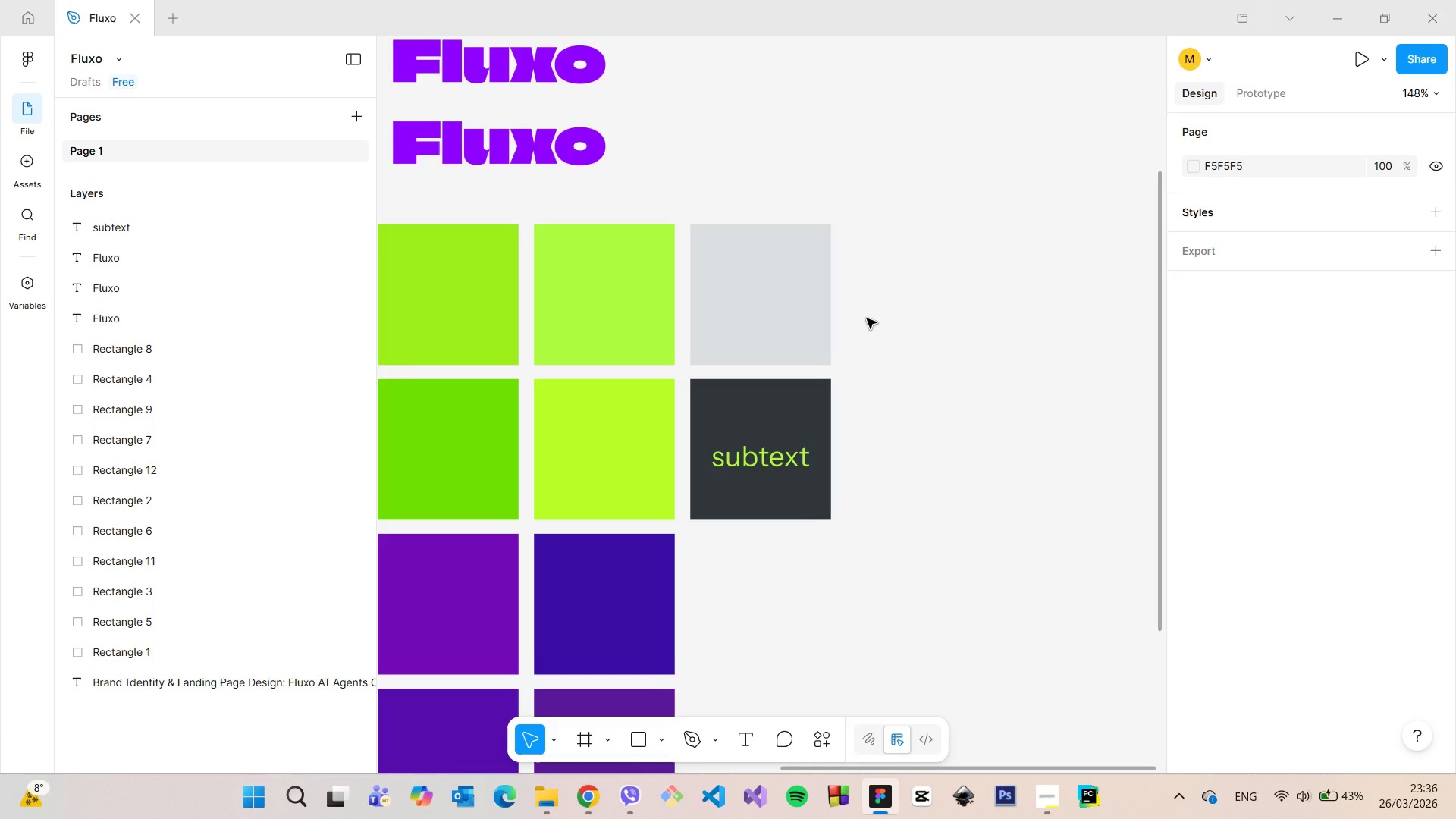 
scroll: coordinate [867, 318], scroll_direction: down, amount: 3.0
 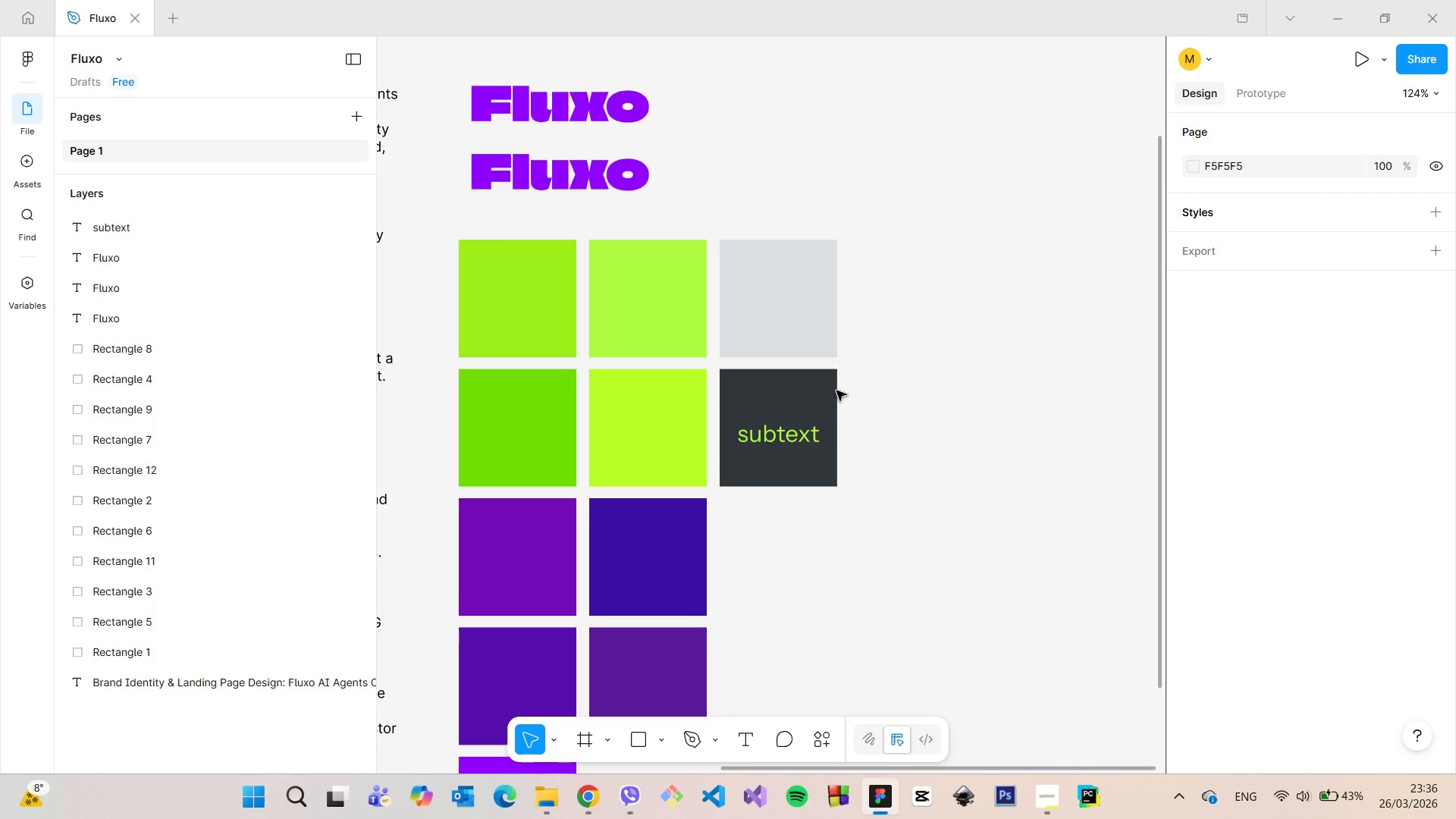 
left_click([789, 434])
 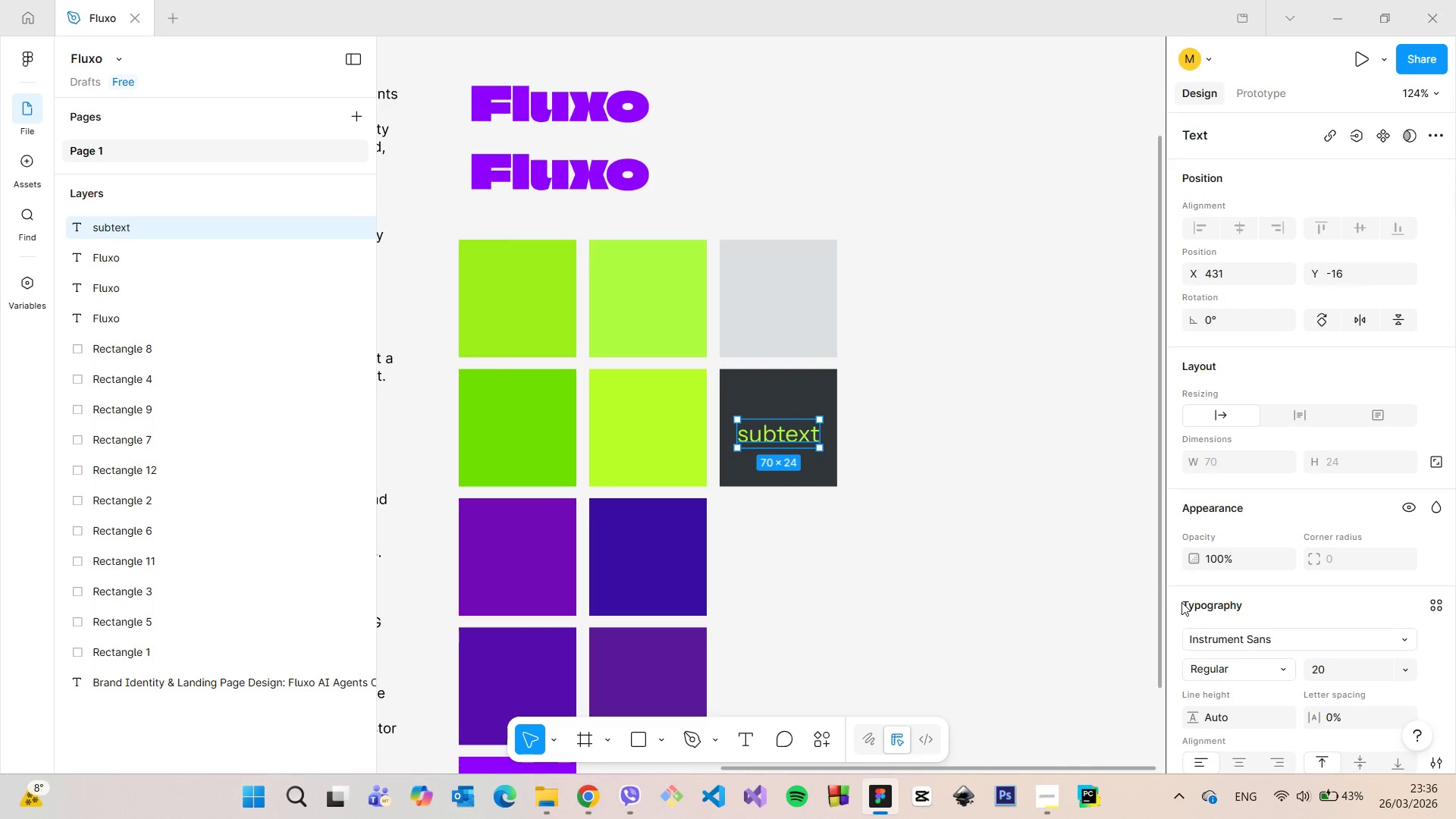 
scroll: coordinate [1182, 604], scroll_direction: down, amount: 2.0
 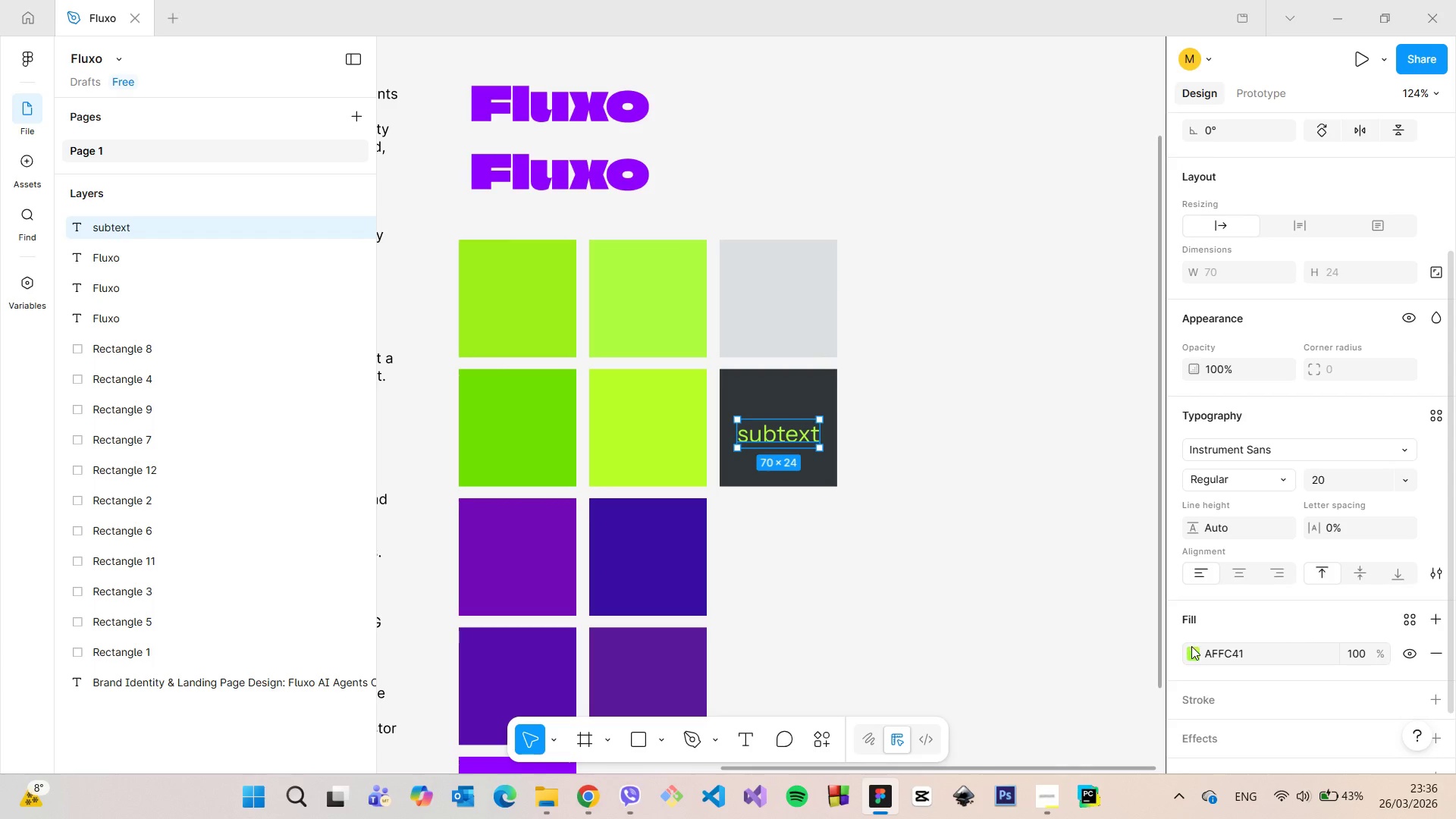 
double_click([1191, 651])
 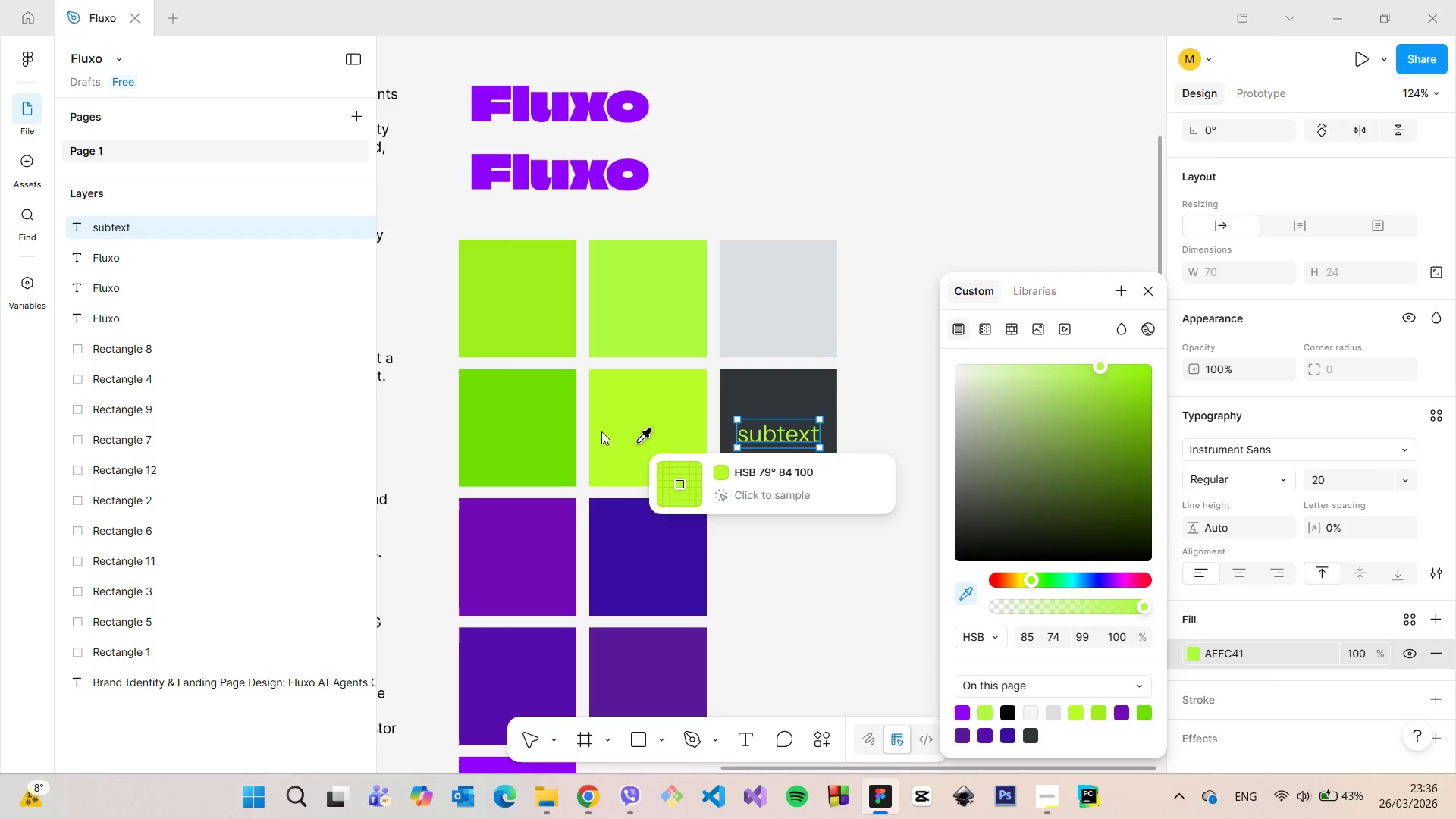 
left_click([553, 427])
 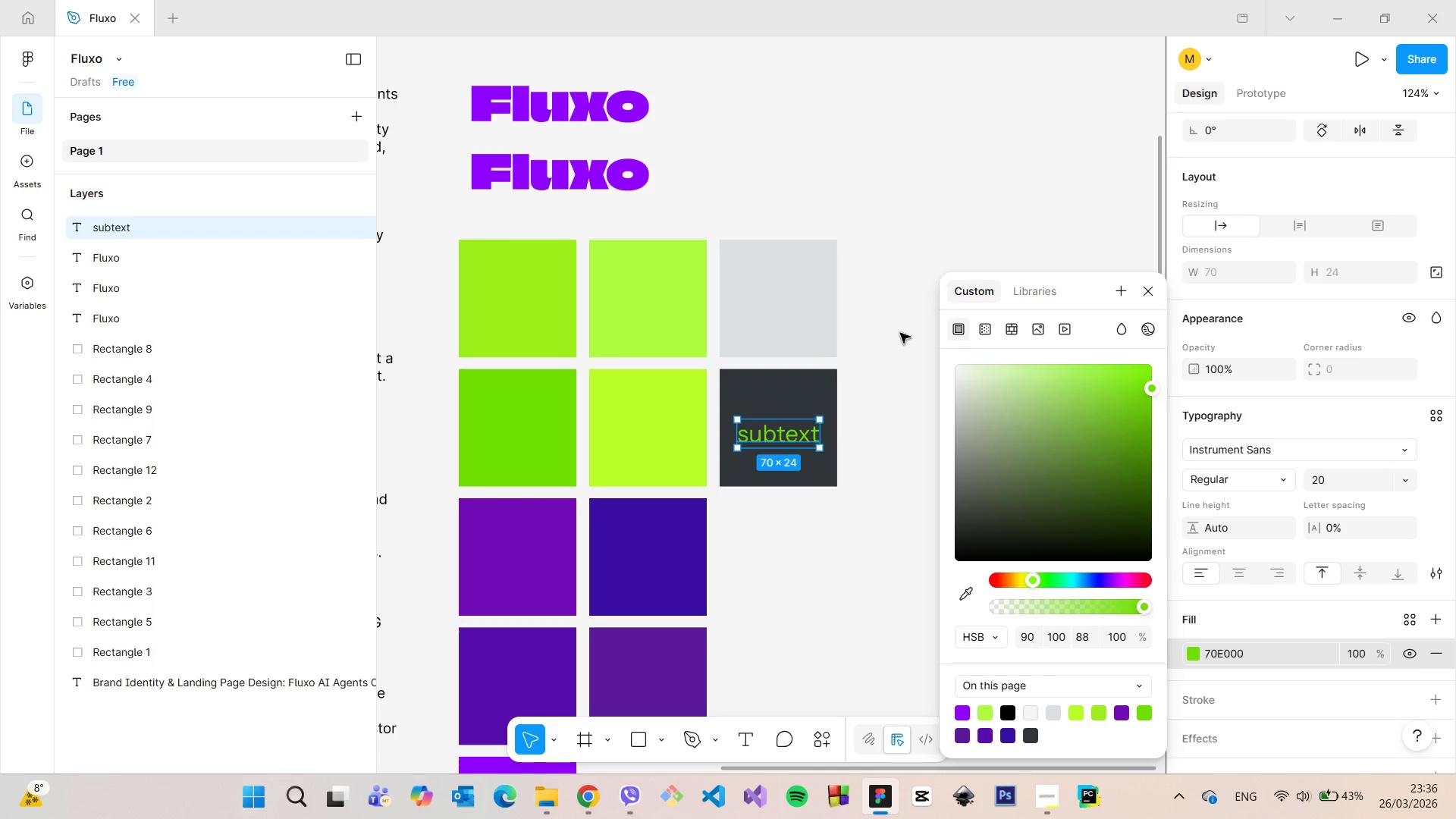 
left_click([900, 333])
 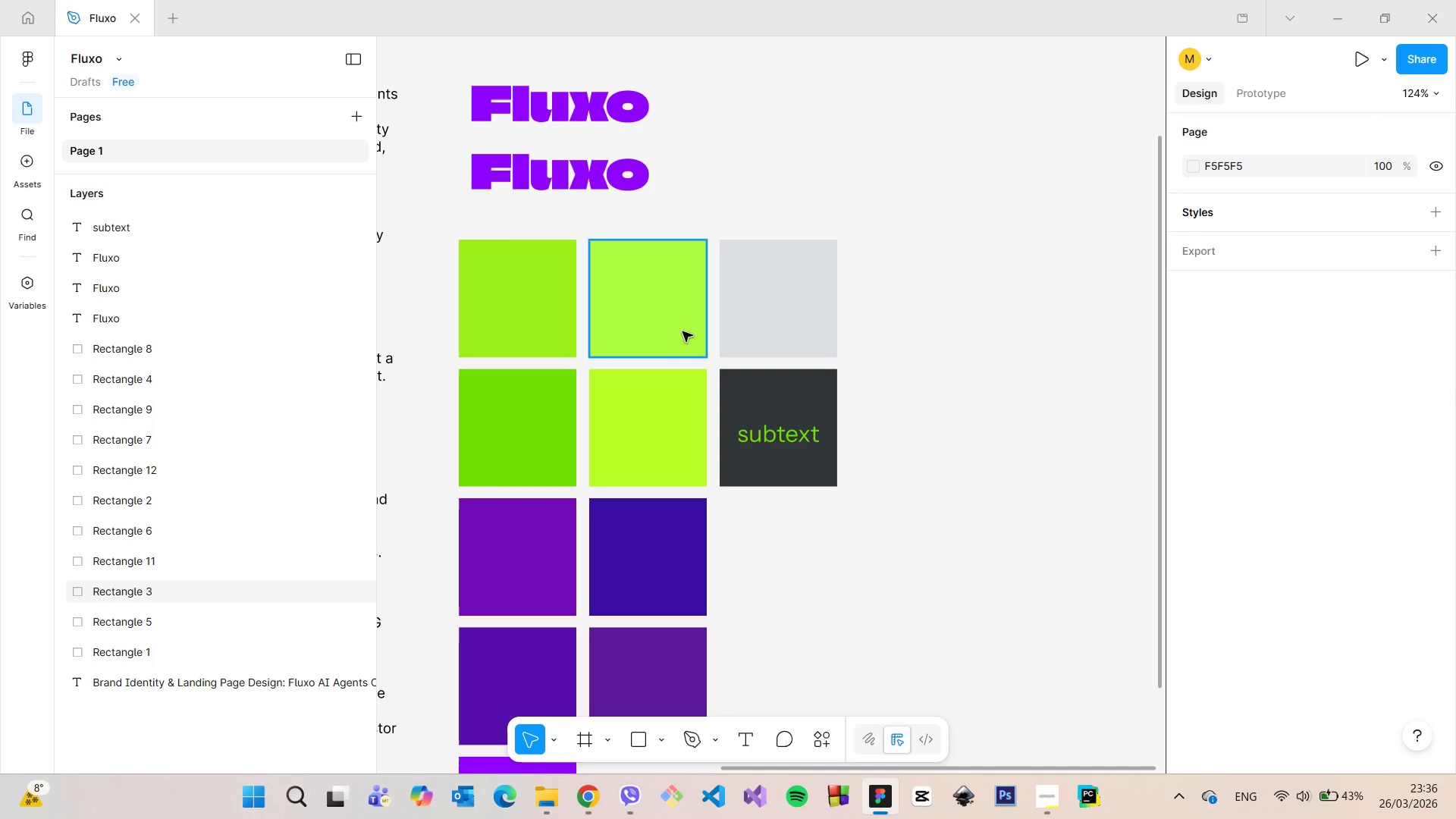 
scroll: coordinate [548, 280], scroll_direction: up, amount: 4.0
 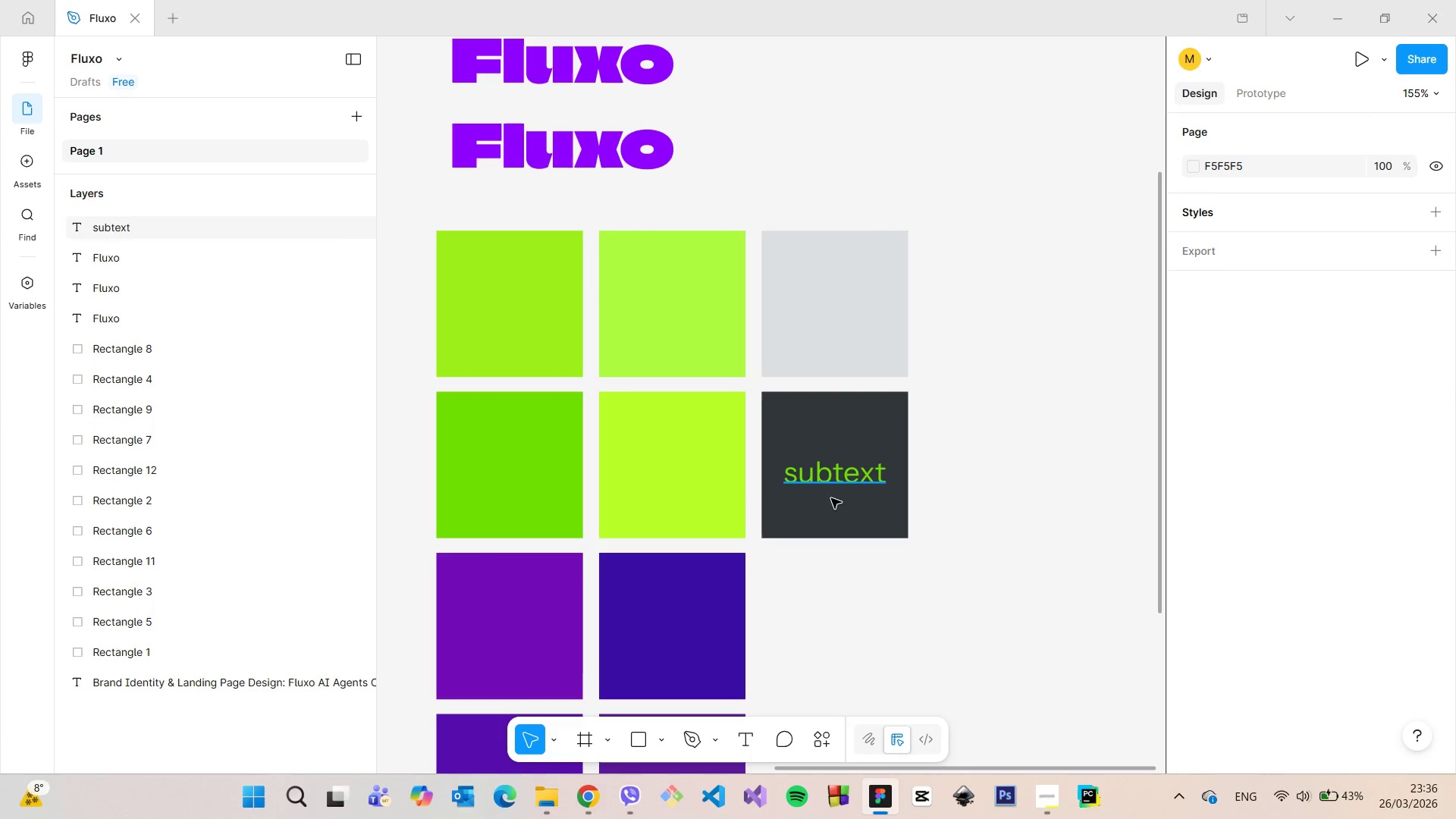 
left_click([846, 472])
 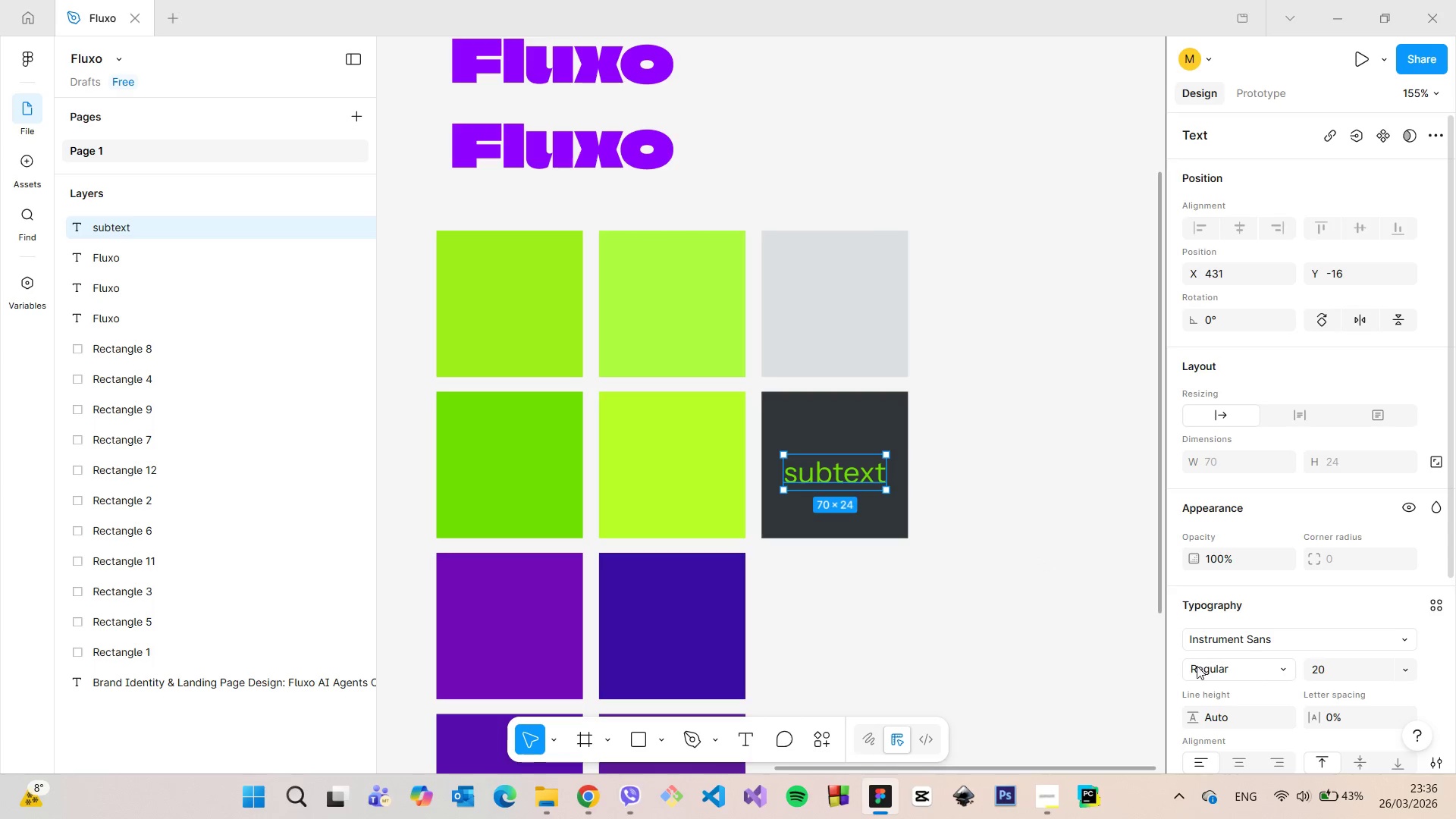 
scroll: coordinate [1200, 729], scroll_direction: down, amount: 3.0
 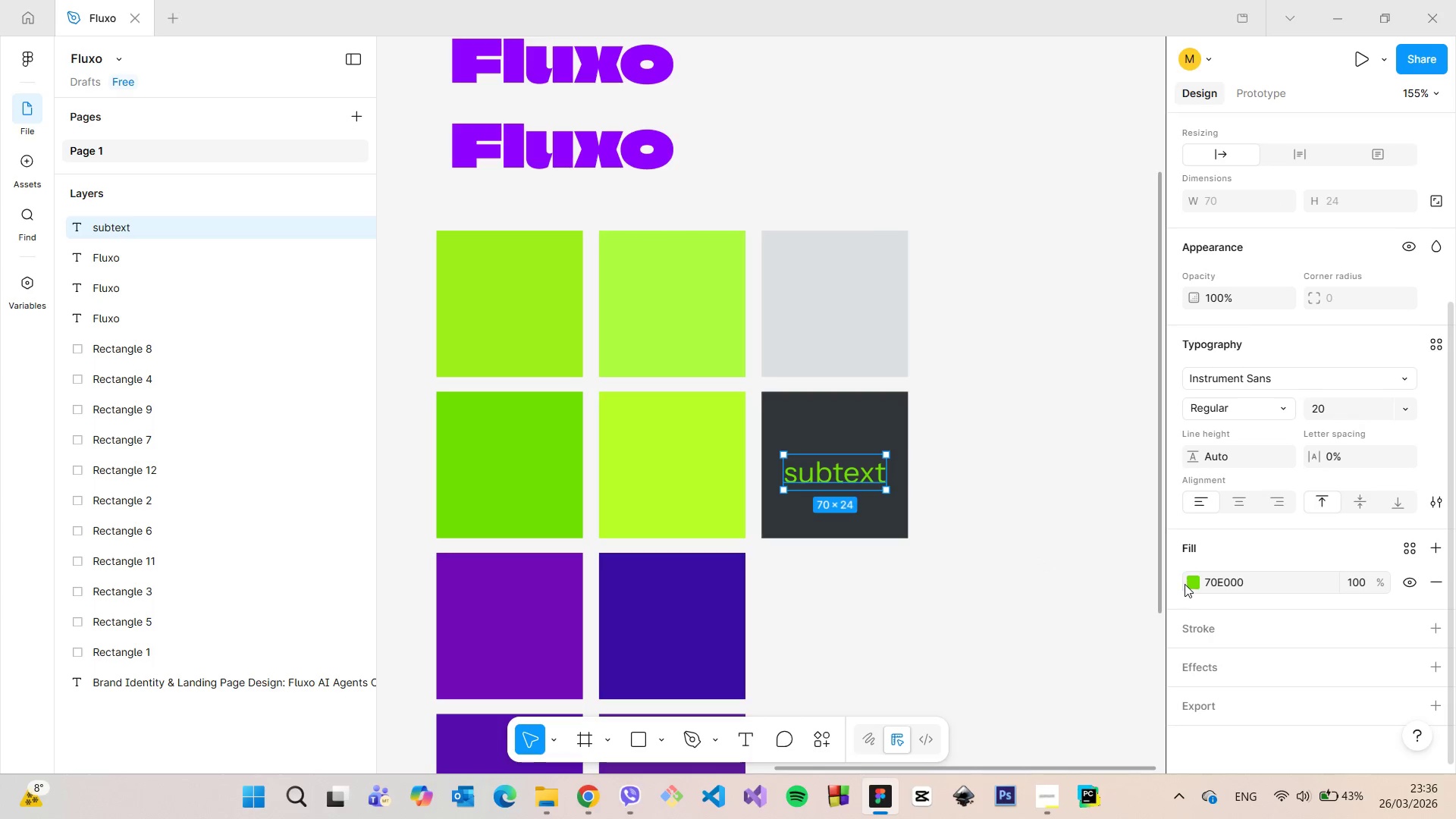 
left_click([1188, 584])
 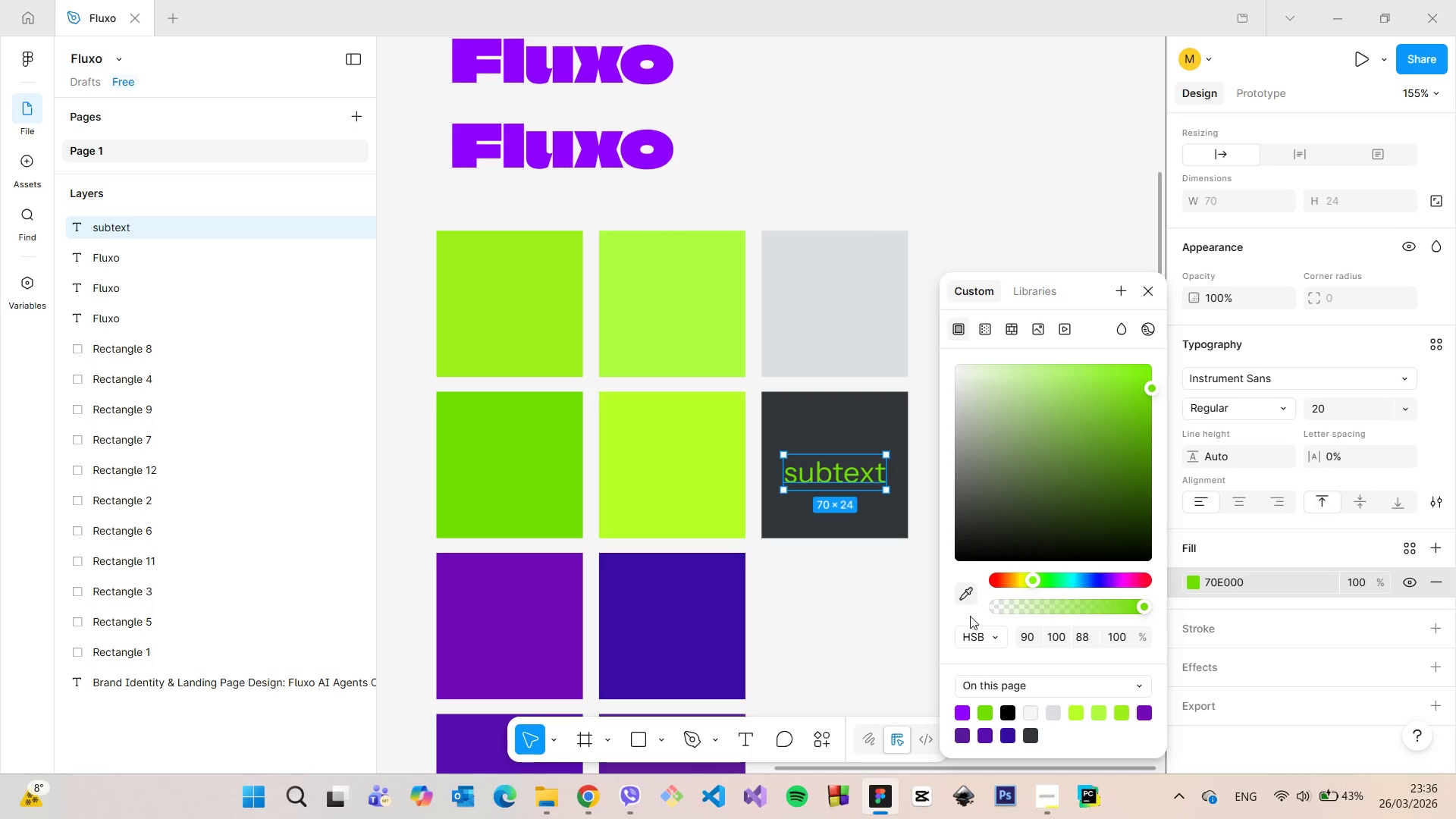 
left_click([964, 593])
 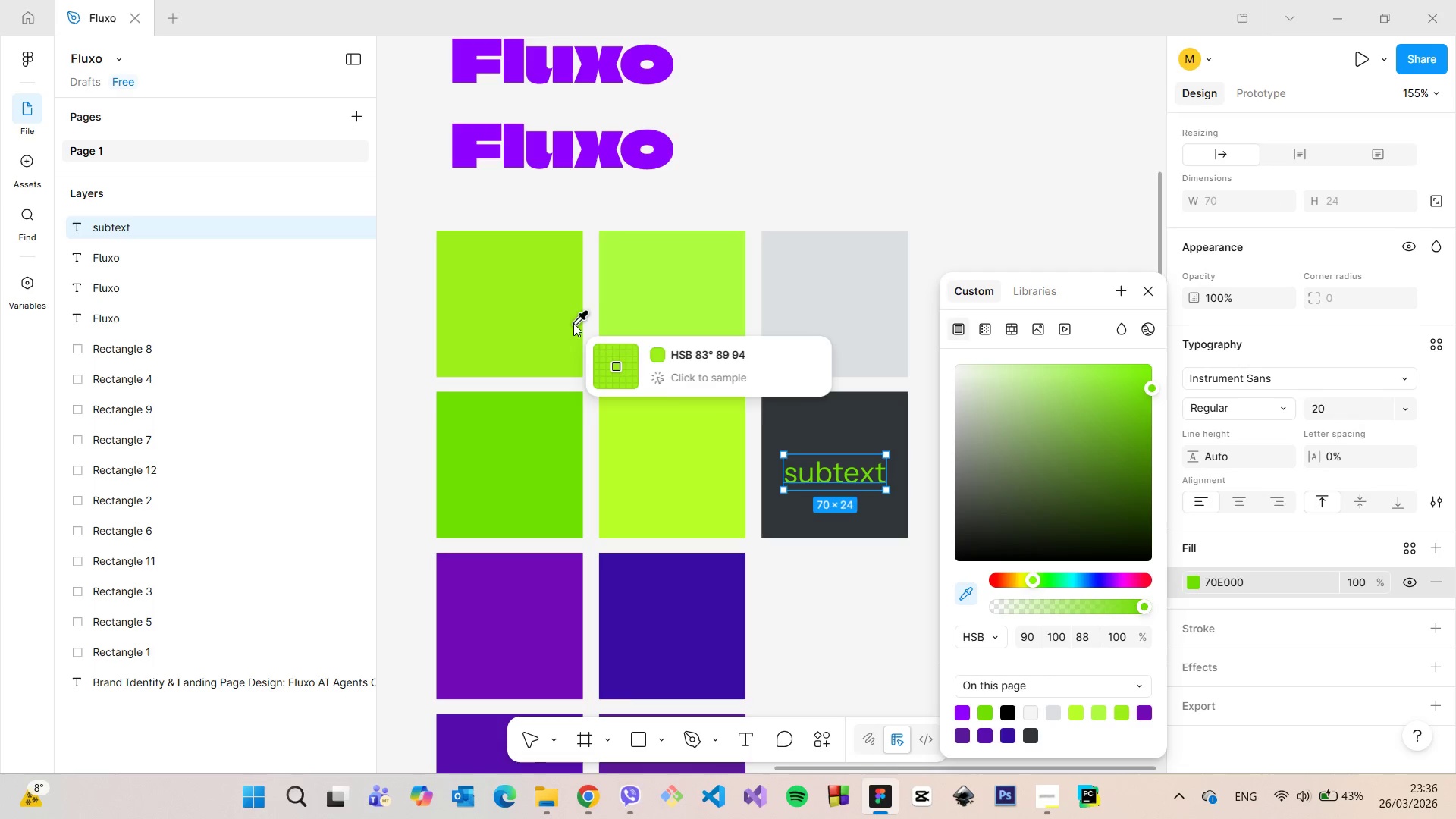 
left_click([567, 321])
 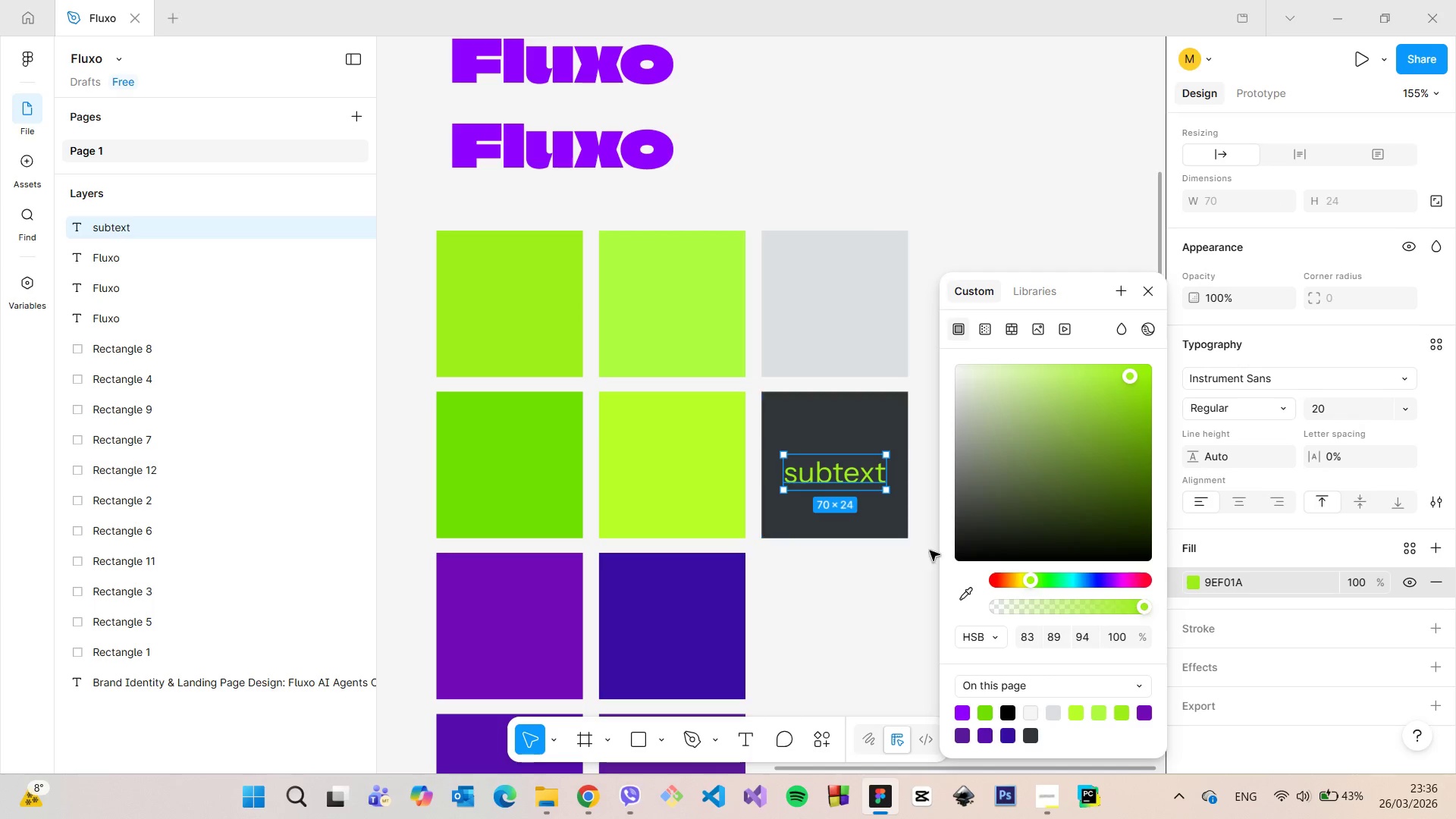 
left_click([970, 588])
 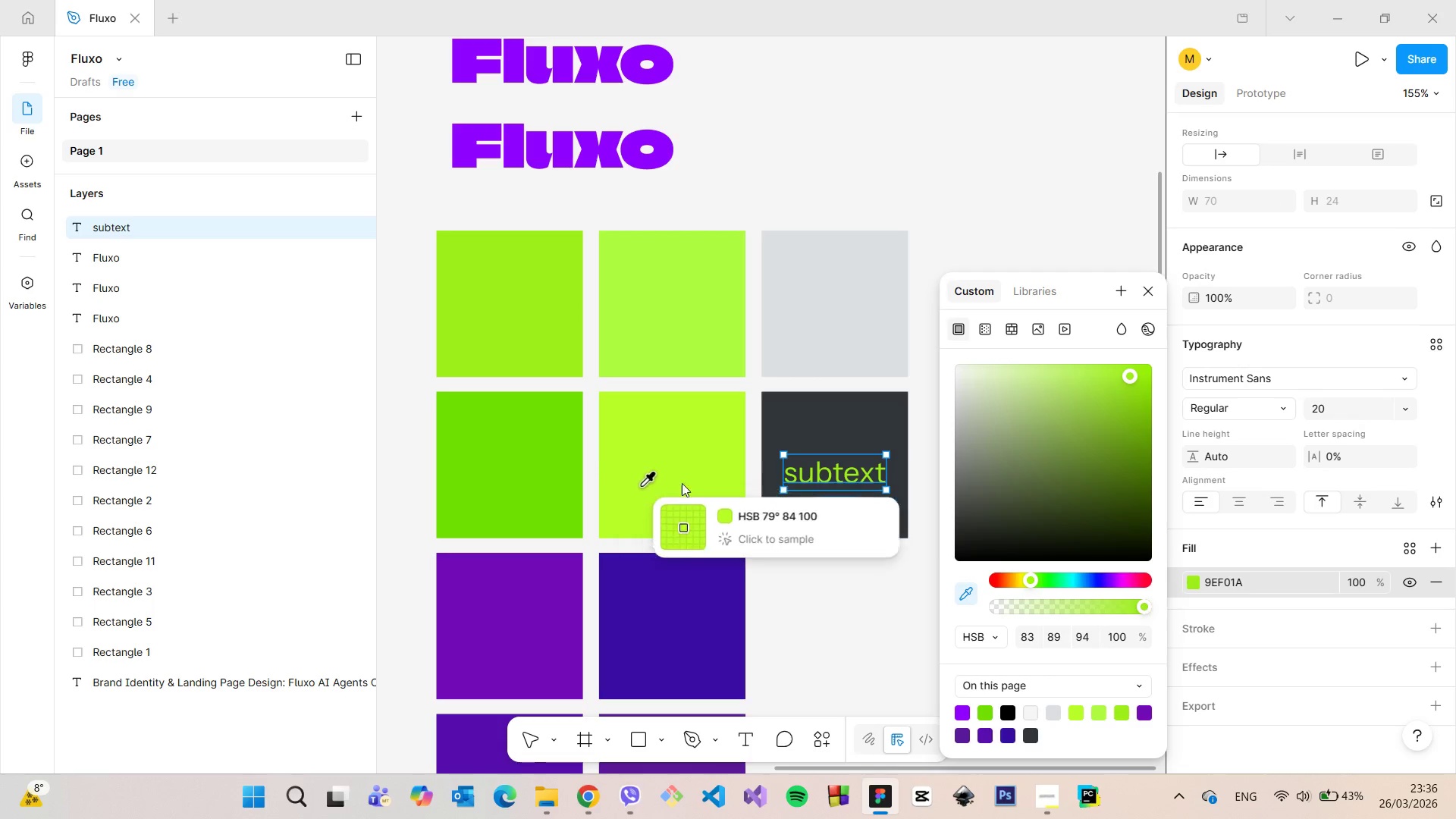 
left_click([684, 482])
 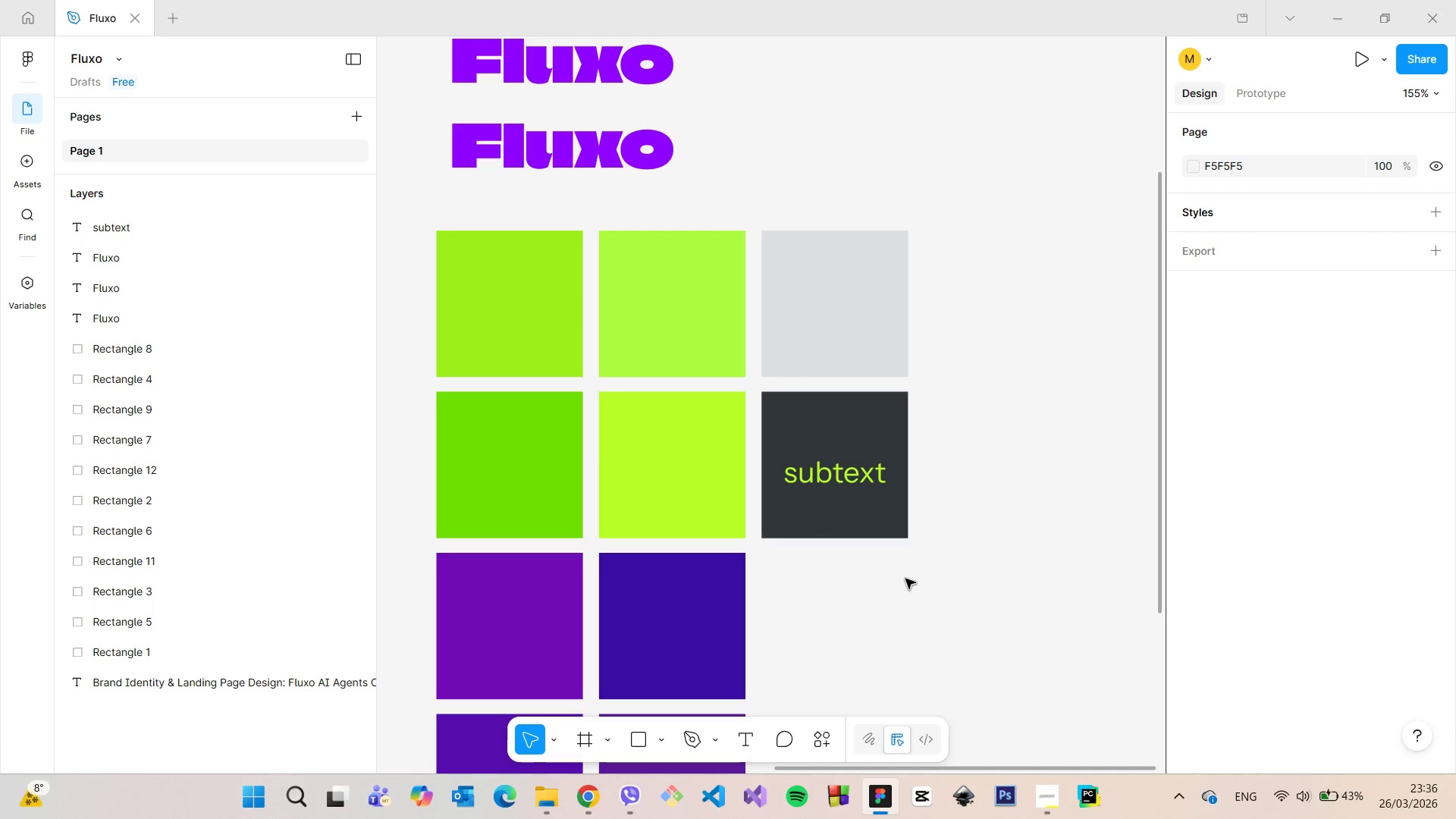 
left_click([869, 475])
 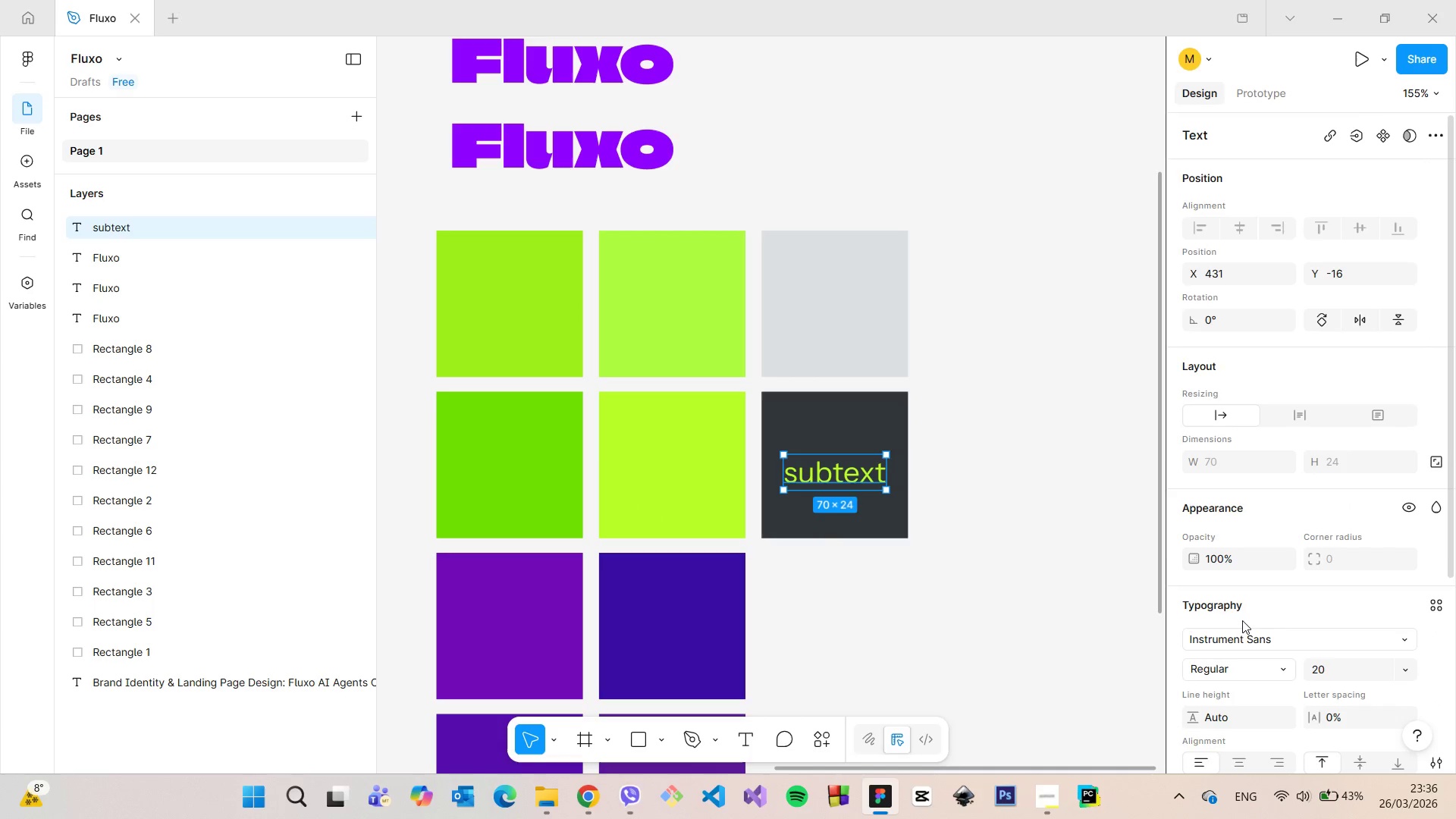 
scroll: coordinate [1243, 620], scroll_direction: down, amount: 2.0
 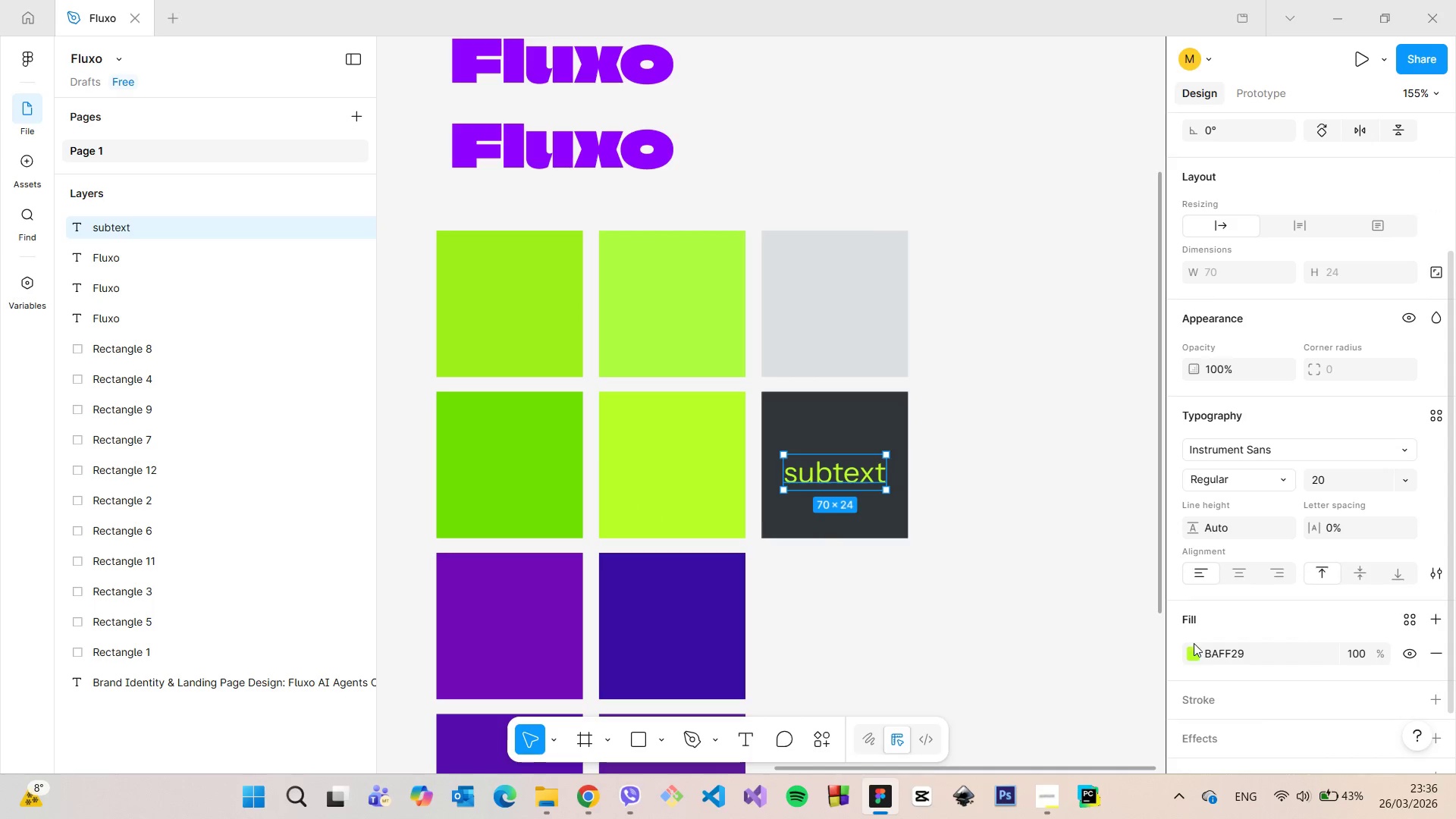 
left_click([1194, 646])
 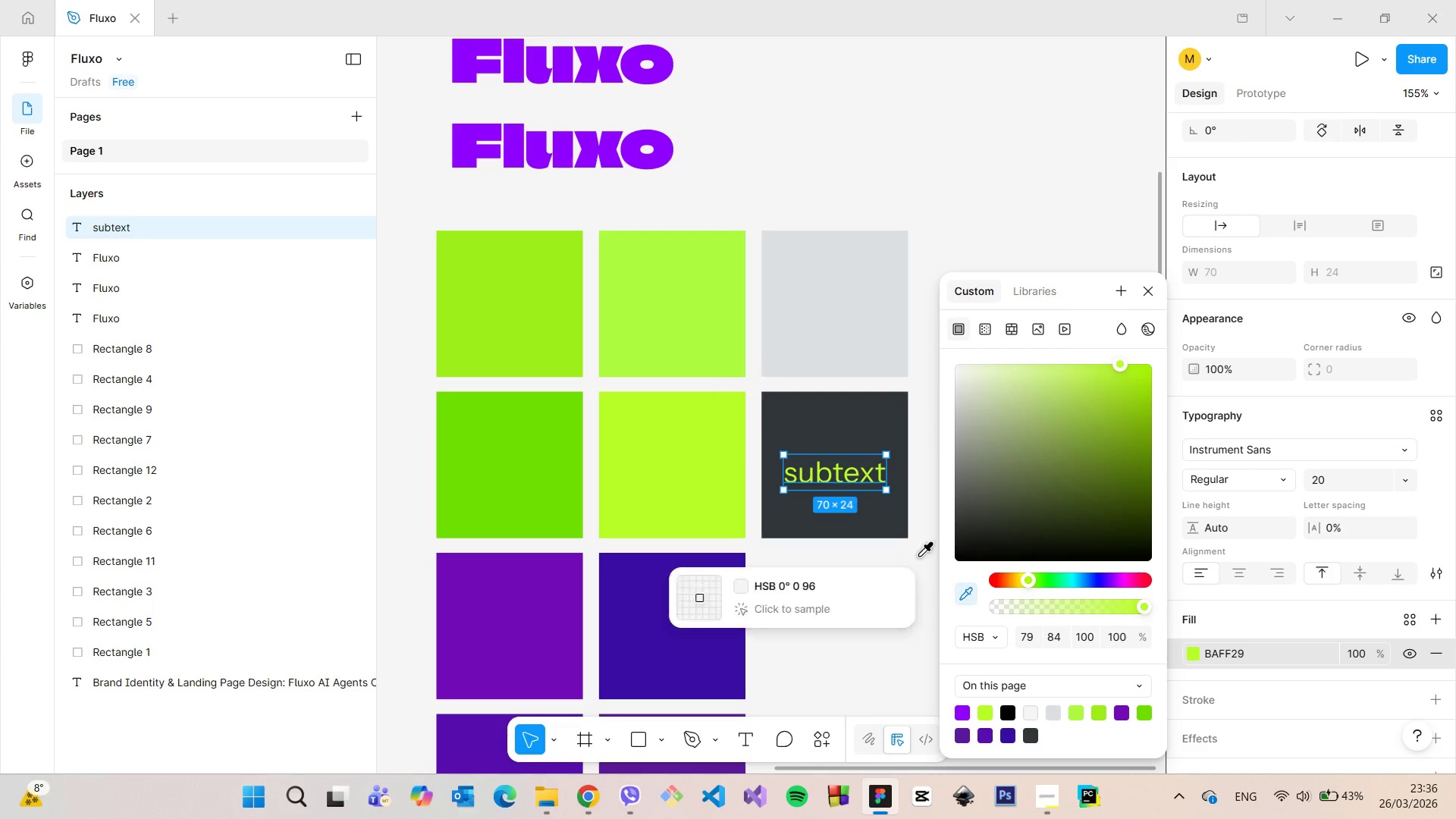 
left_click([695, 349])
 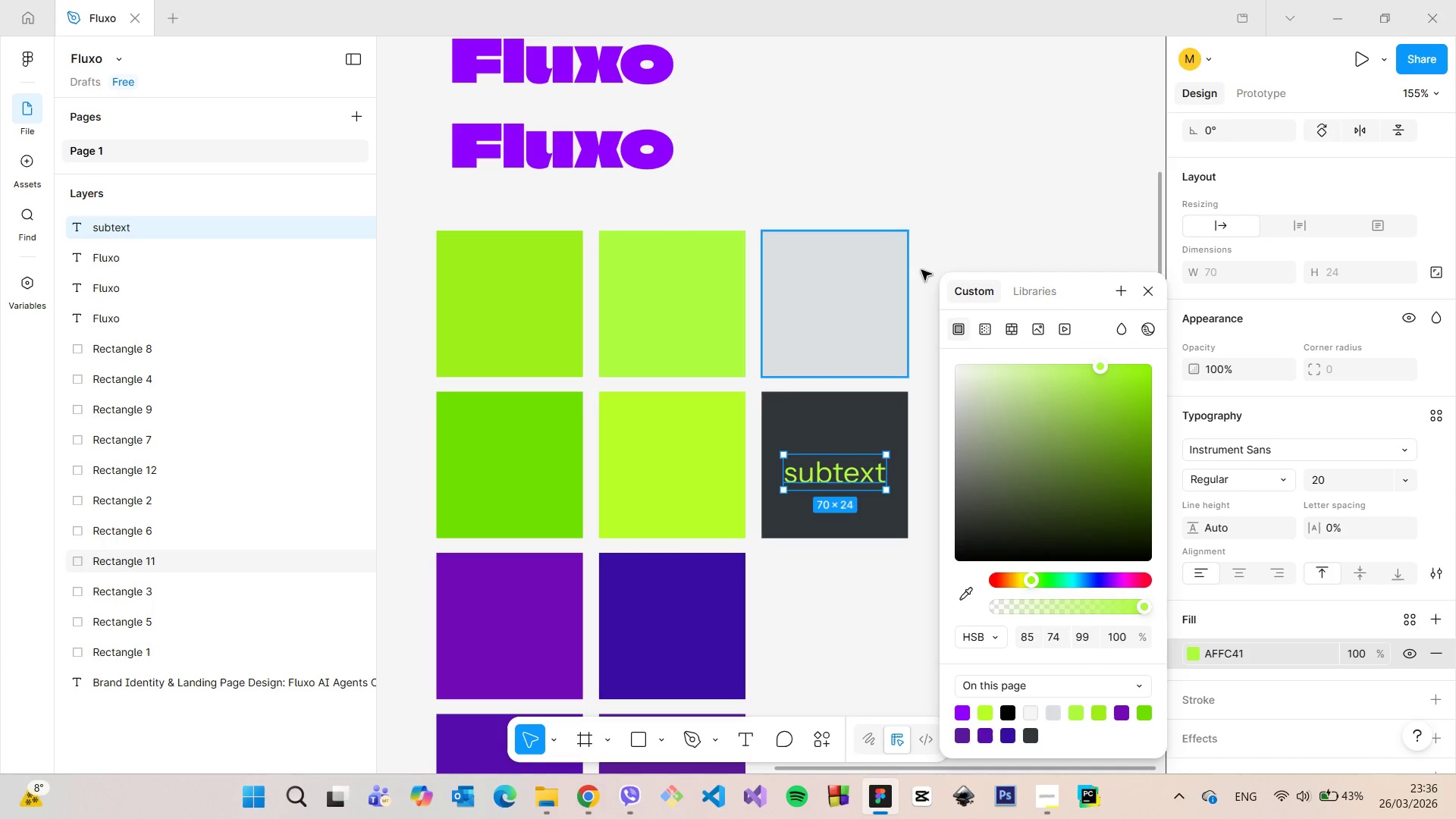 
left_click([940, 263])
 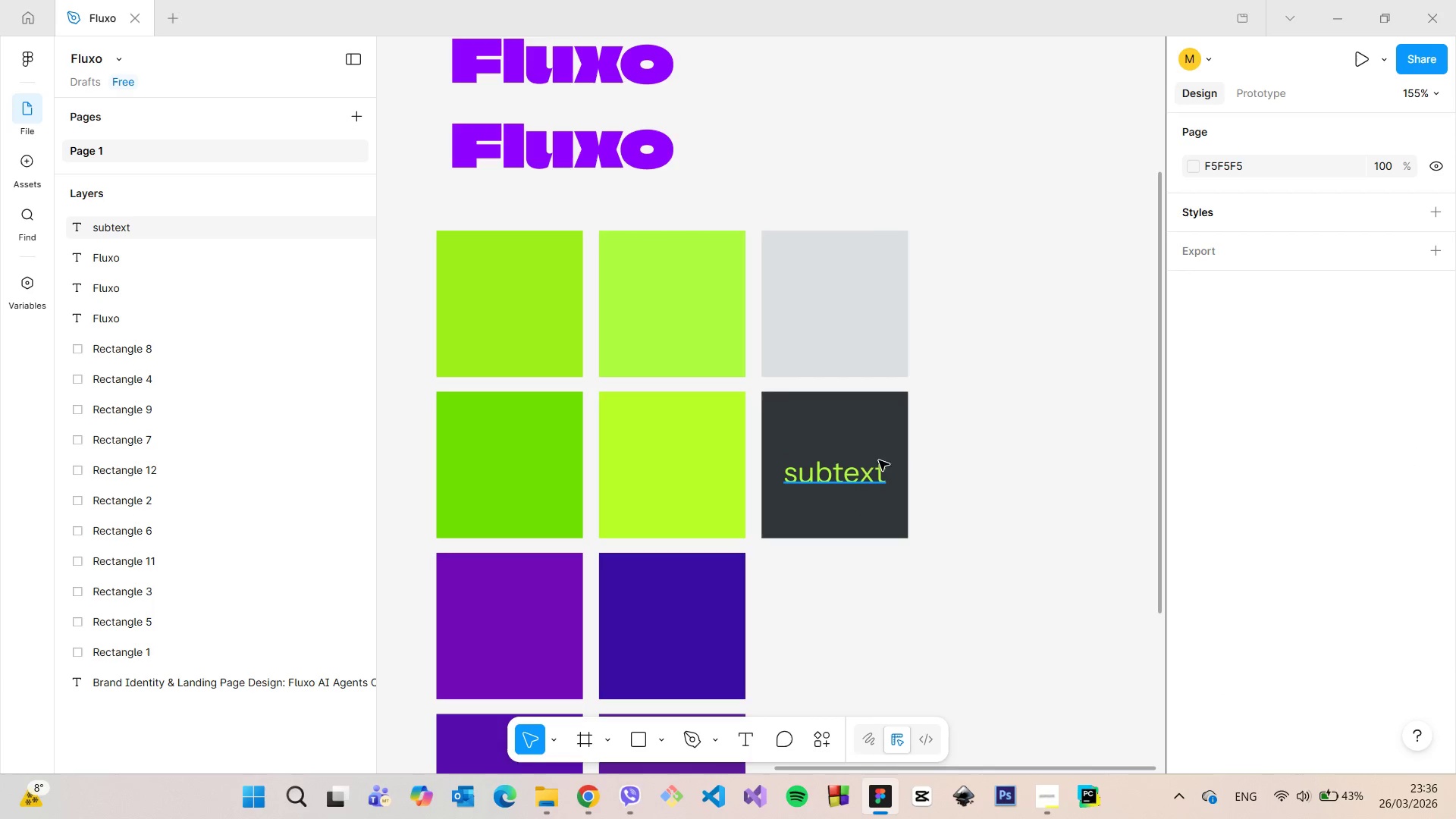 
left_click([858, 470])
 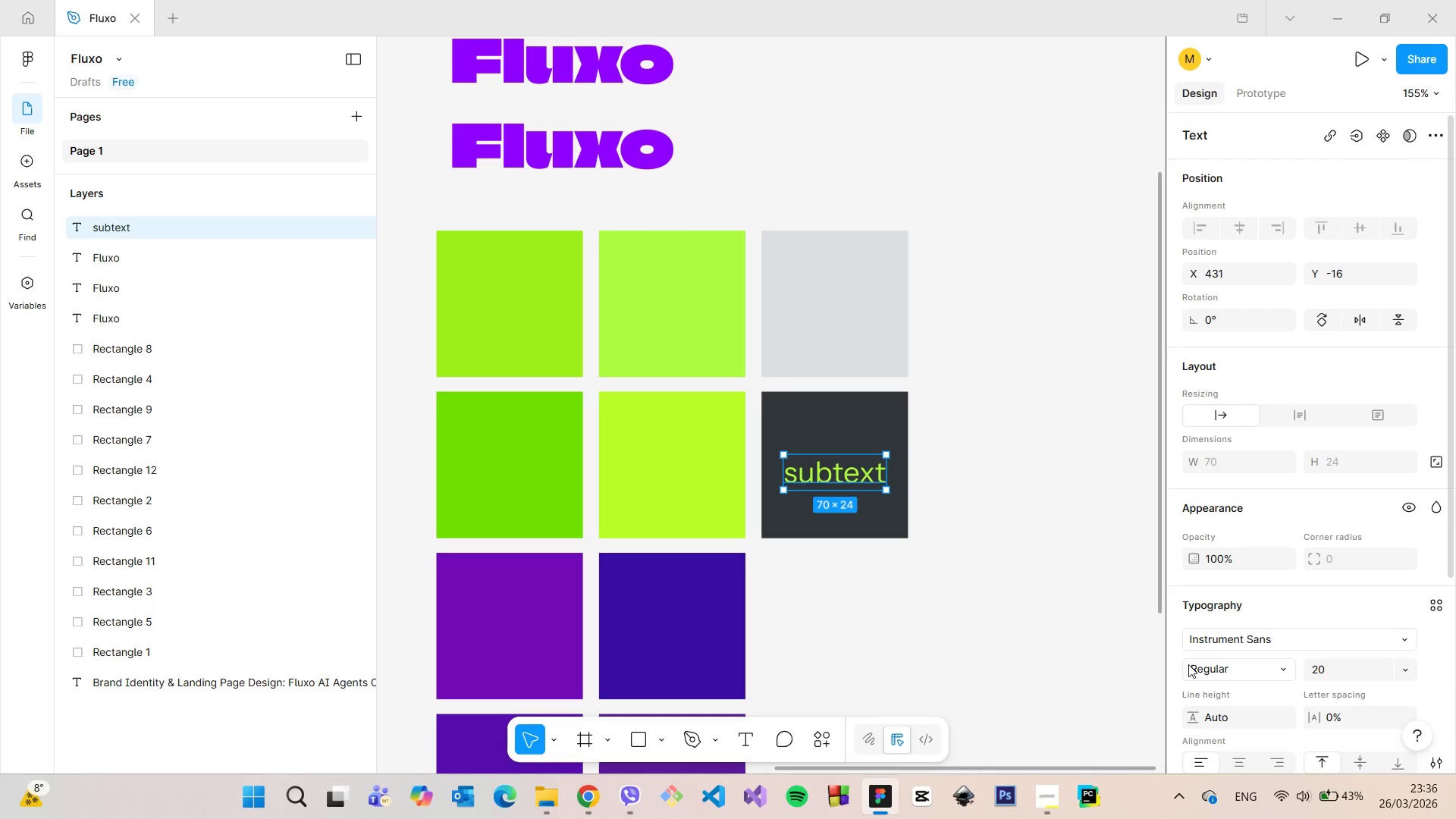 
scroll: coordinate [1228, 642], scroll_direction: down, amount: 3.0
 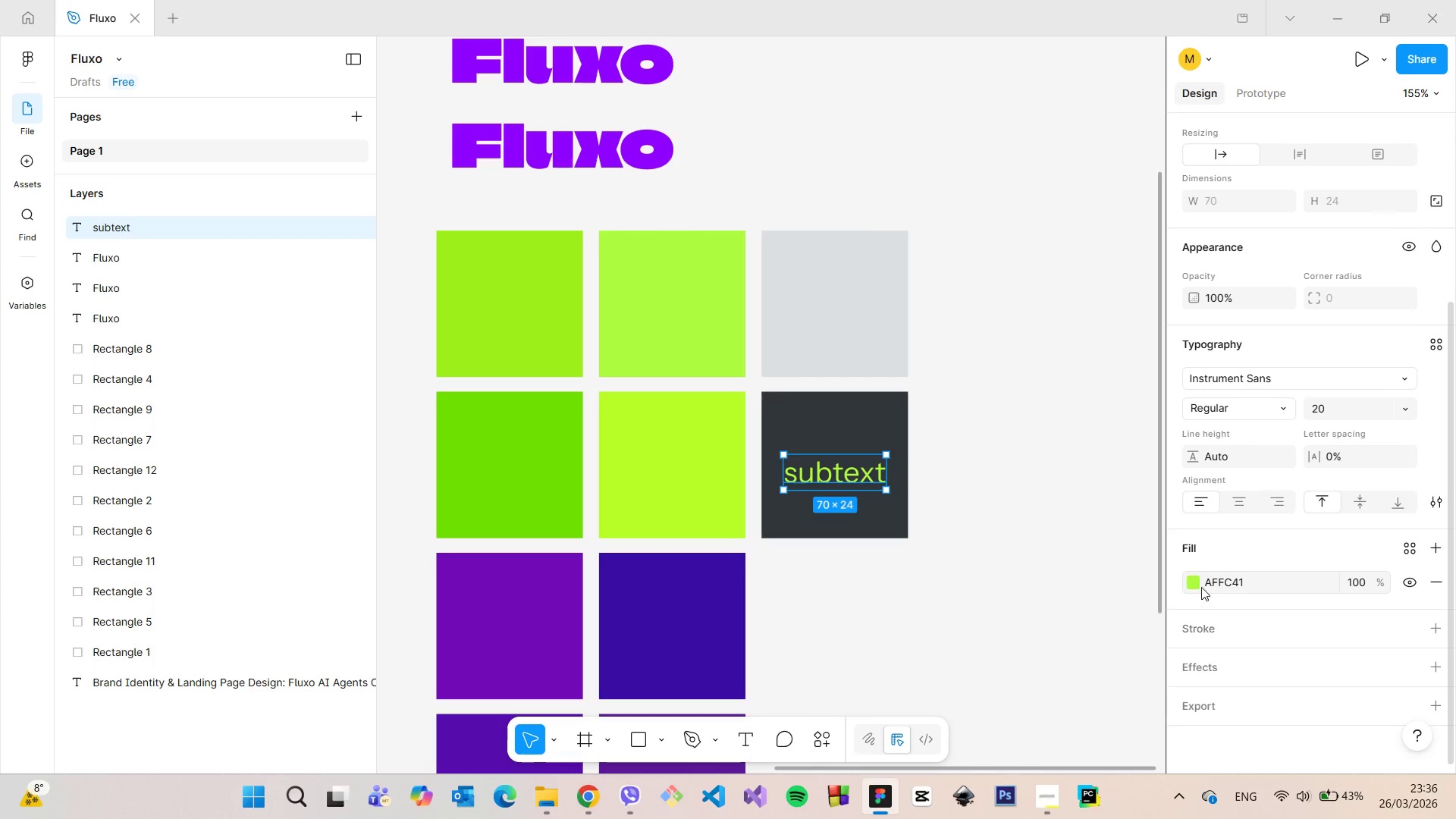 
left_click([1197, 582])
 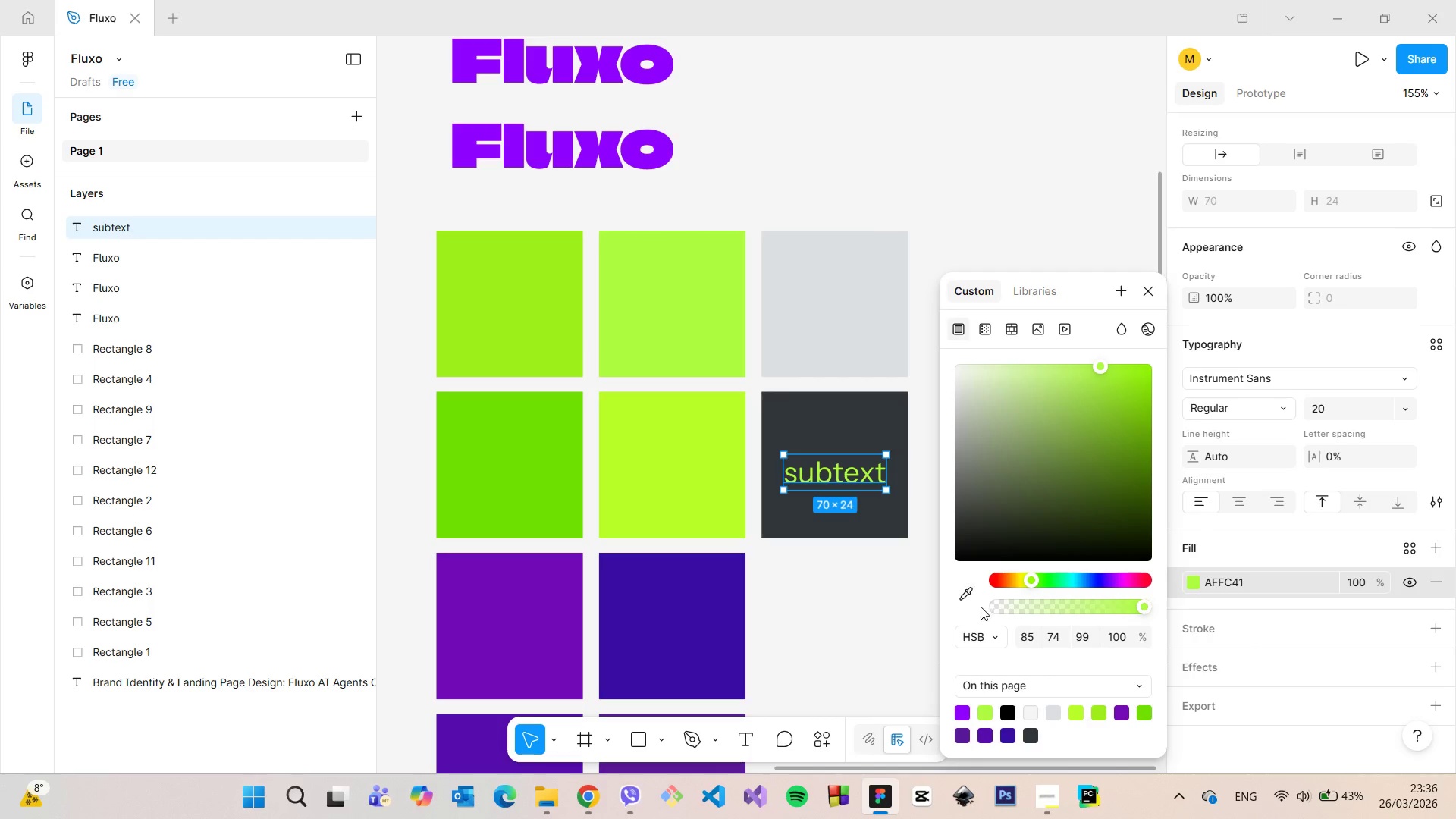 
left_click([966, 598])
 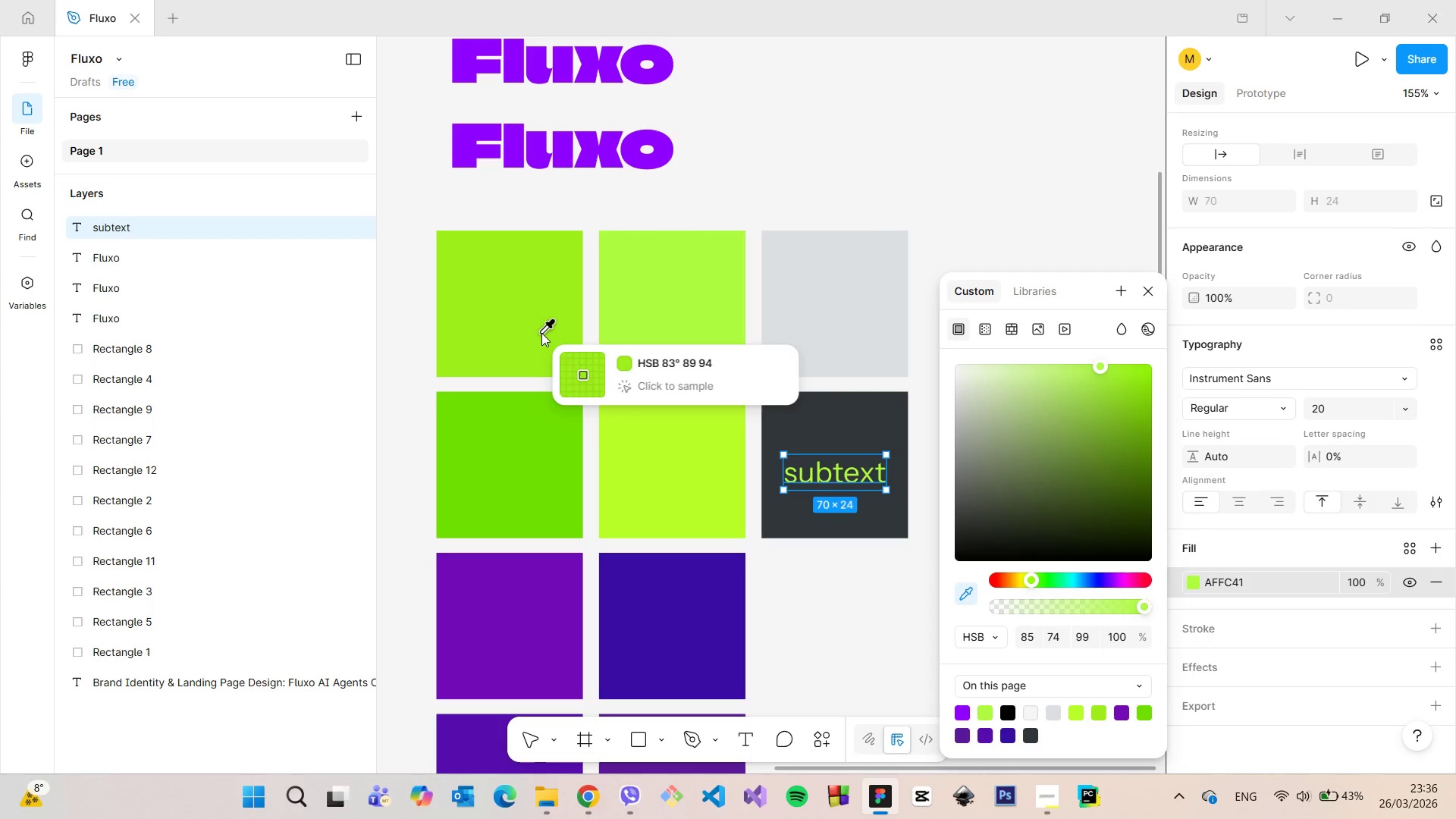 
left_click([541, 333])
 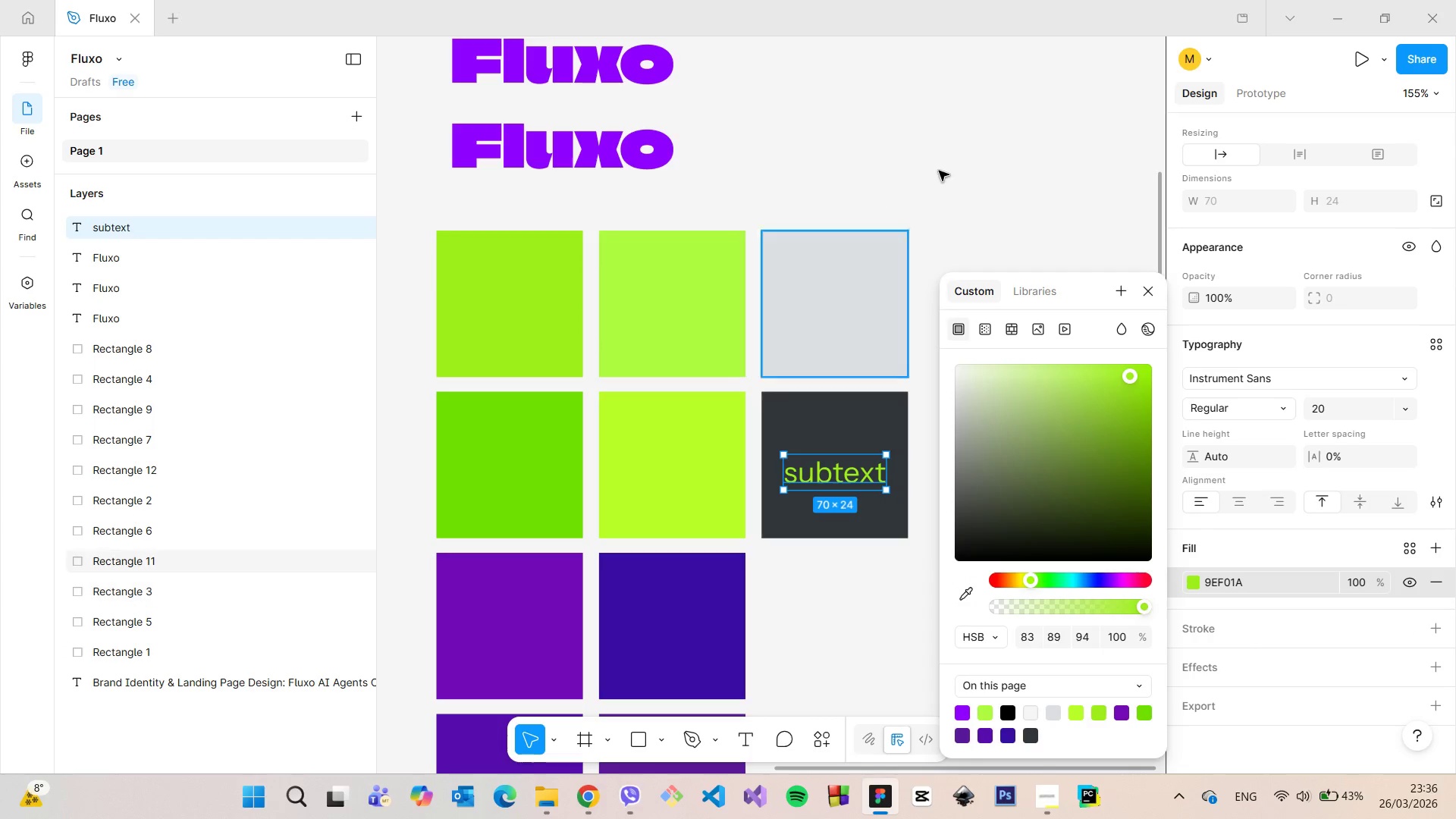 
left_click([948, 166])
 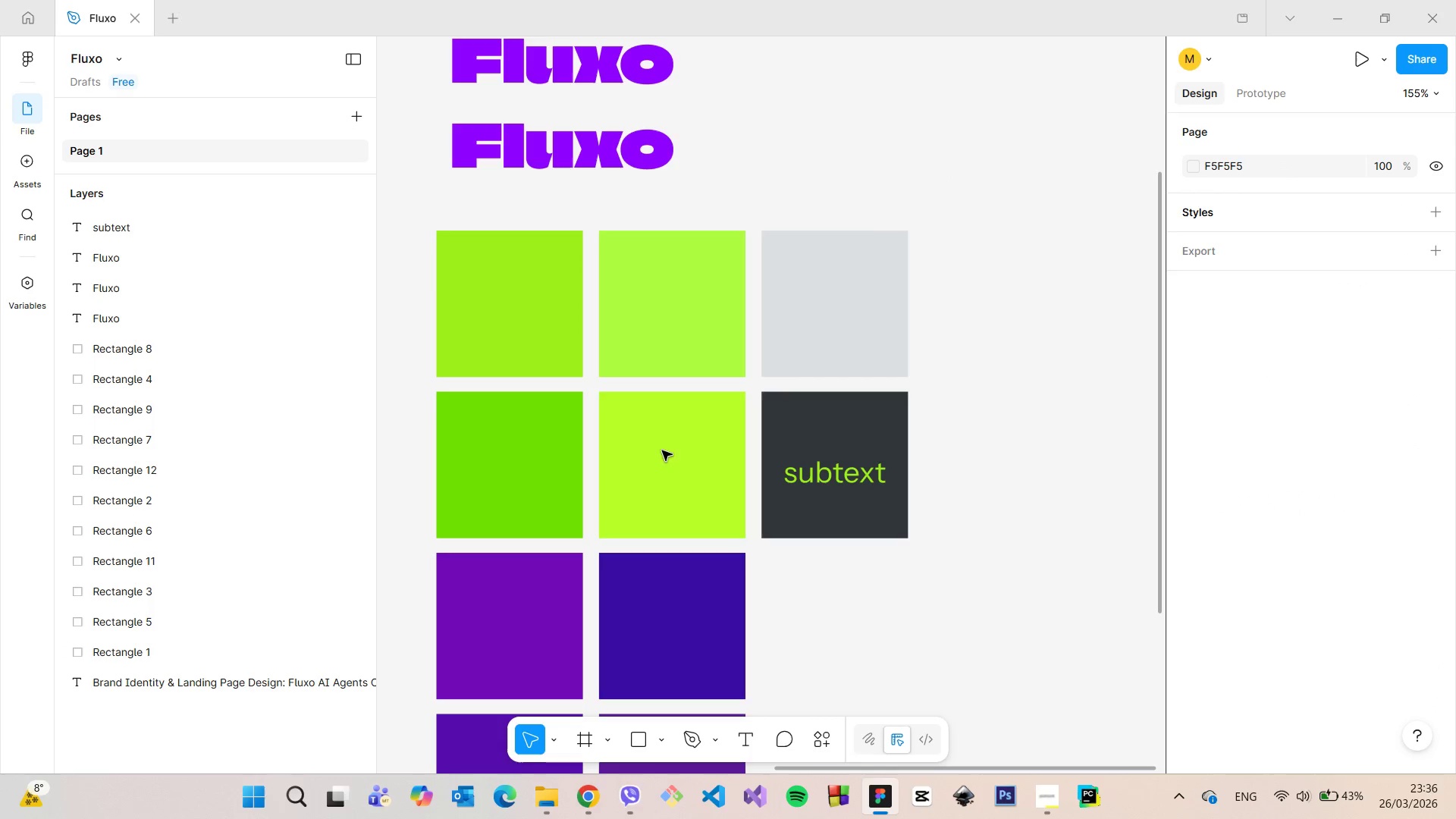 
left_click([648, 457])
 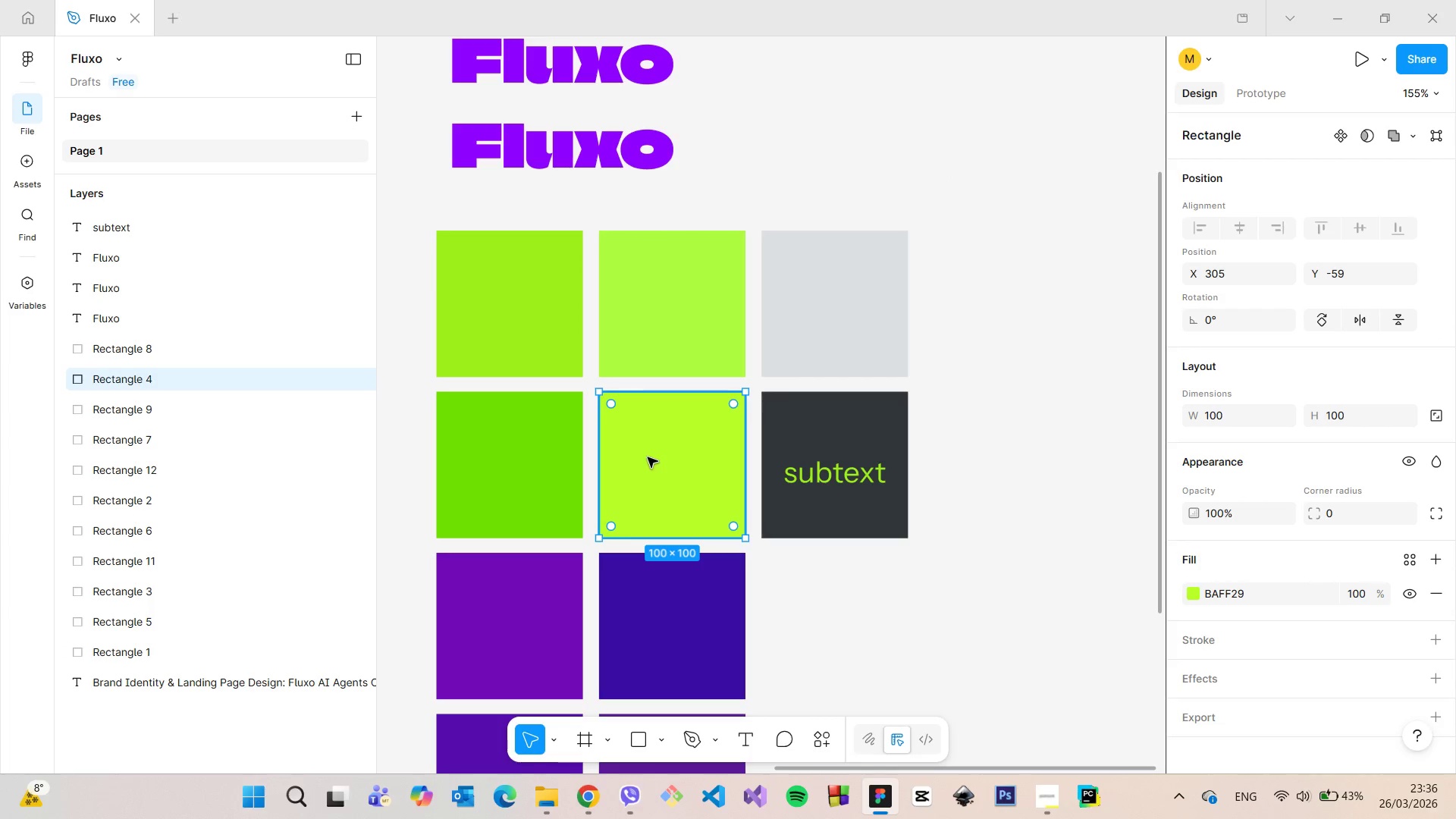 
key(Backspace)
 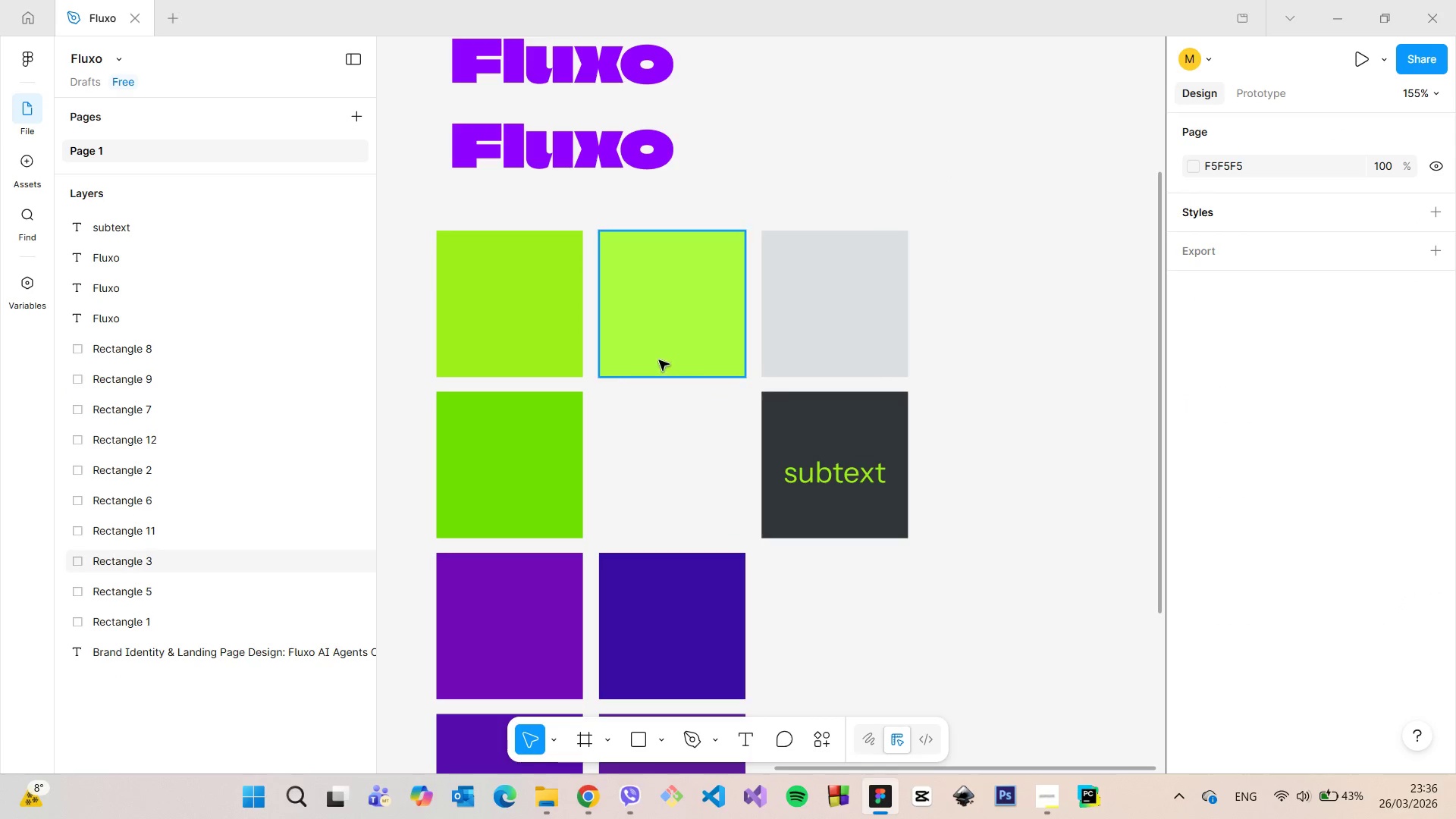 
left_click([659, 356])
 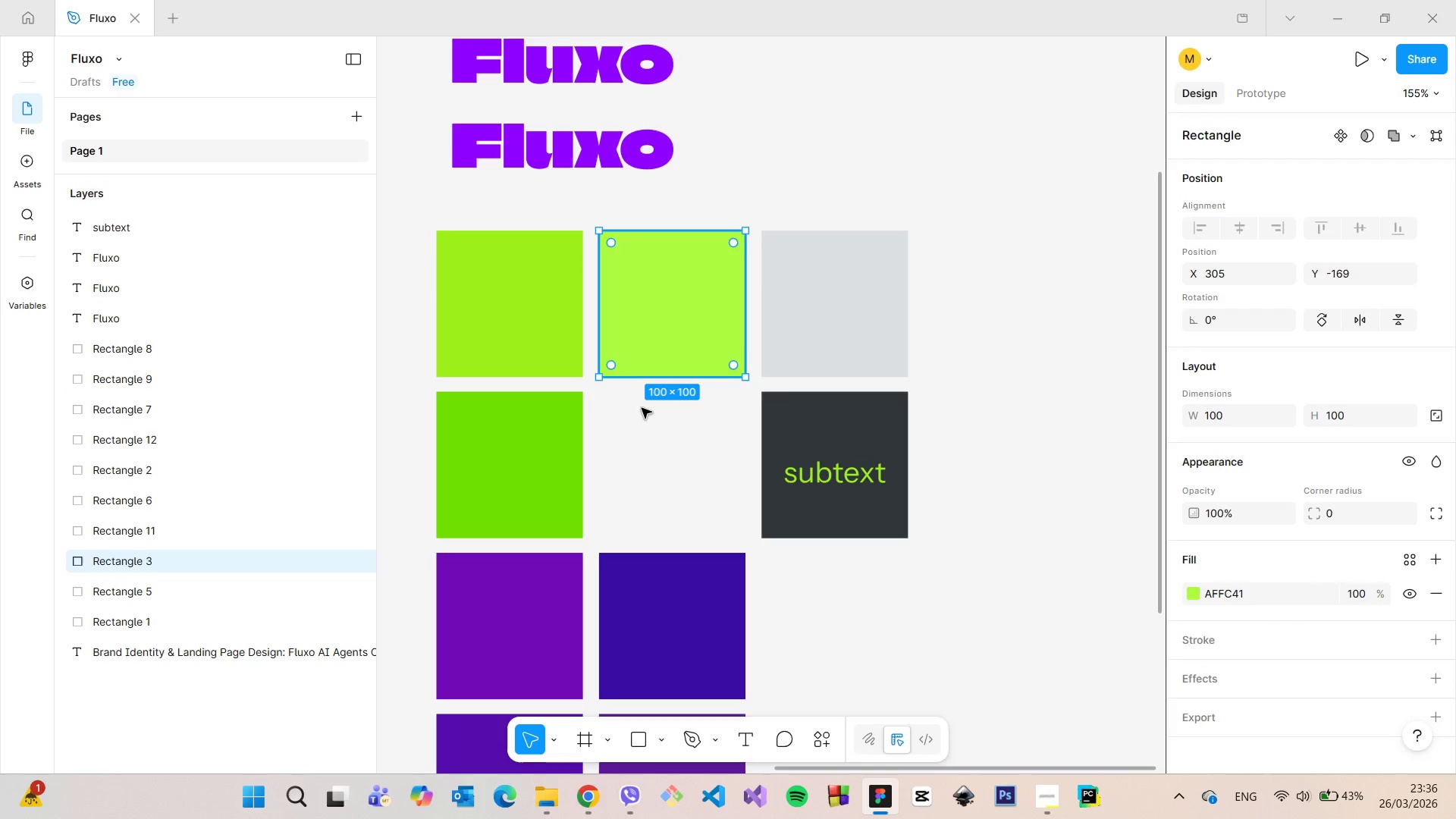 
key(Backspace)
 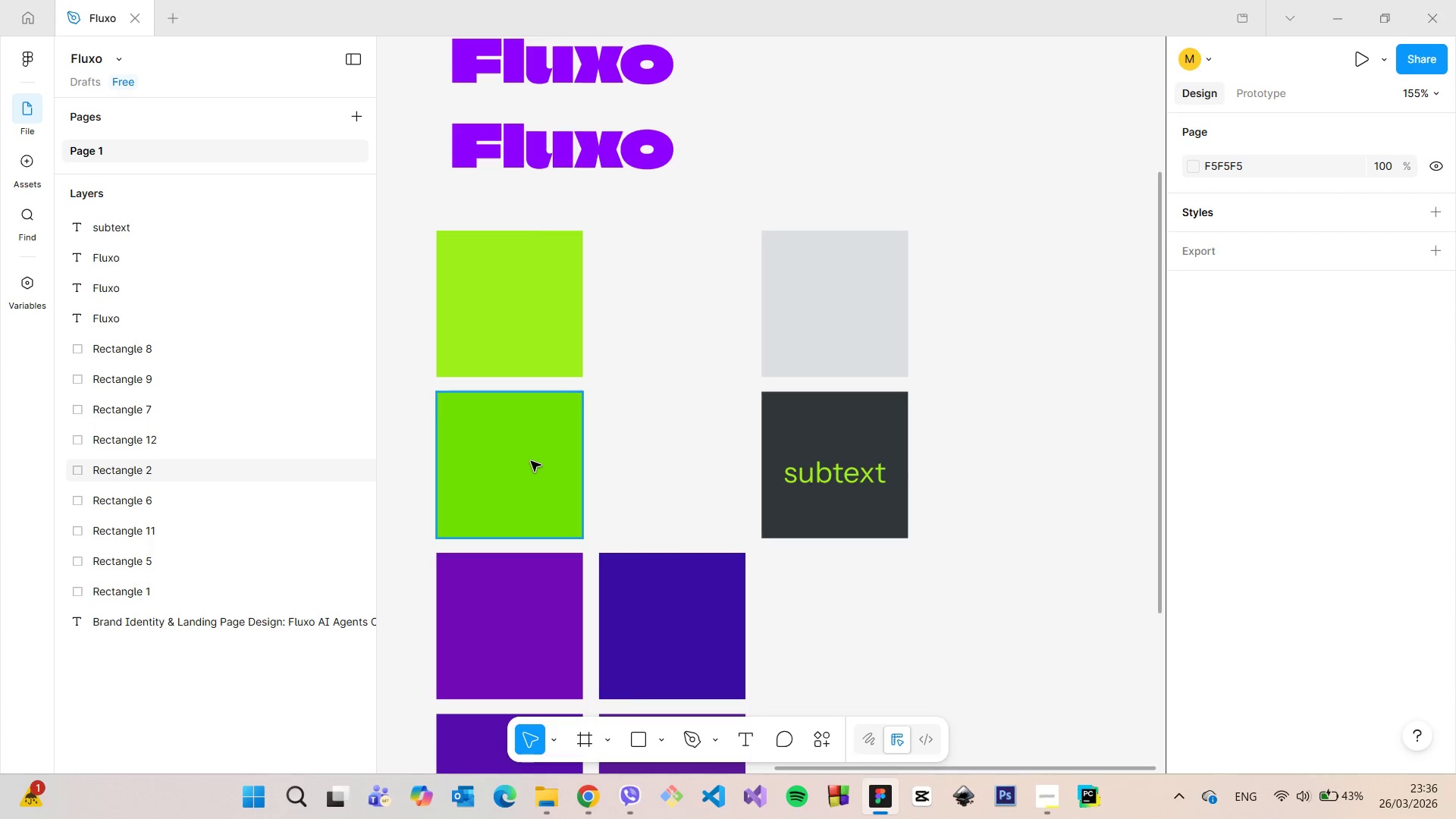 
left_click([531, 461])
 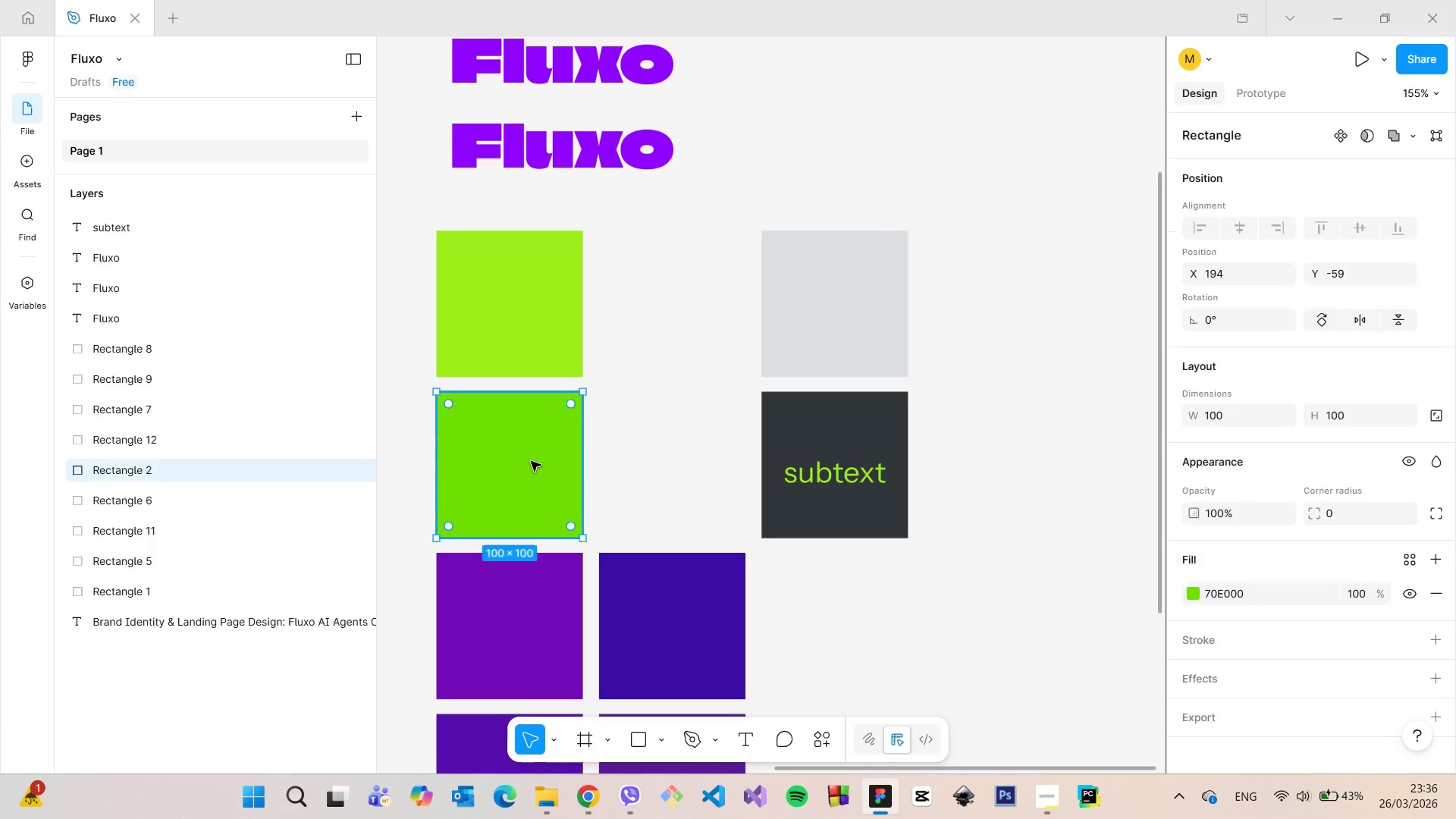 
key(Backspace)
 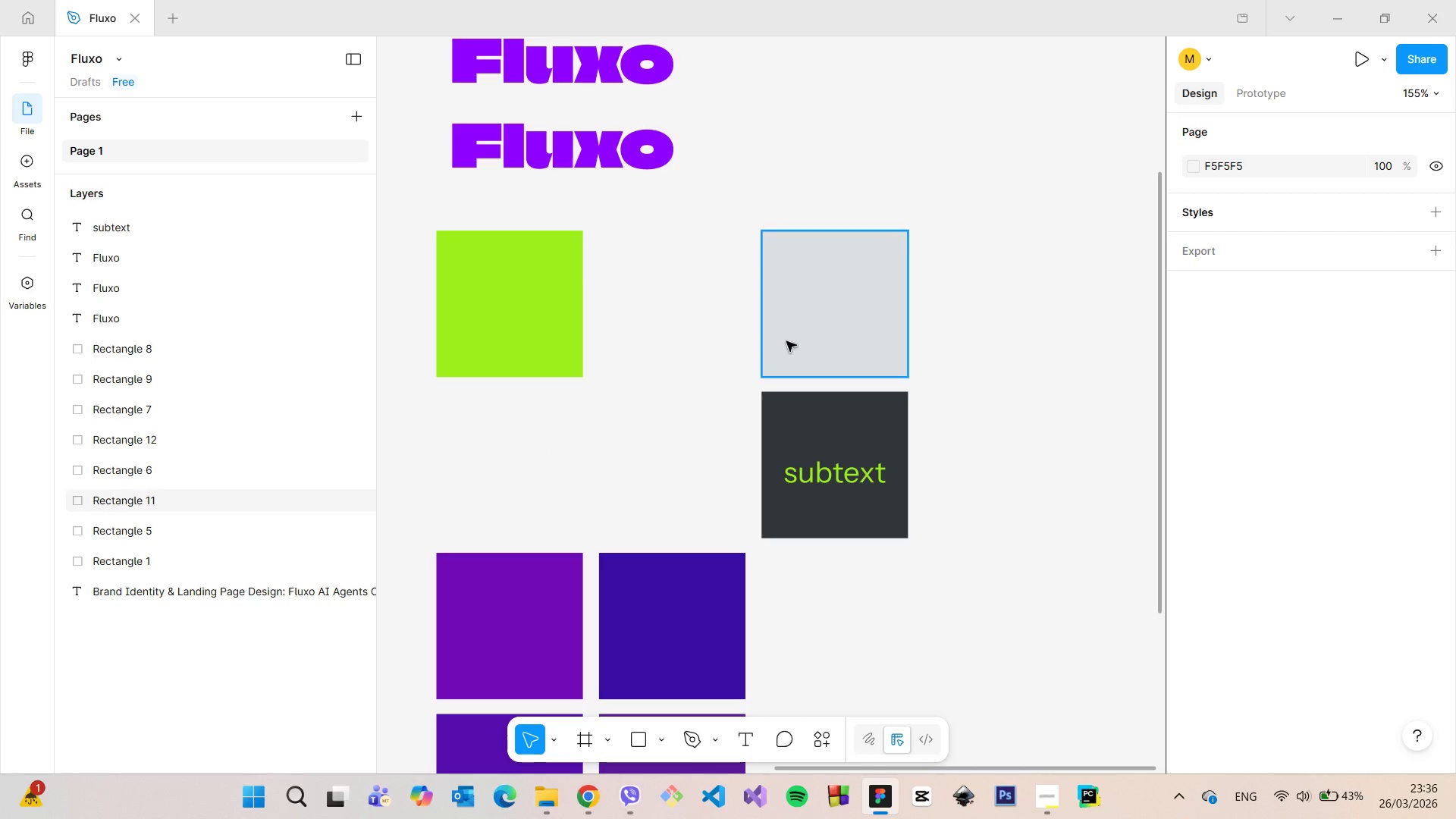 
left_click([801, 337])
 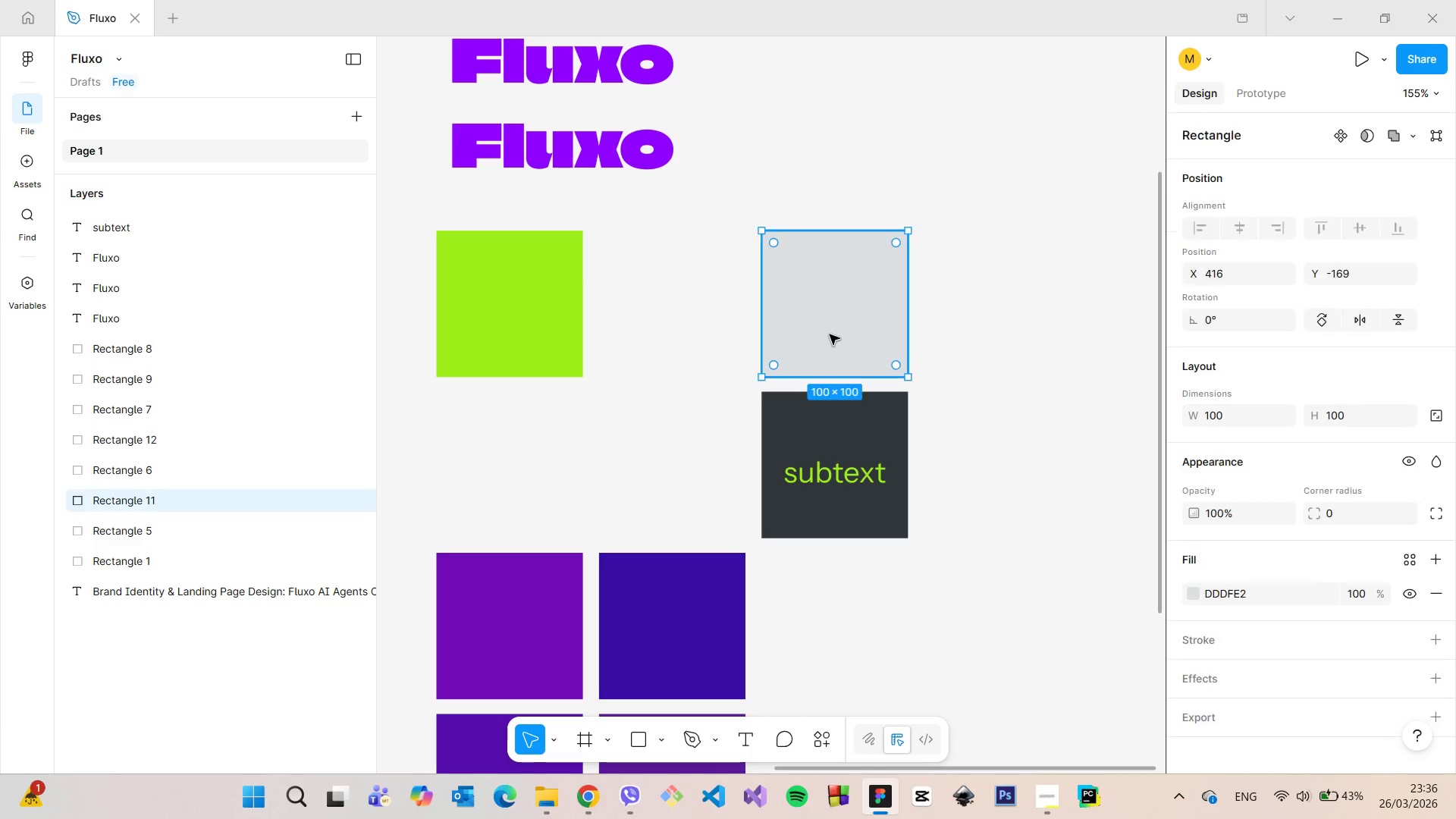 
left_click_drag(start_coordinate=[828, 334], to_coordinate=[672, 334])
 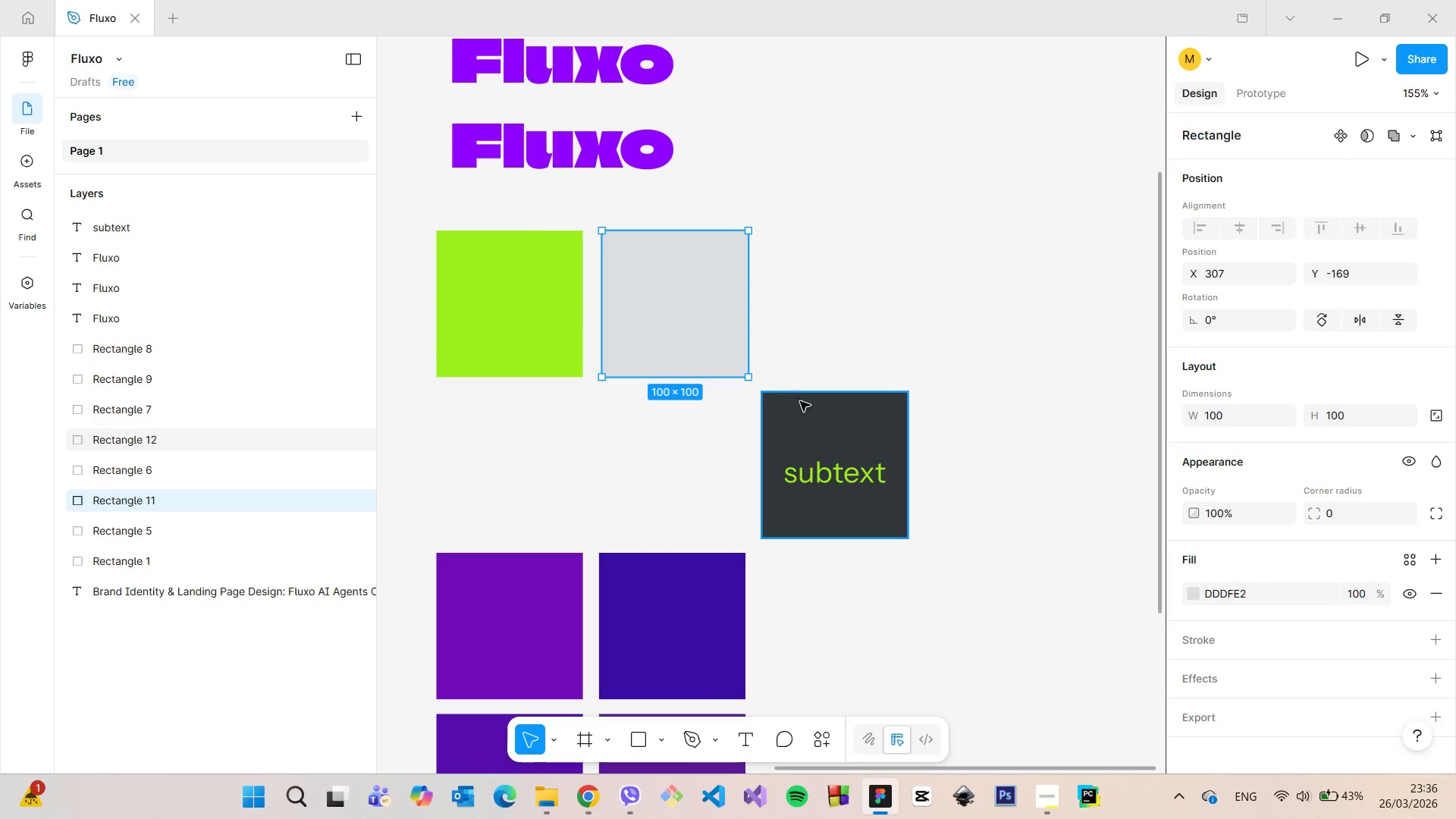 
left_click([800, 401])
 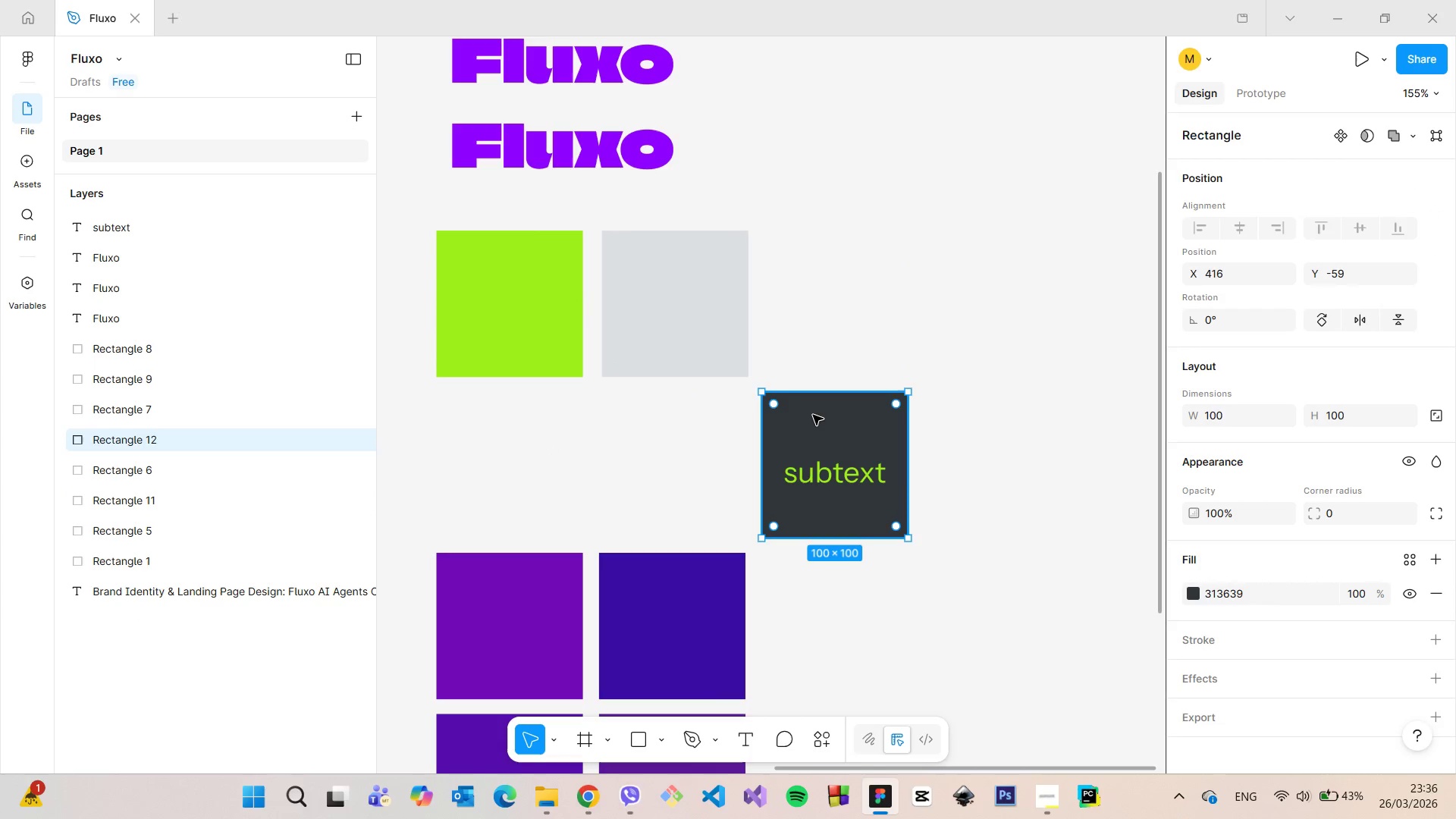 
left_click_drag(start_coordinate=[812, 419], to_coordinate=[819, 261])
 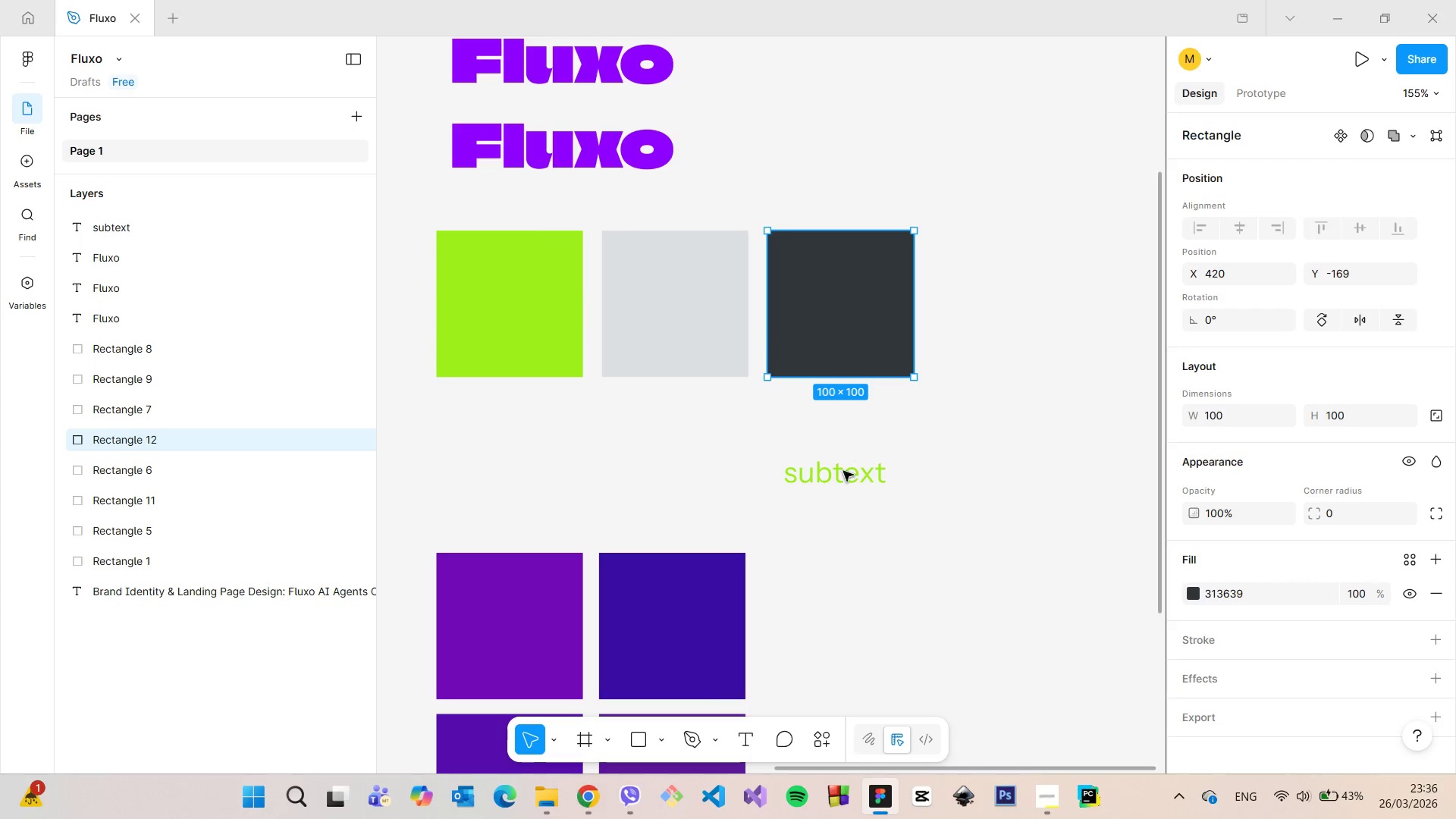 
left_click([843, 474])
 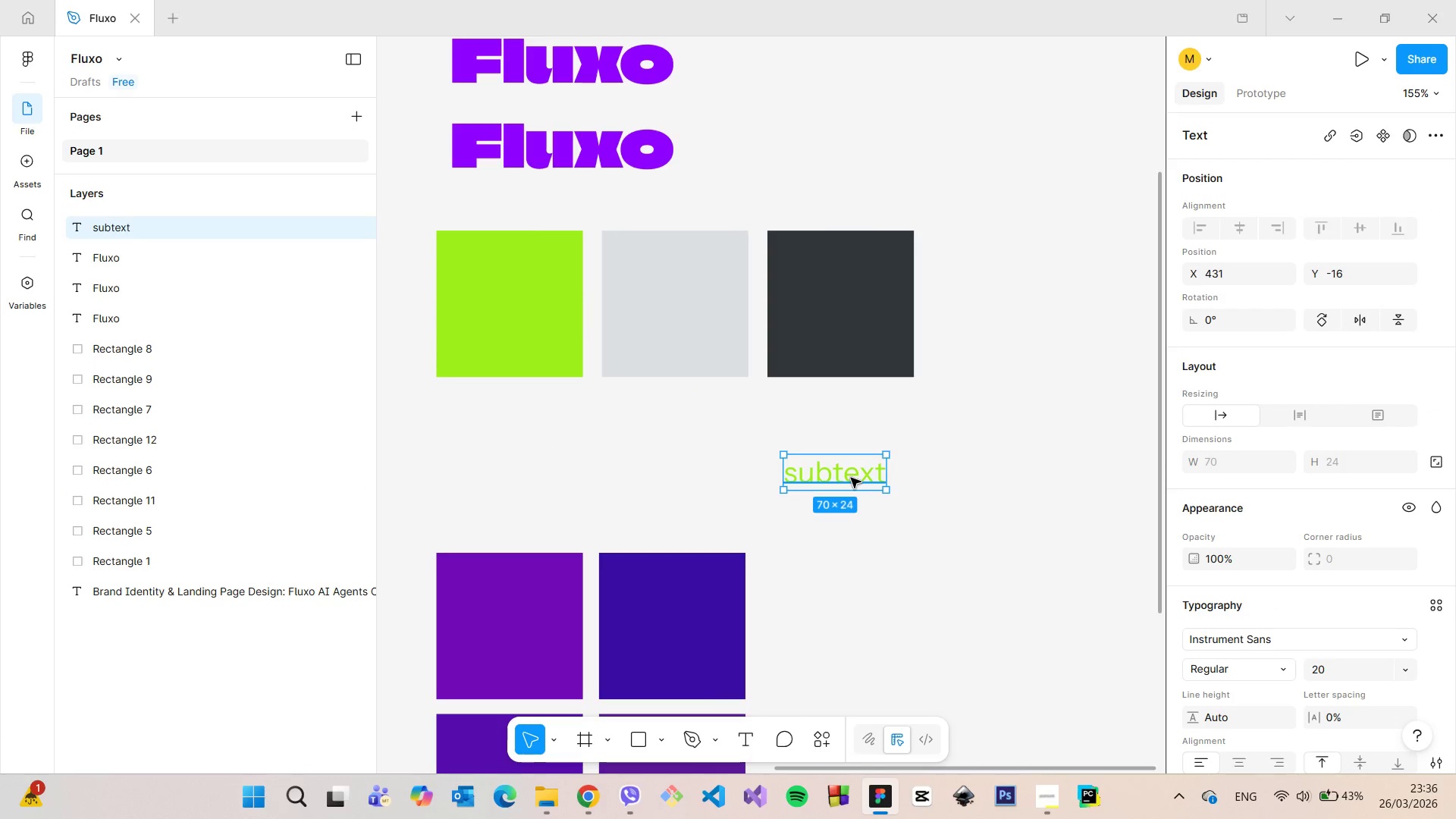 
left_click_drag(start_coordinate=[851, 478], to_coordinate=[695, 307])
 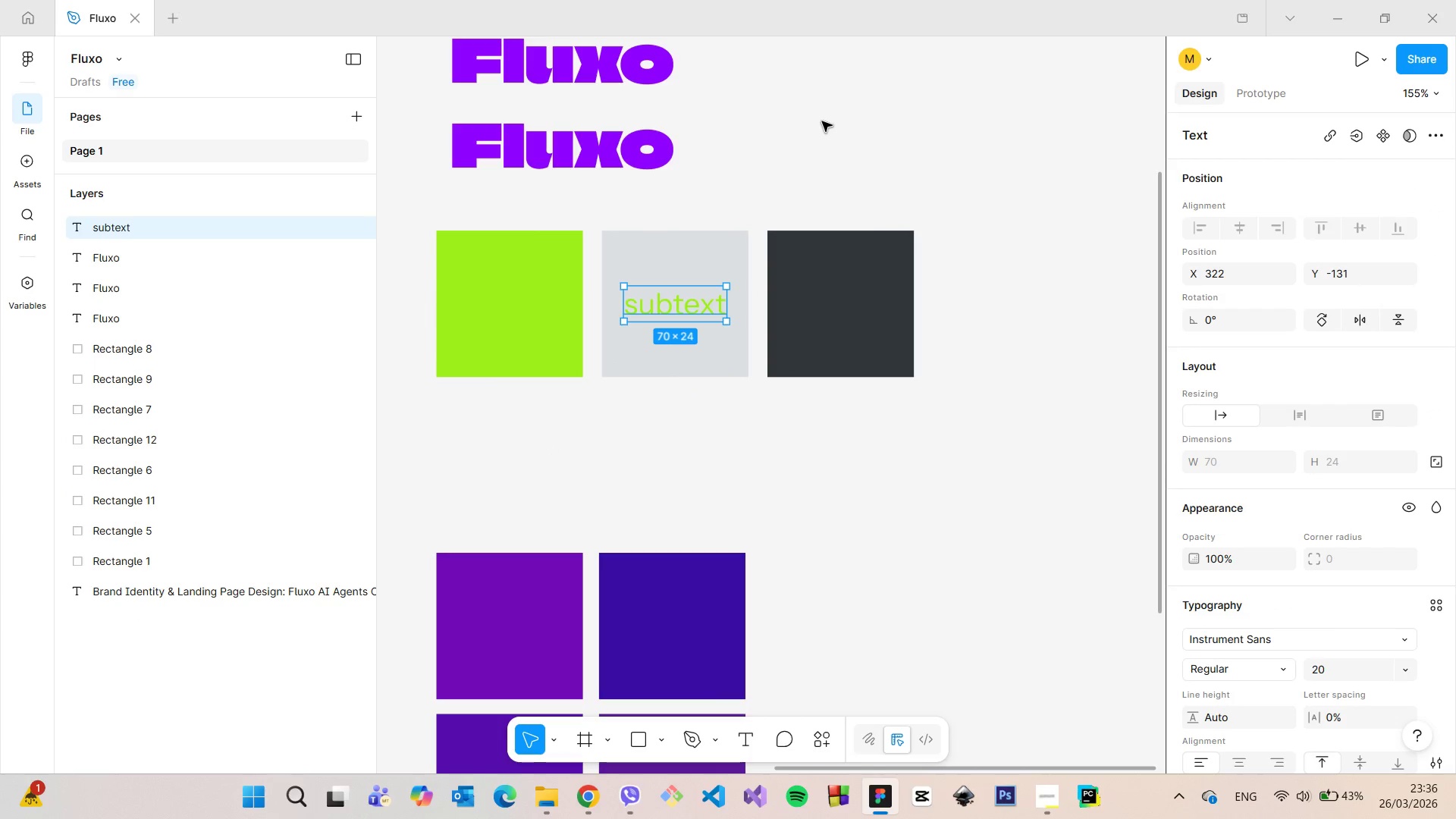 
left_click([822, 121])
 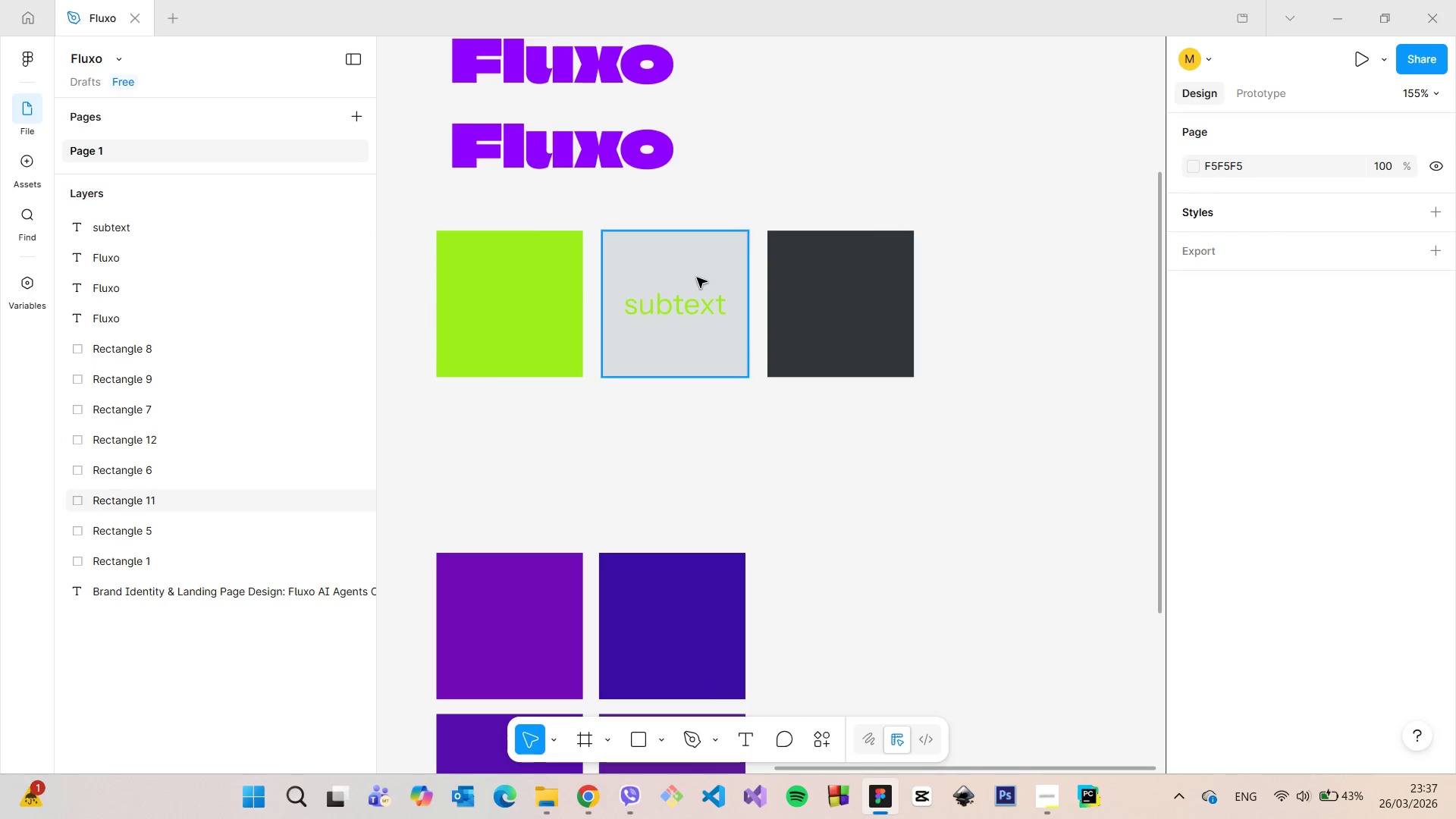 
left_click([686, 304])
 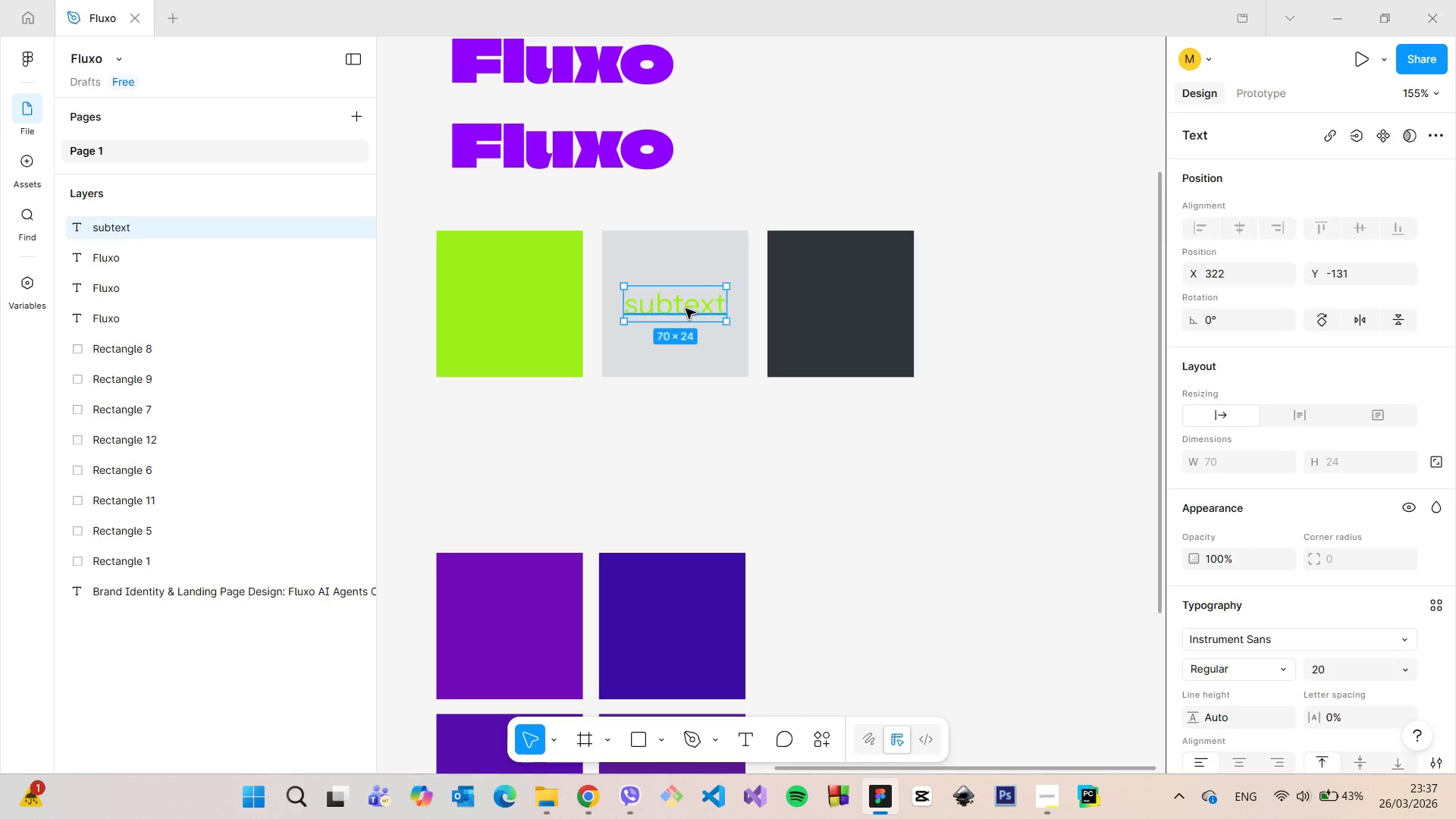 
left_click_drag(start_coordinate=[682, 309], to_coordinate=[521, 304])
 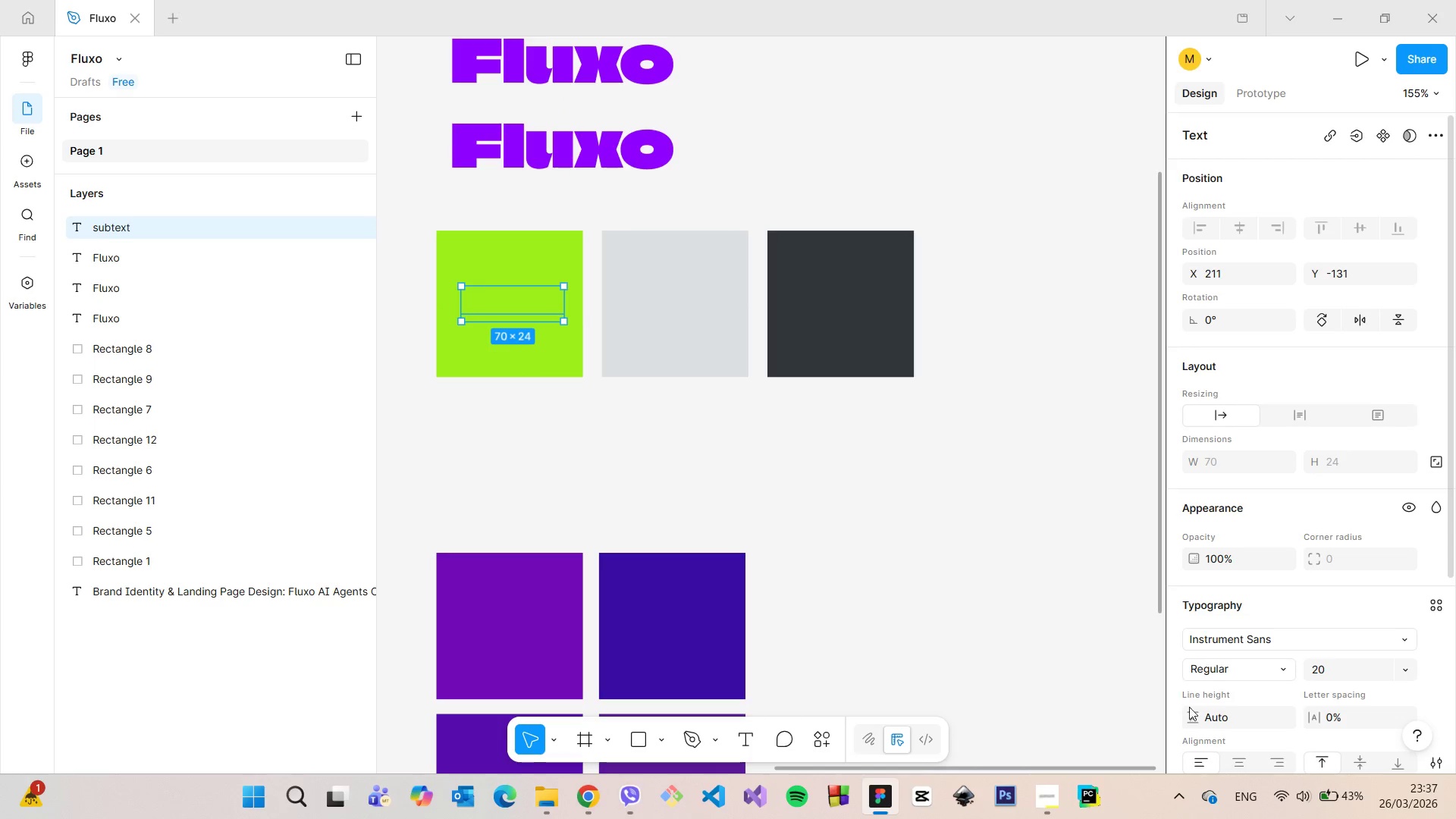 
scroll: coordinate [1197, 711], scroll_direction: down, amount: 3.0
 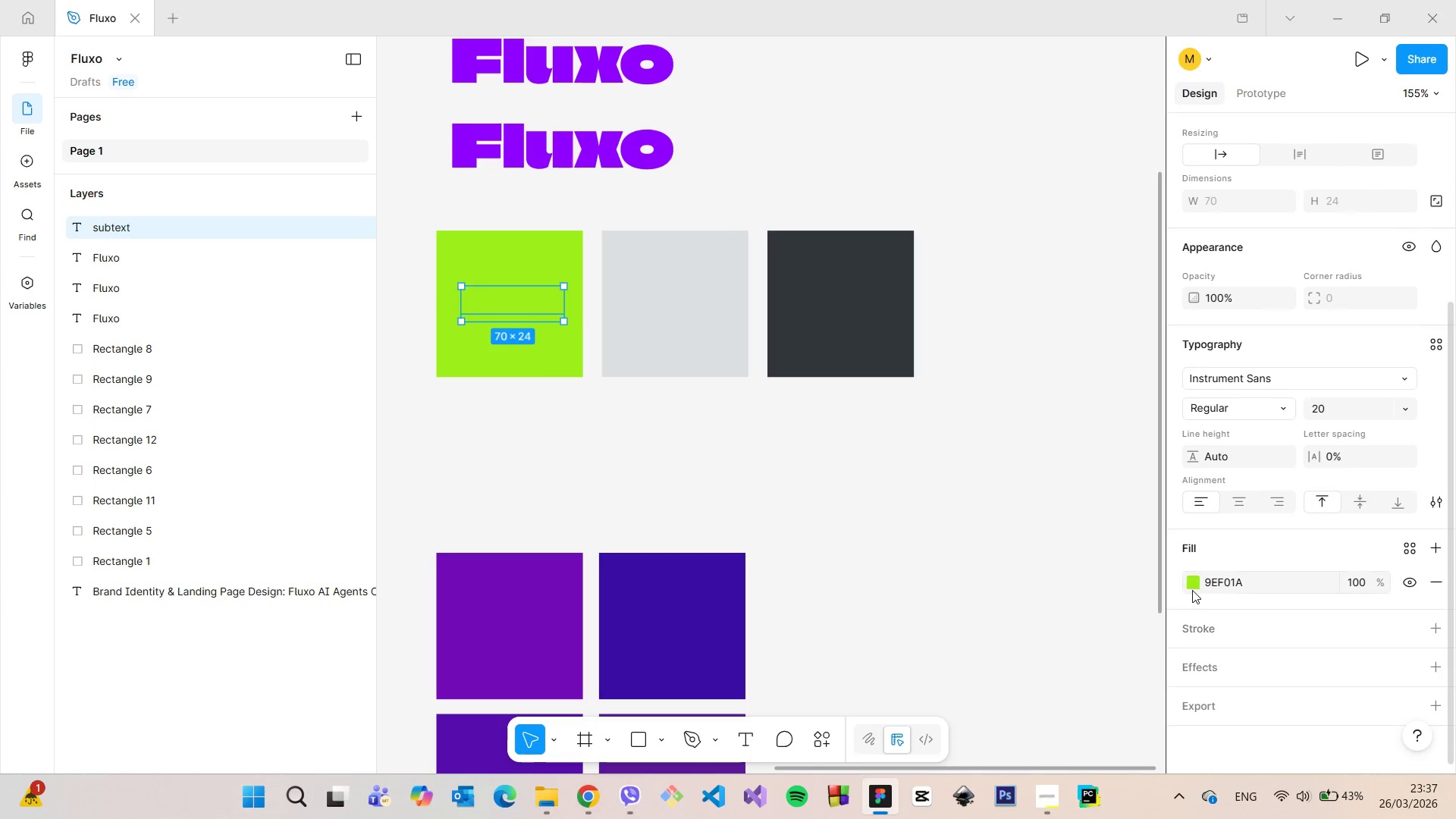 
left_click([1192, 588])
 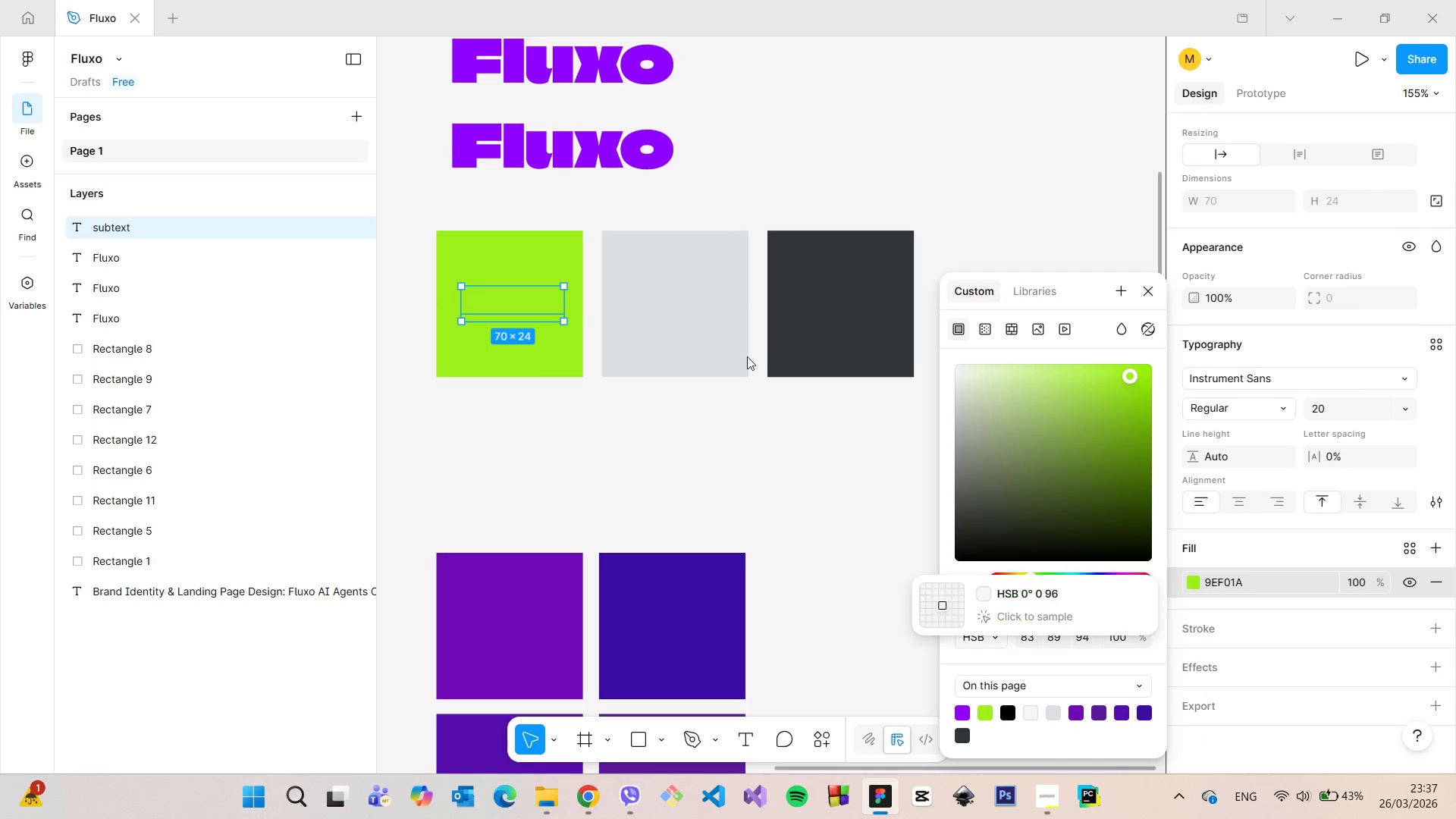 
double_click([645, 457])
 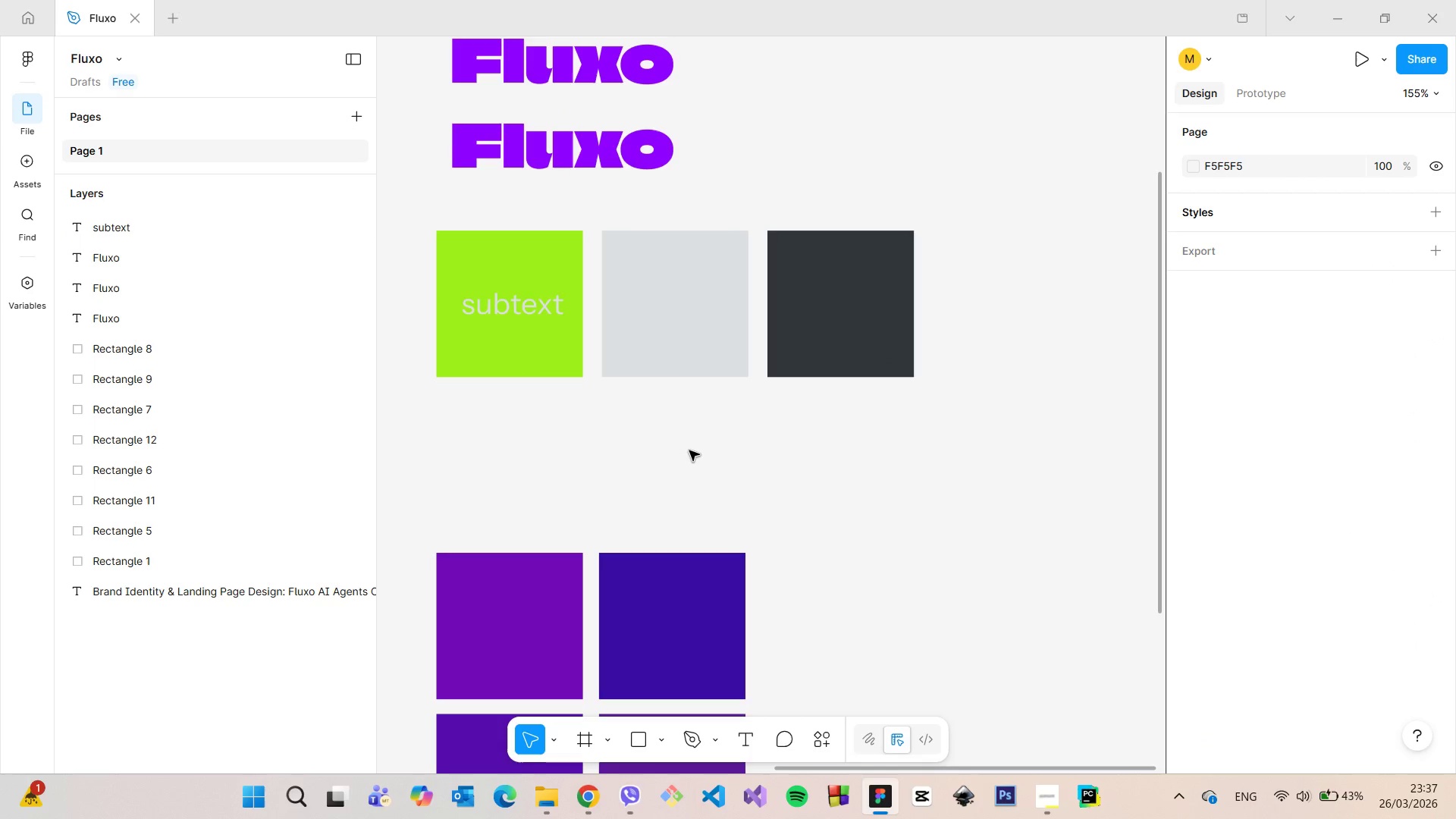 
scroll: coordinate [688, 452], scroll_direction: down, amount: 5.0
 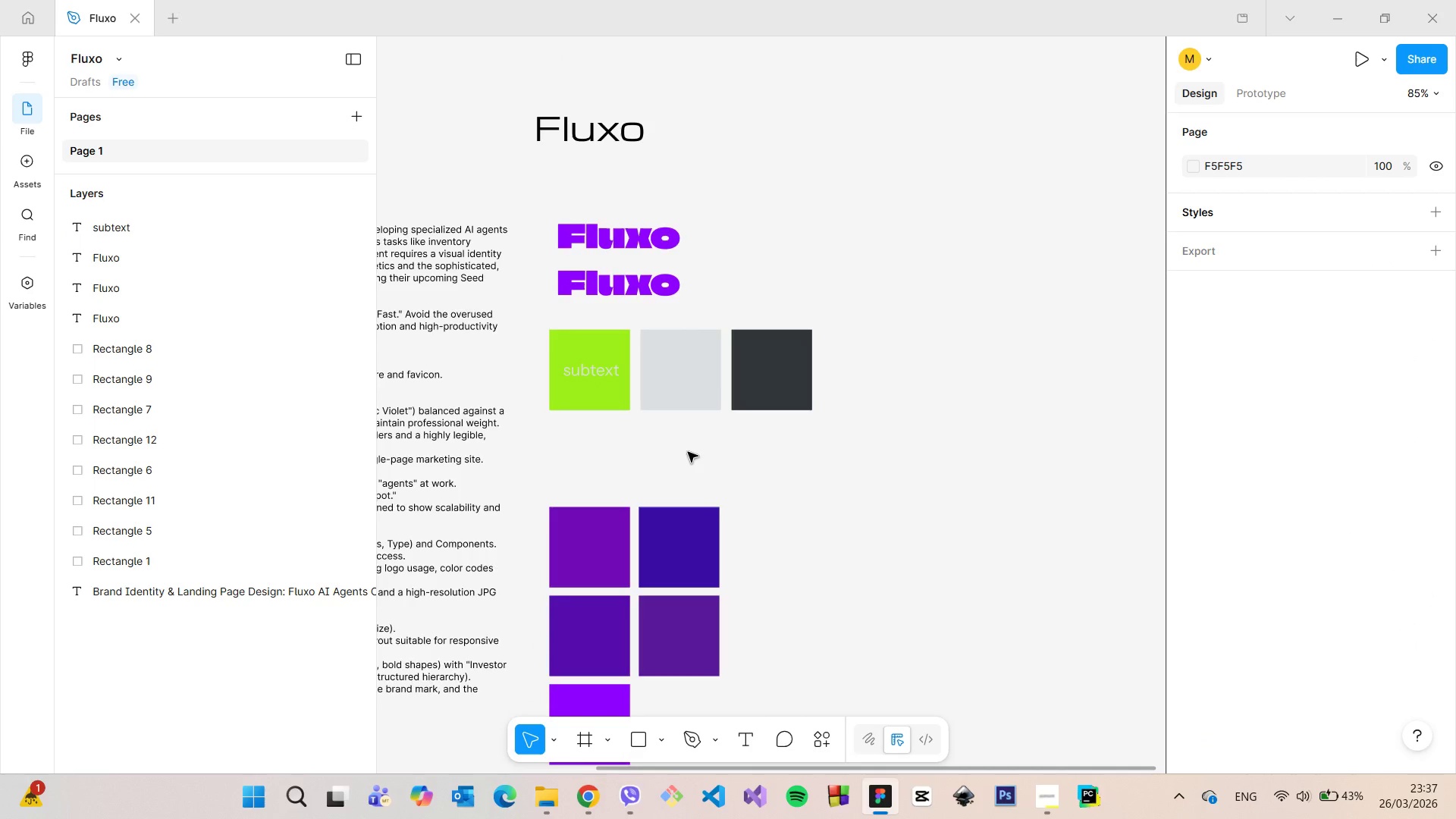 
scroll: coordinate [688, 452], scroll_direction: up, amount: 1.0
 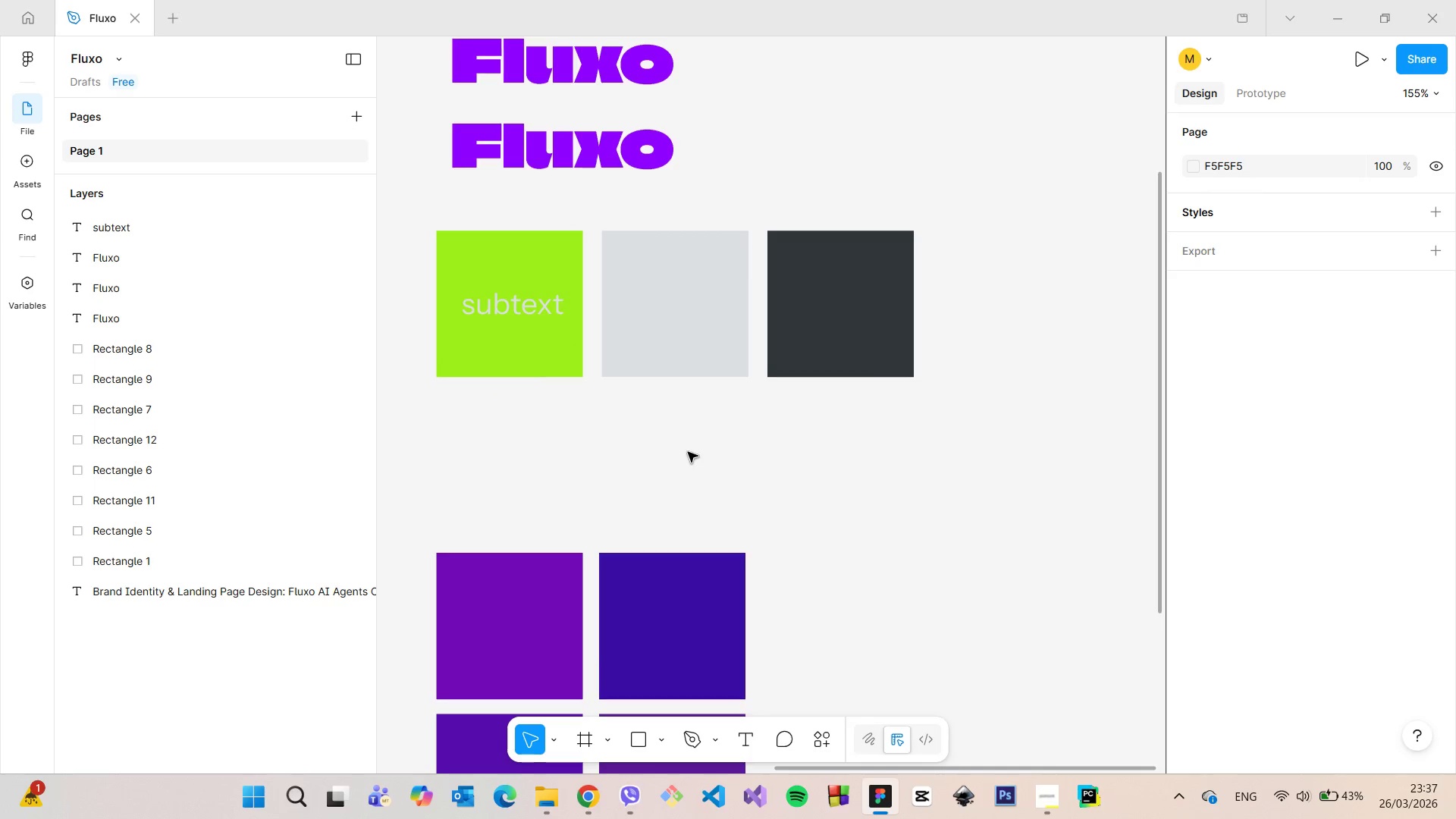 
left_click([516, 318])
 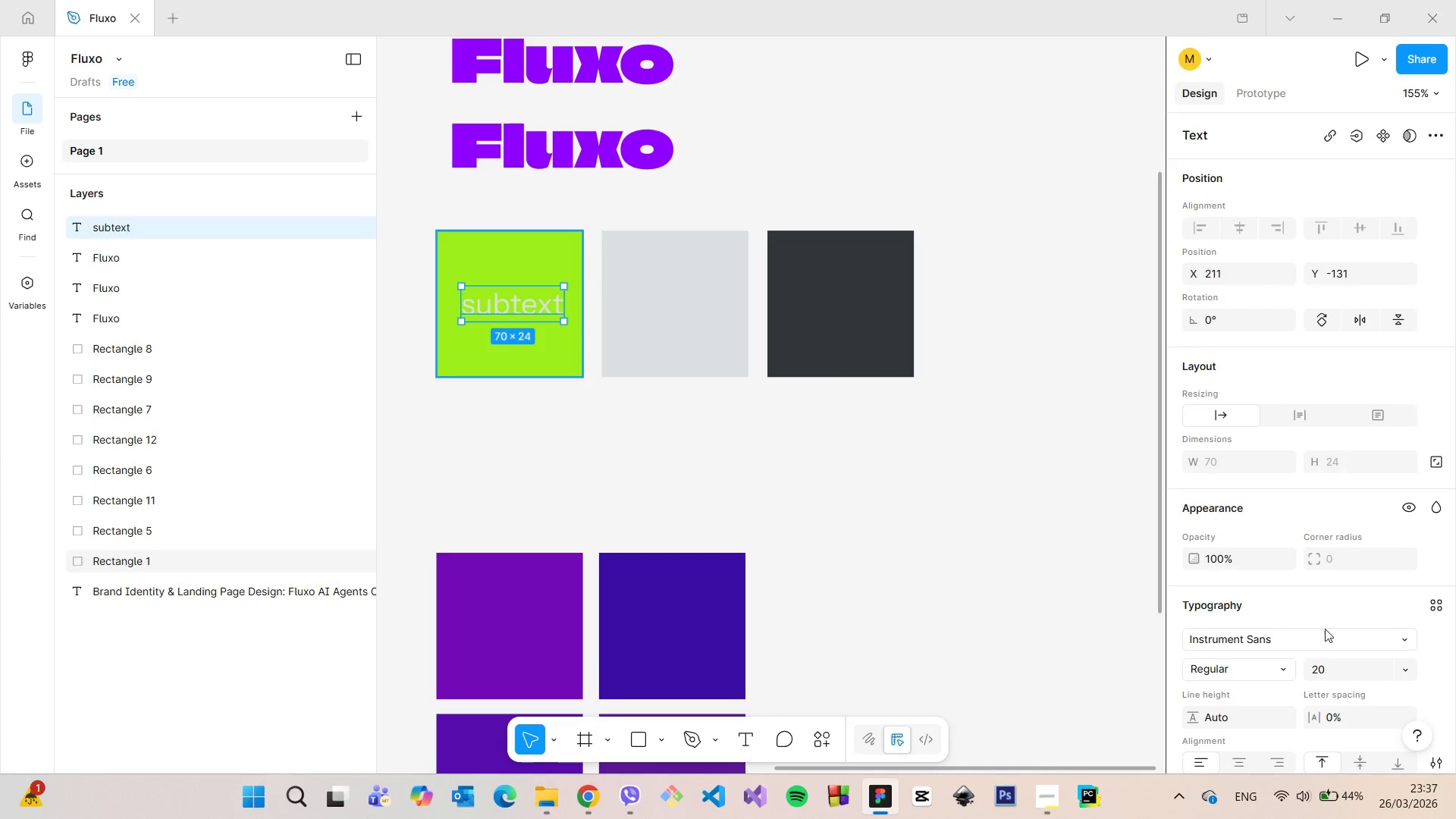 
scroll: coordinate [1326, 629], scroll_direction: down, amount: 4.0
 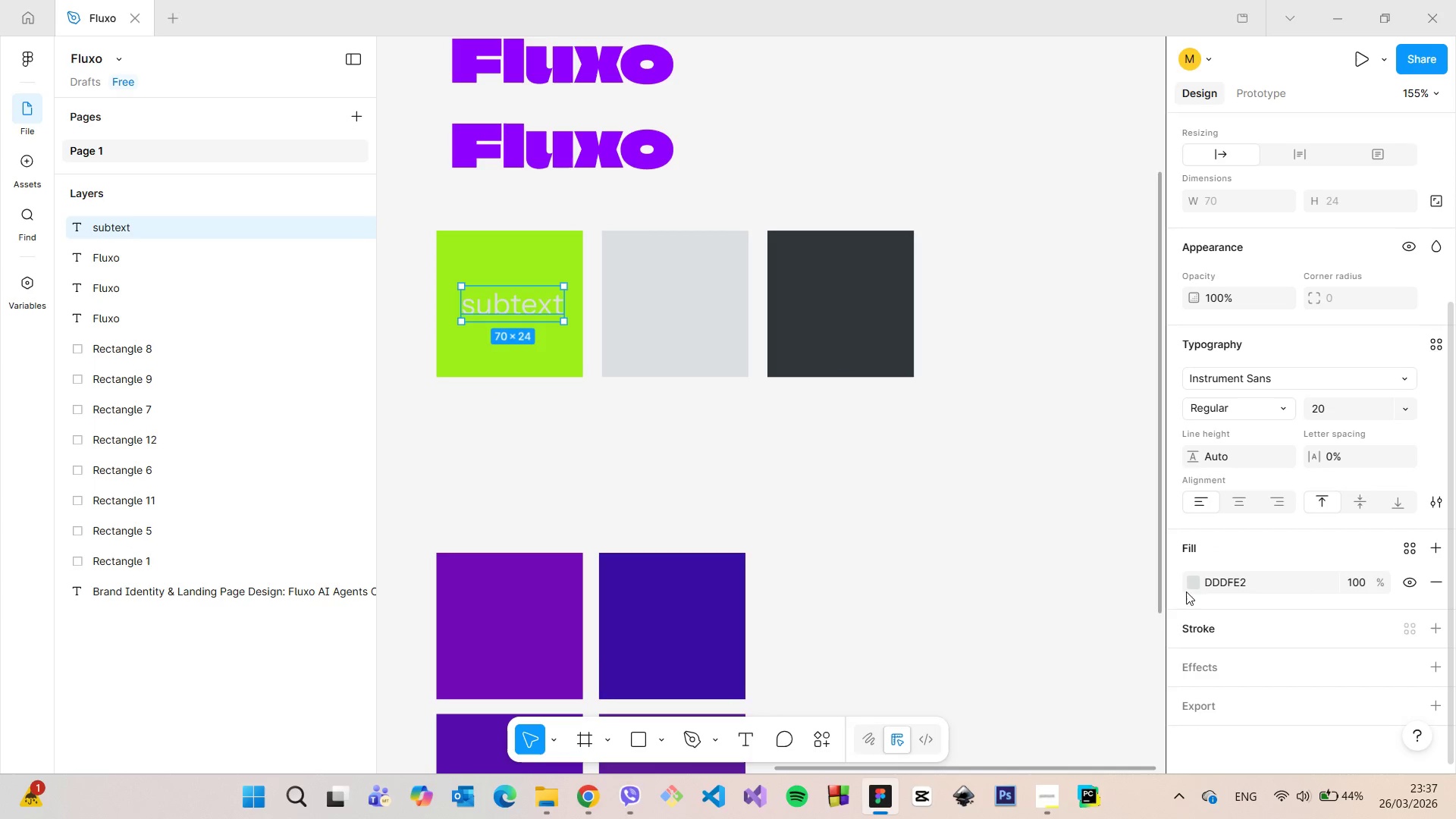 
left_click([1189, 584])
 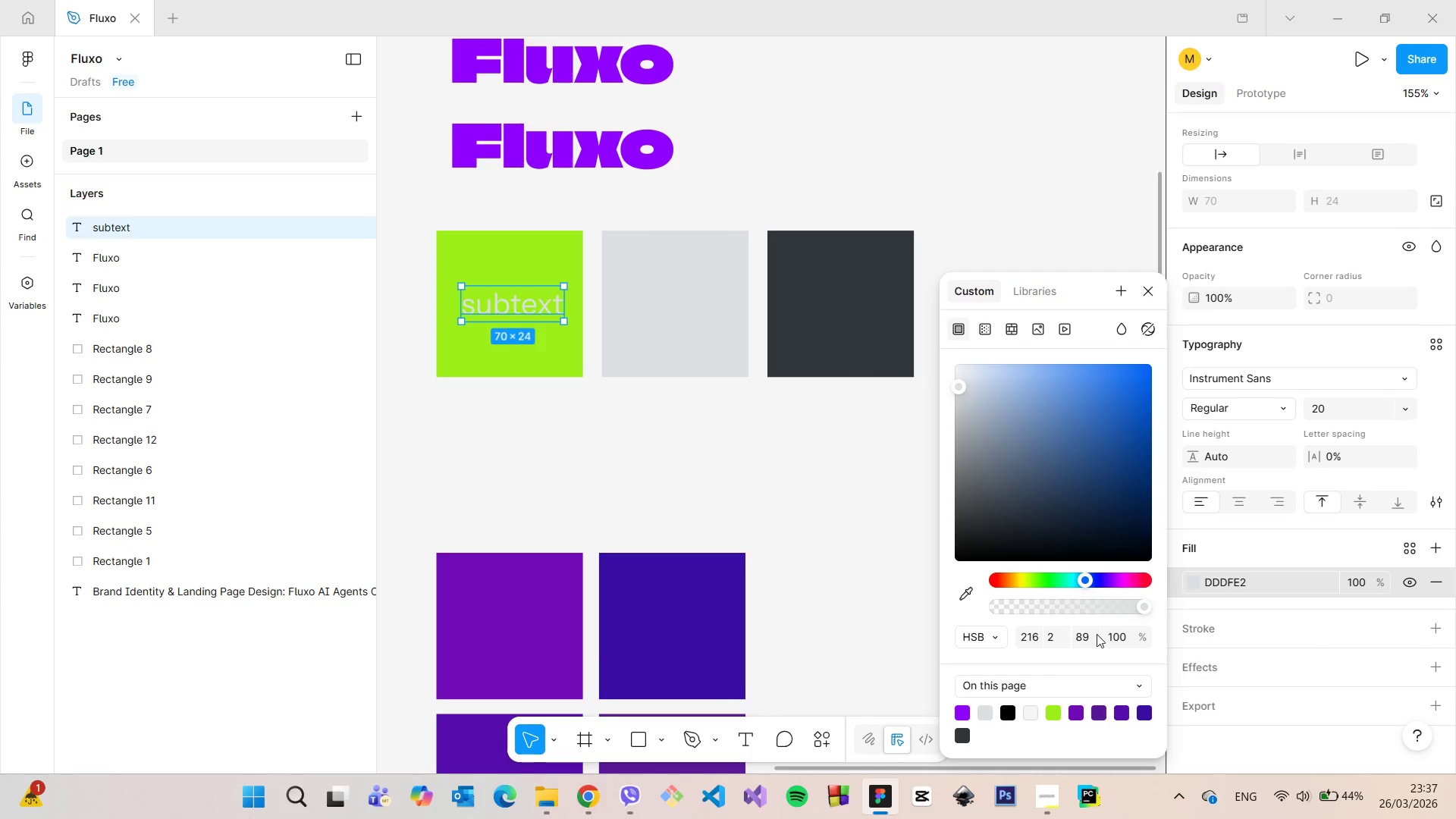 
left_click([1089, 635])
 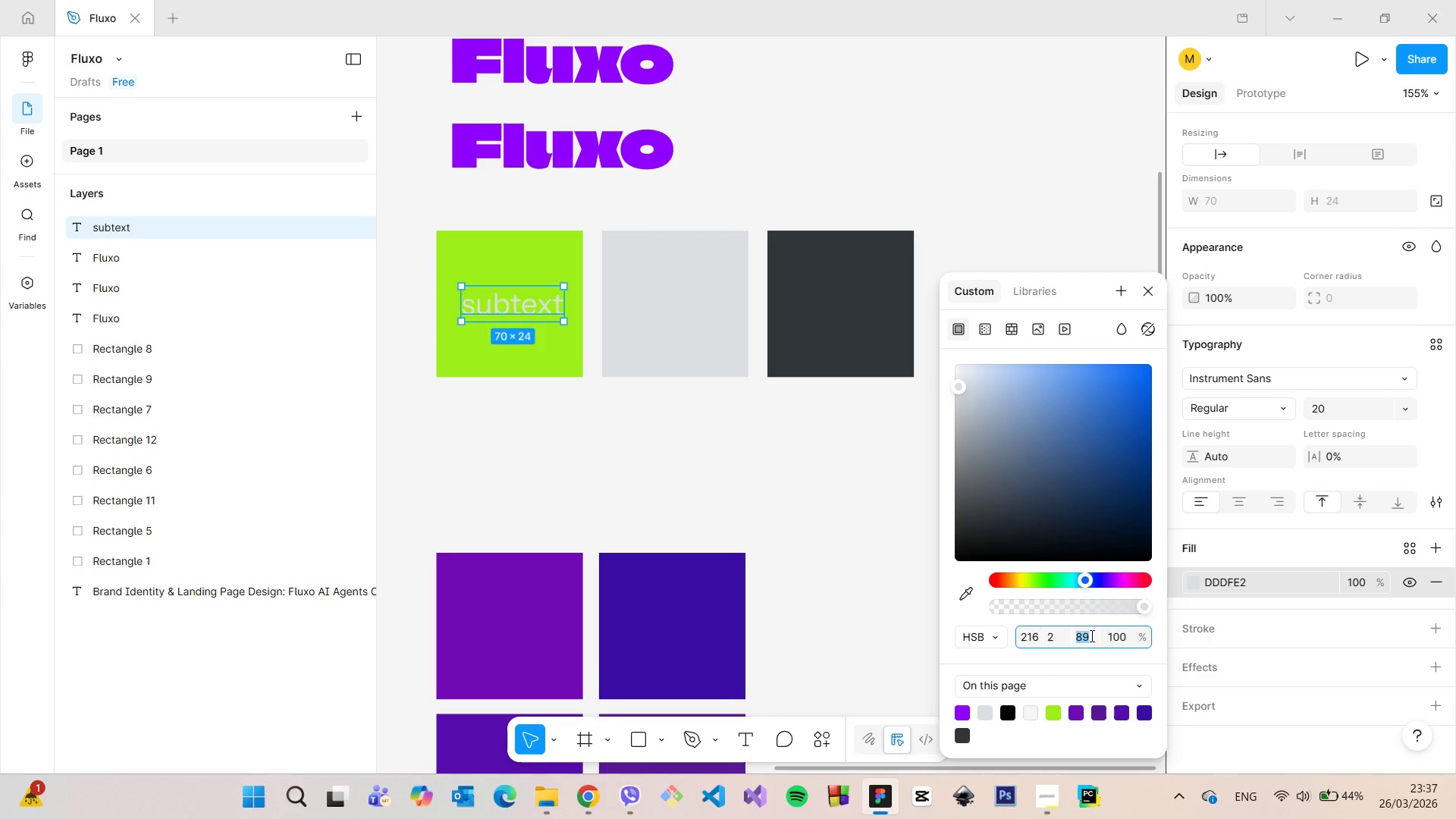 
key(ArrowUp)
 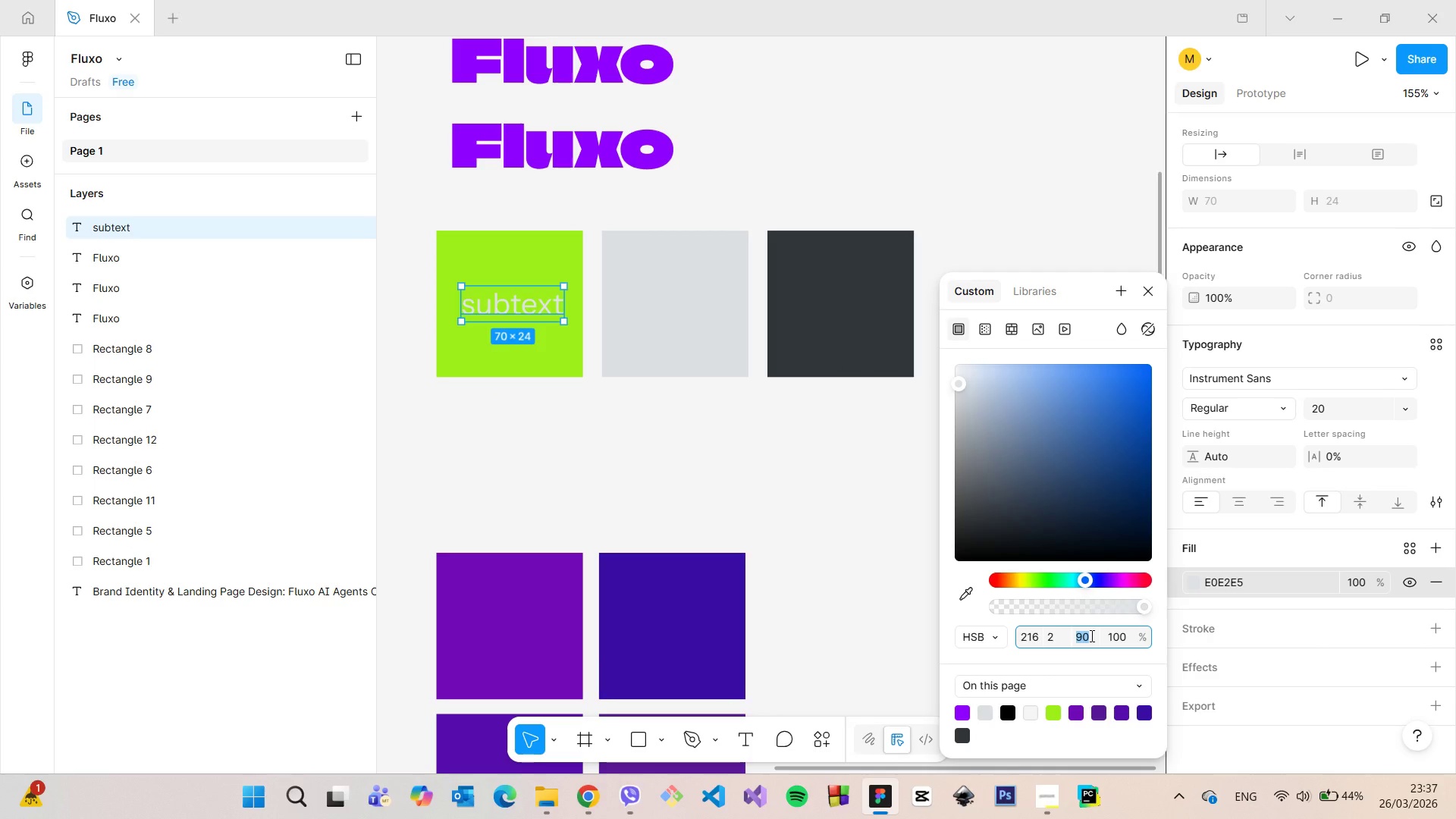 
key(ArrowDown)
 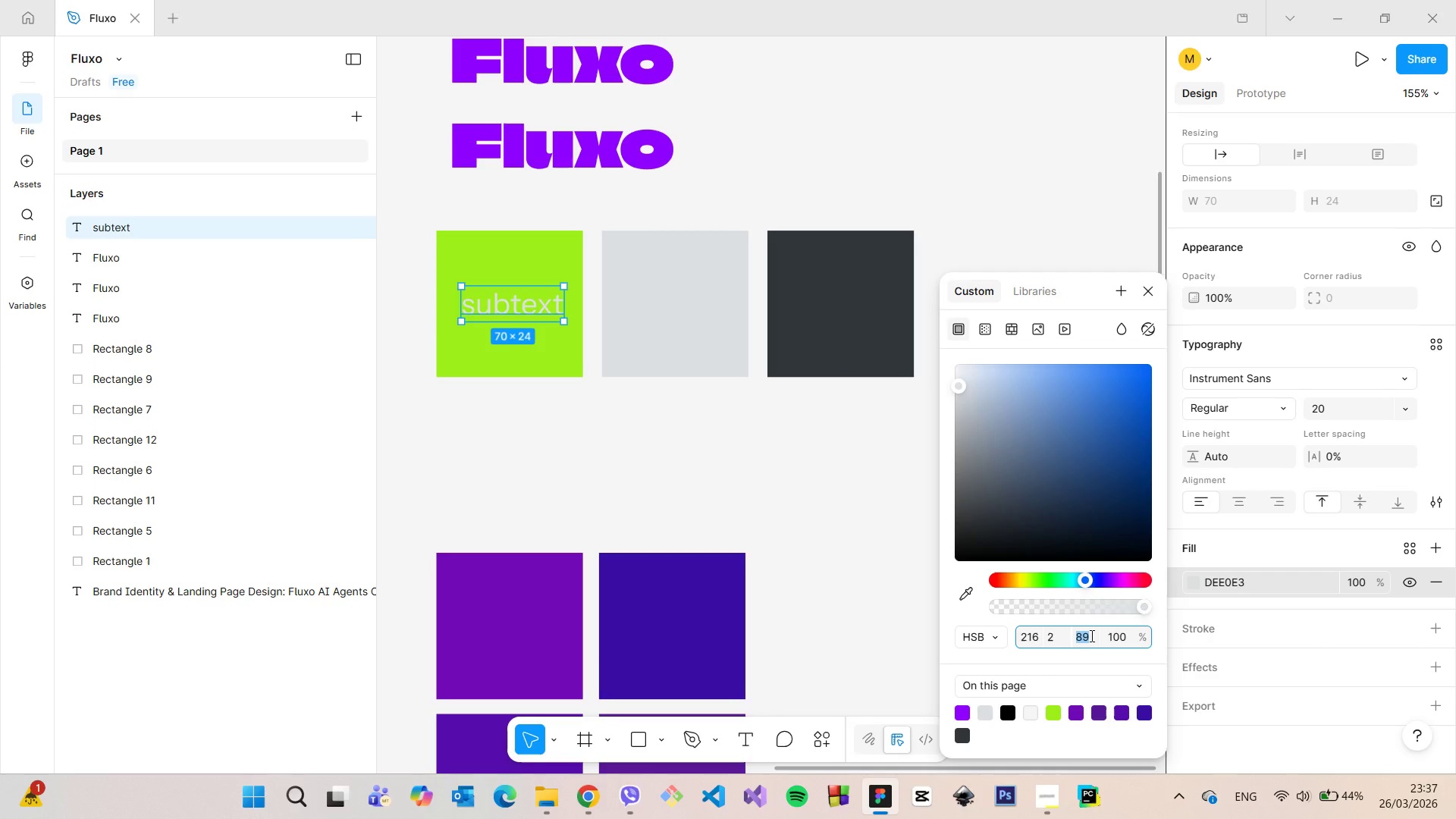 
key(ArrowUp)
 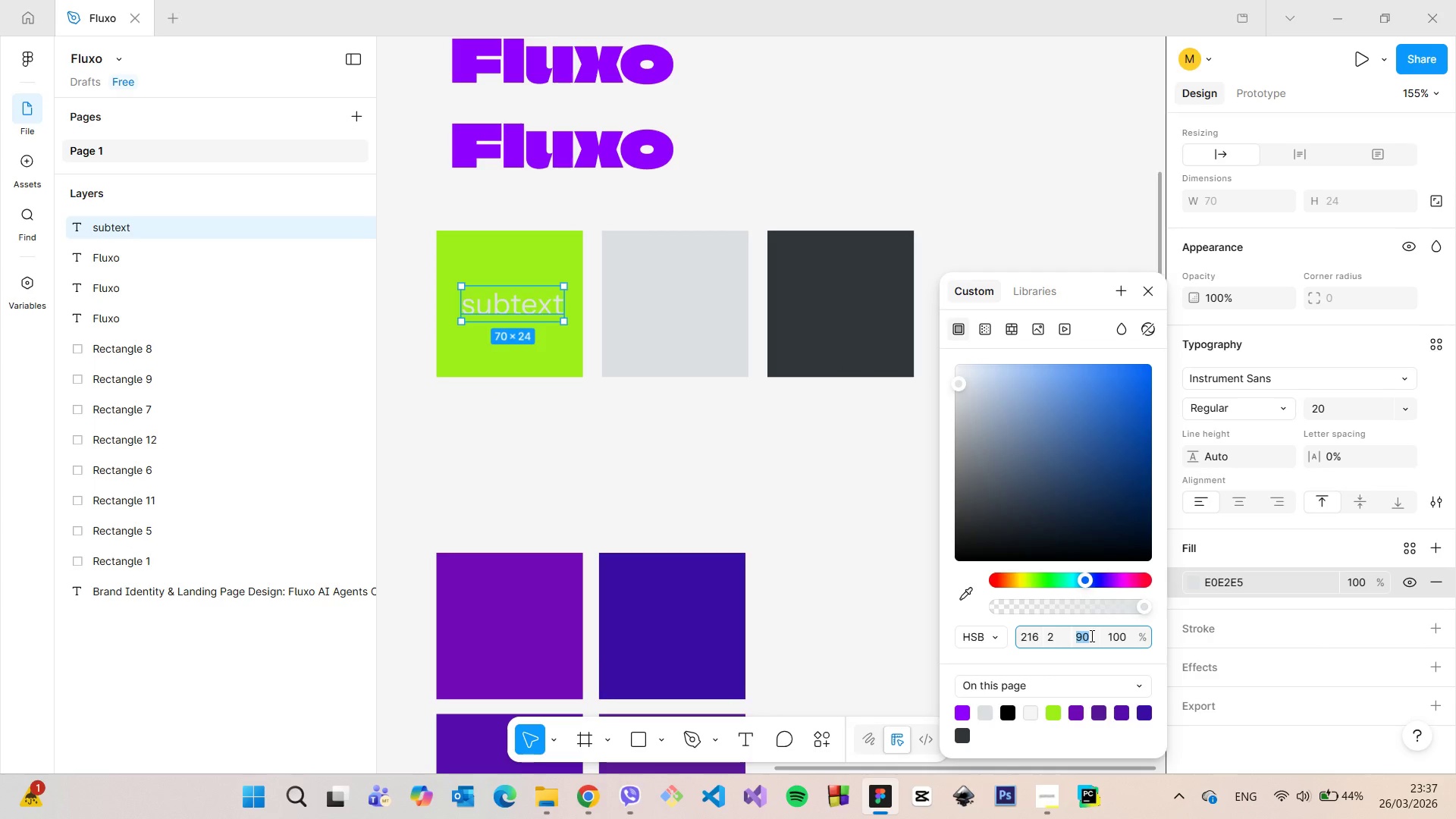 
key(ArrowUp)
 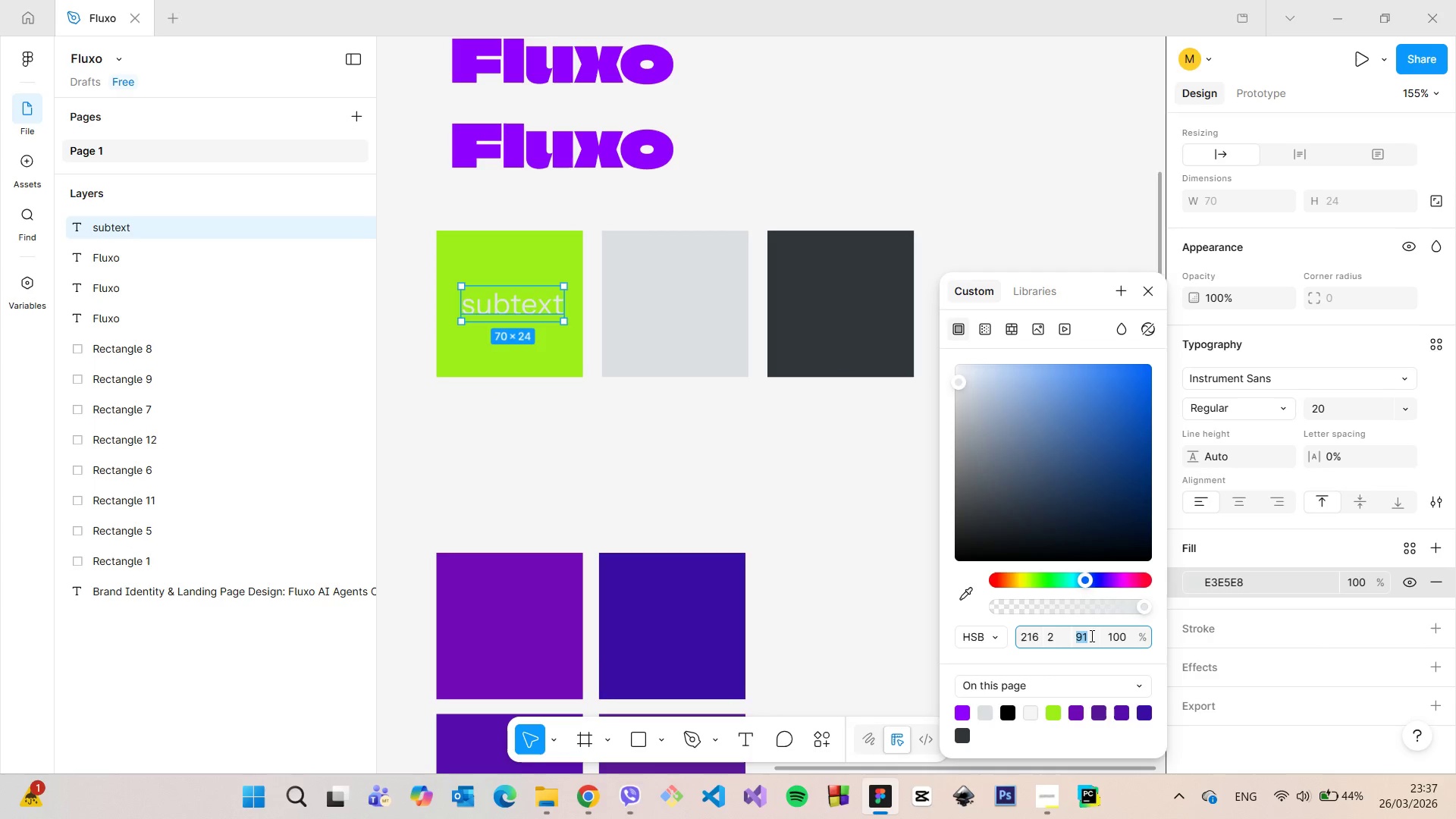 
key(ArrowUp)
 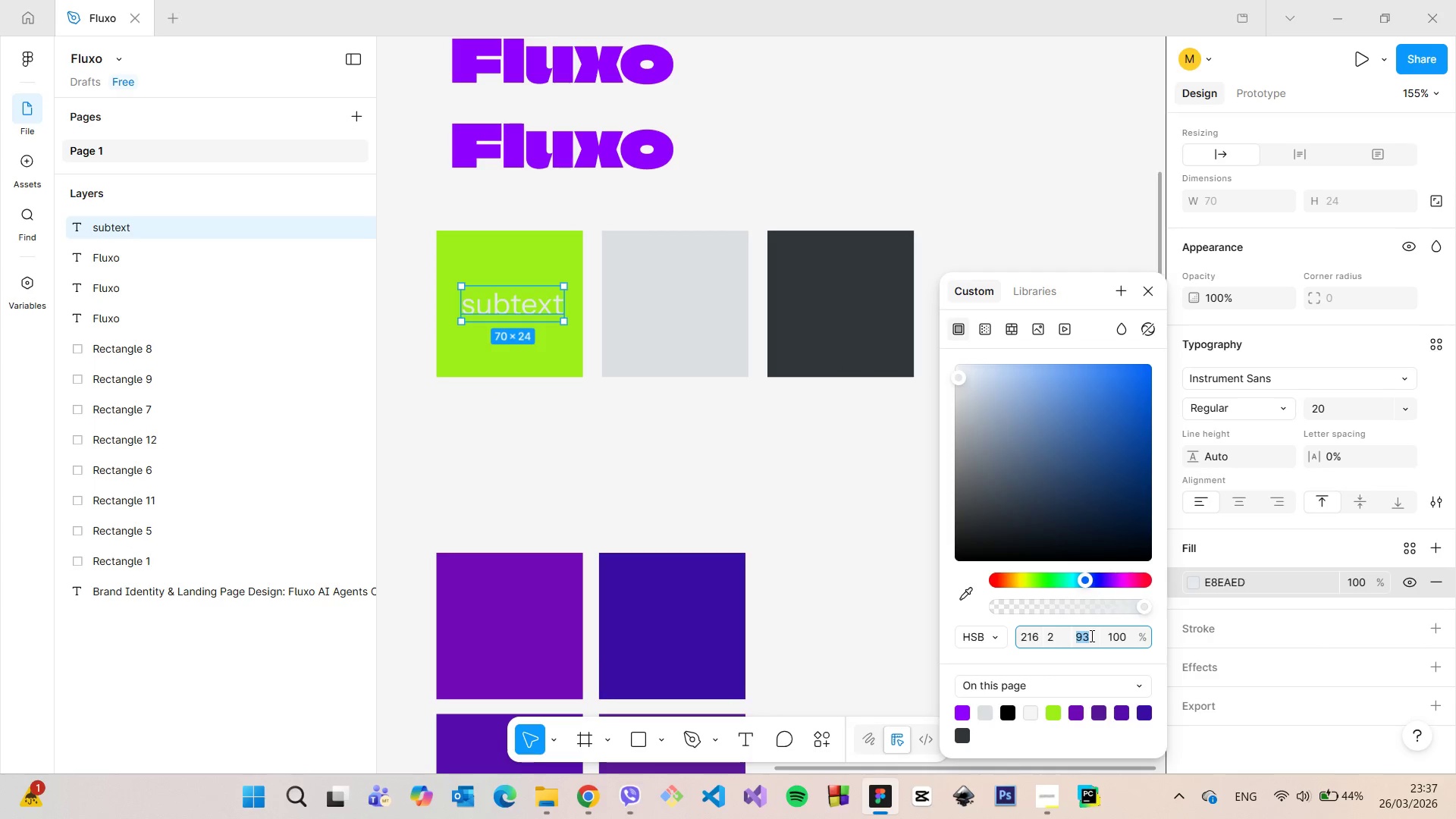 
hold_key(key=ArrowUp, duration=0.73)
 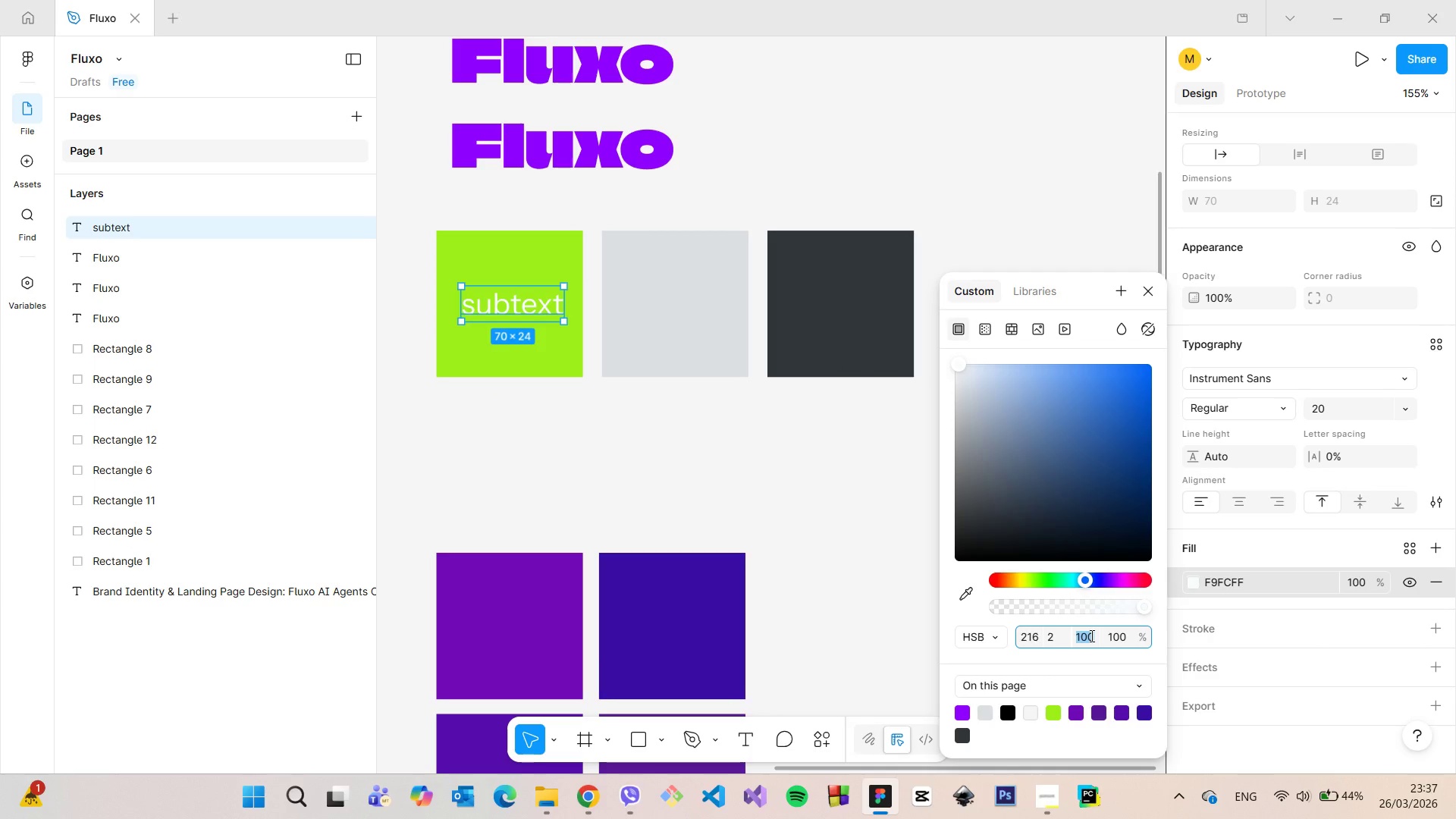 
key(ArrowDown)
 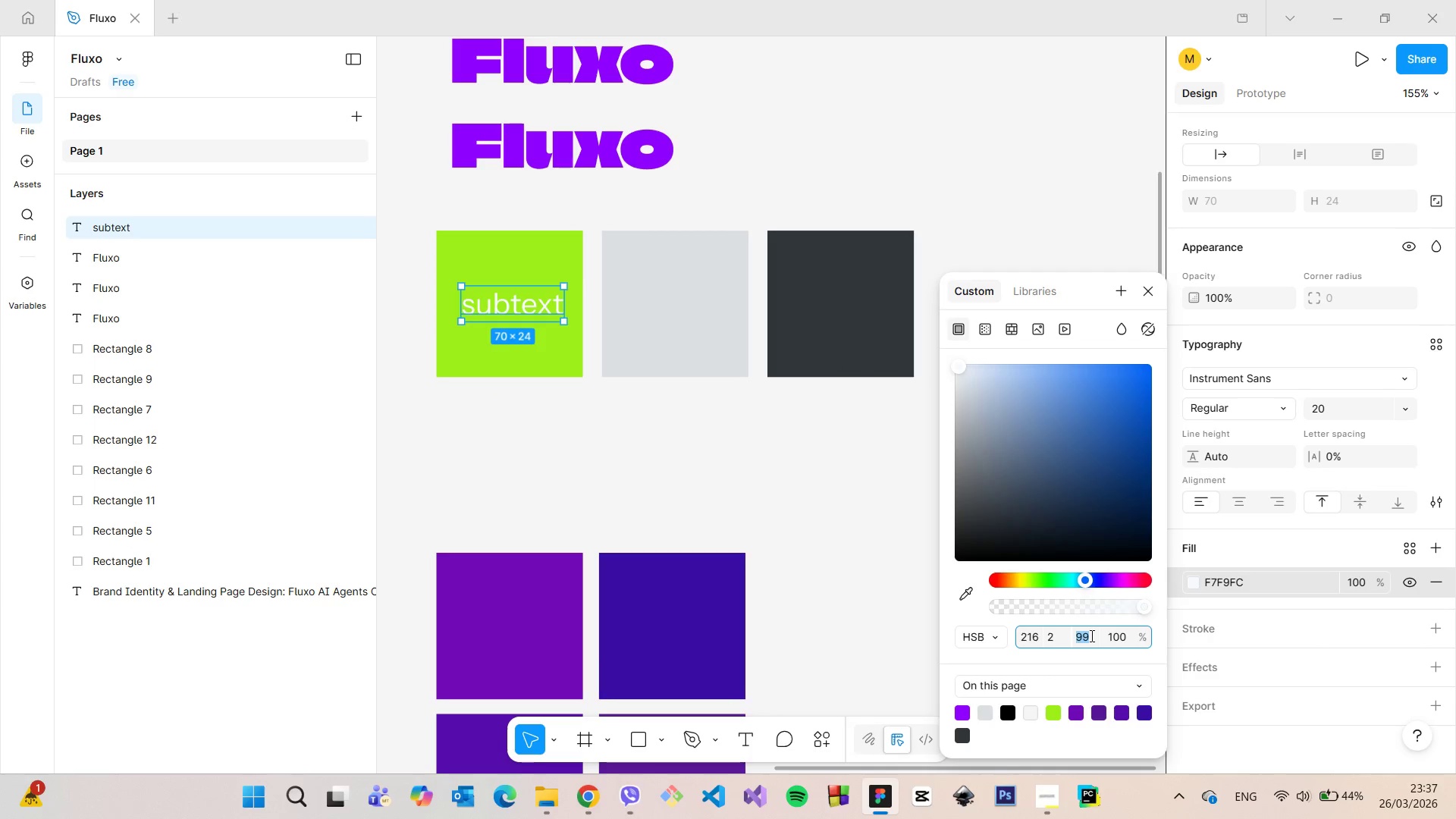 
key(ArrowDown)
 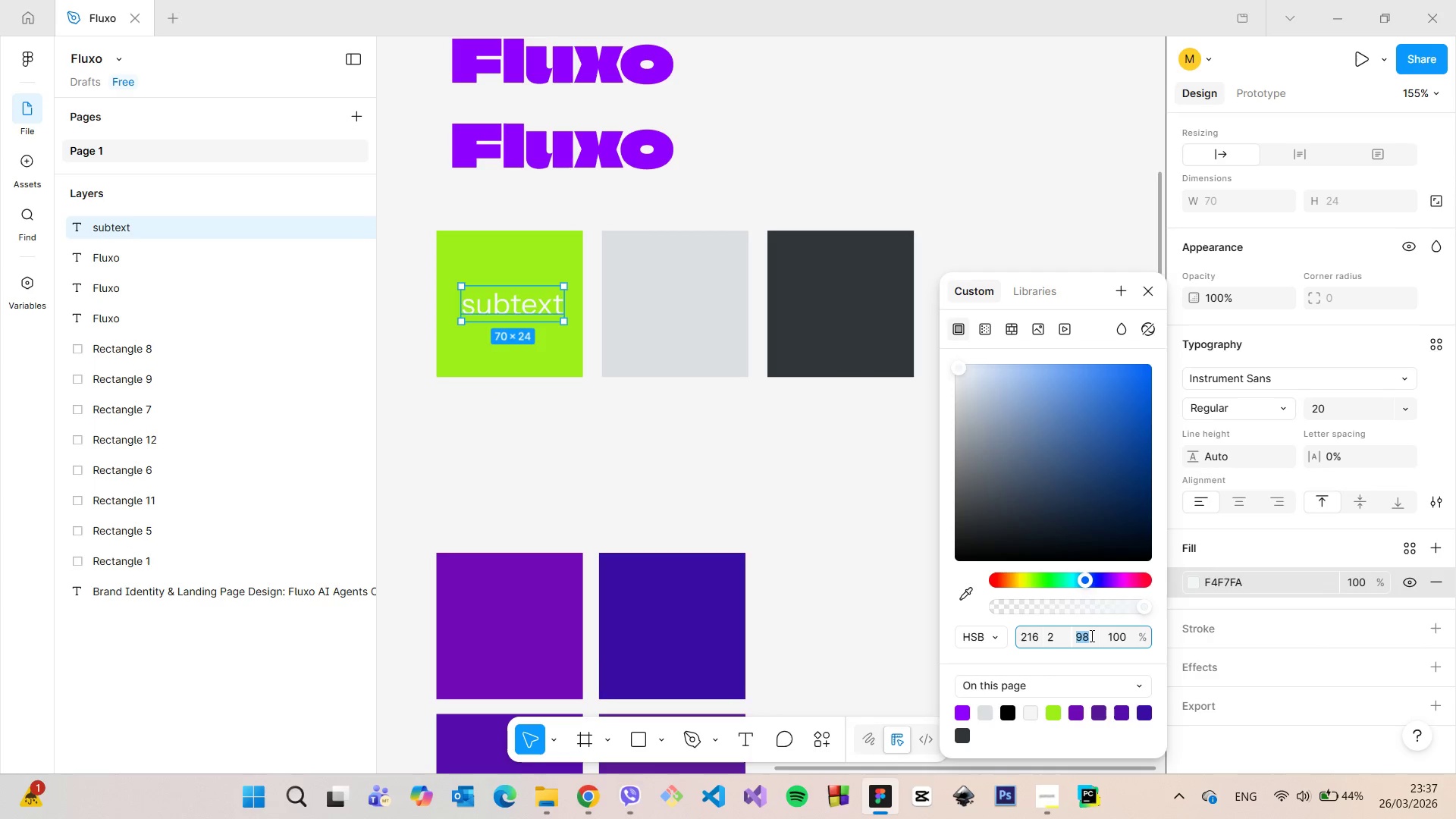 
key(ArrowDown)
 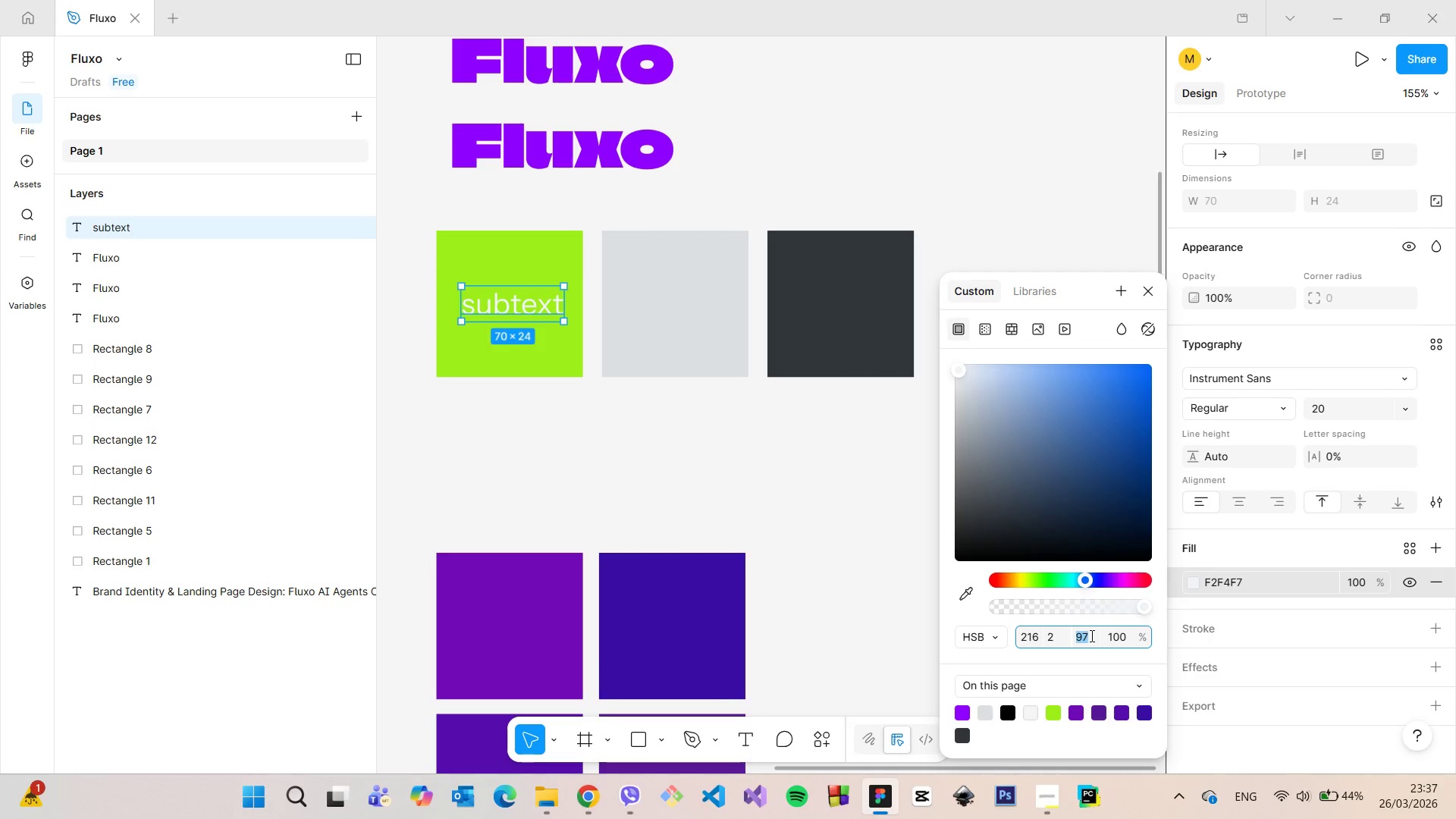 
key(ArrowDown)
 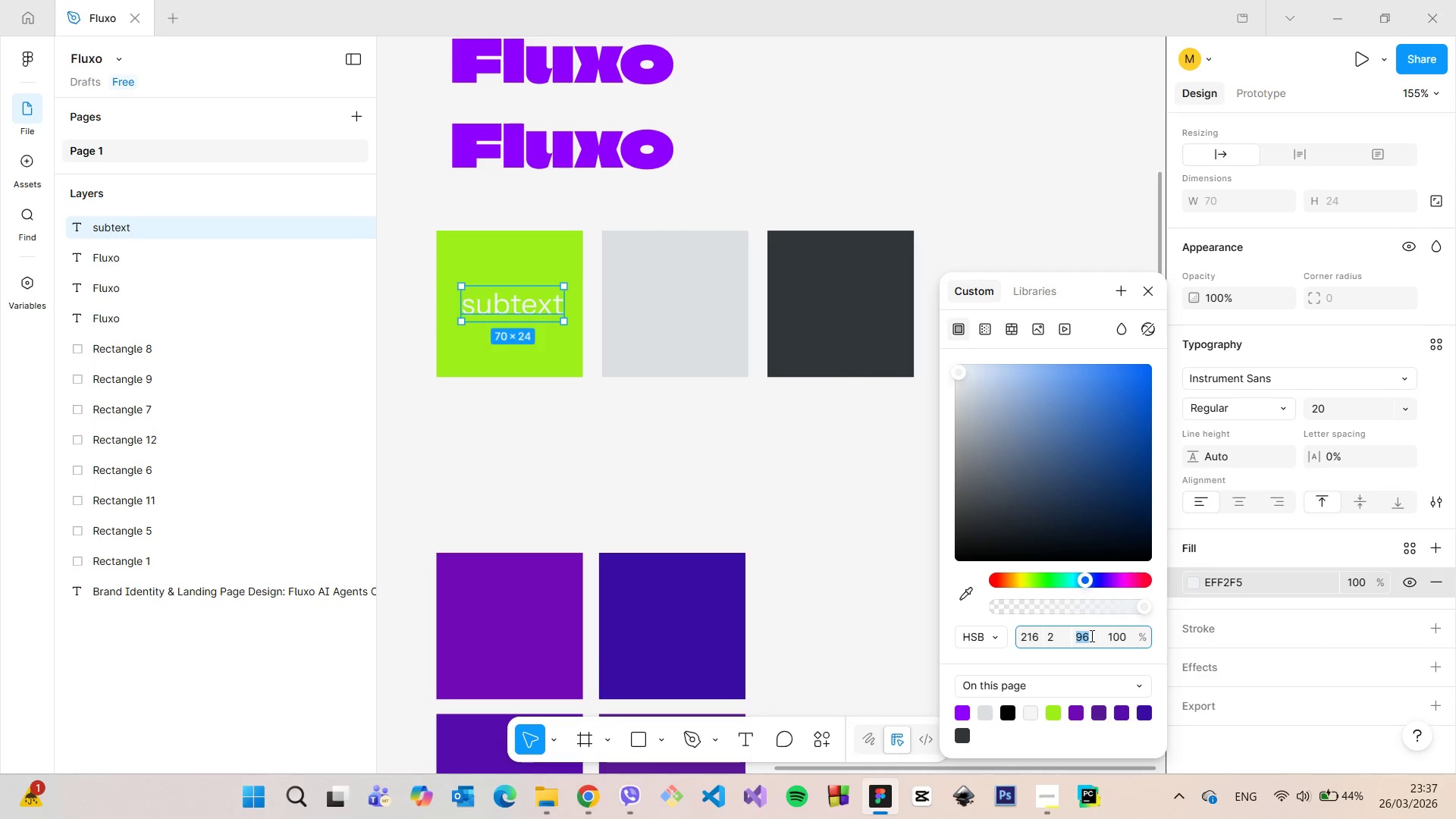 
key(ArrowDown)
 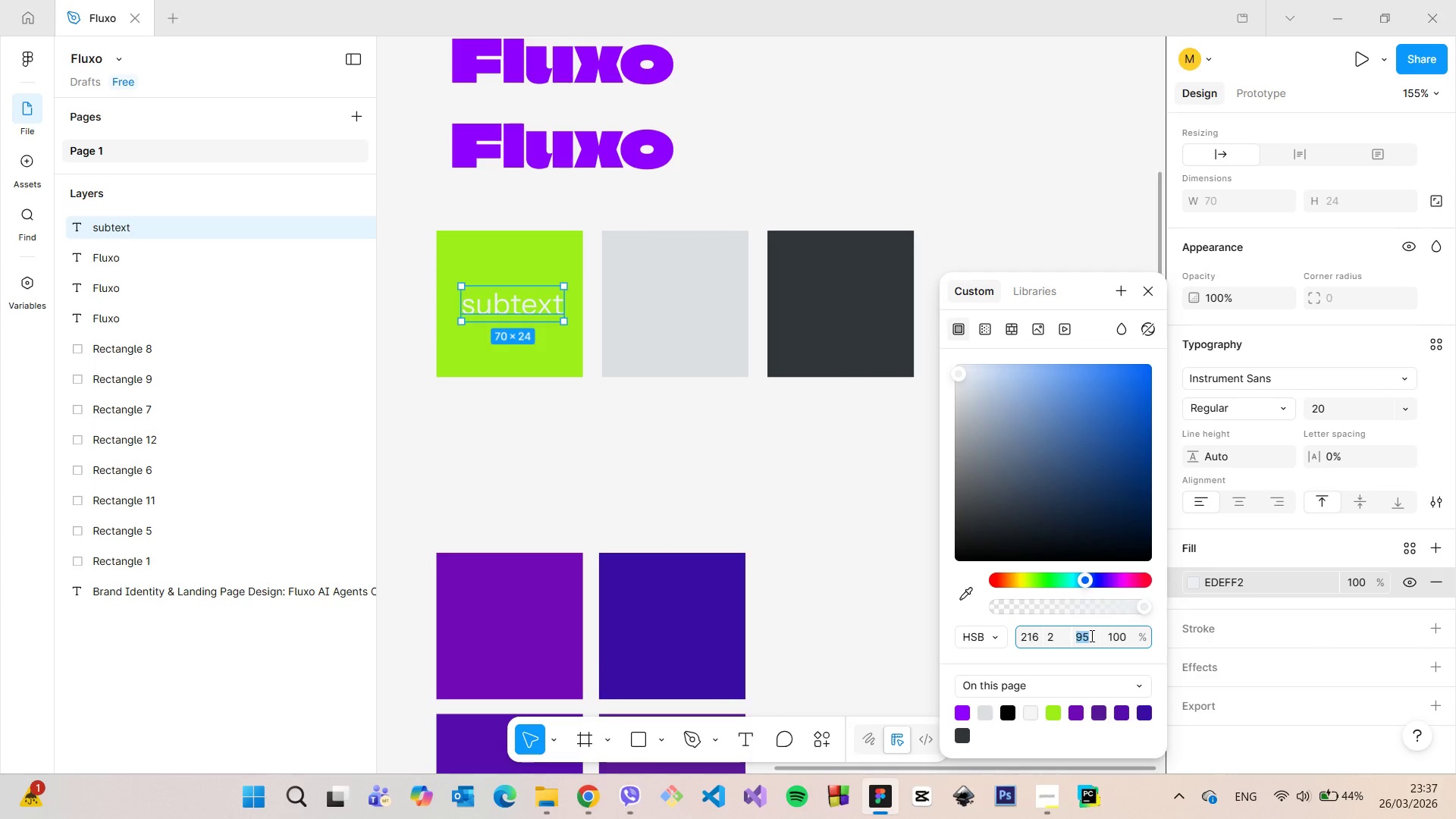 
key(ArrowDown)
 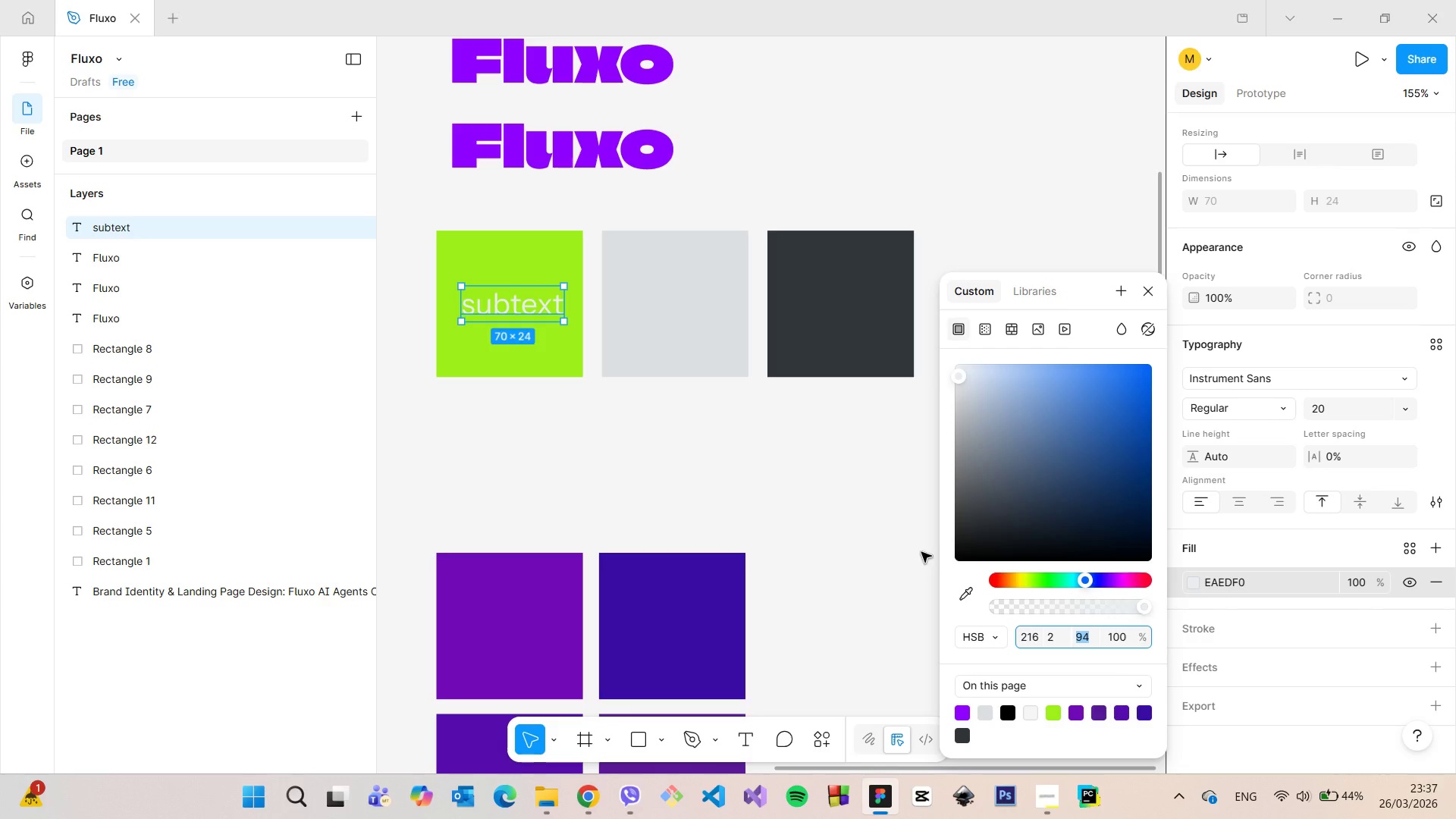 
left_click([659, 490])
 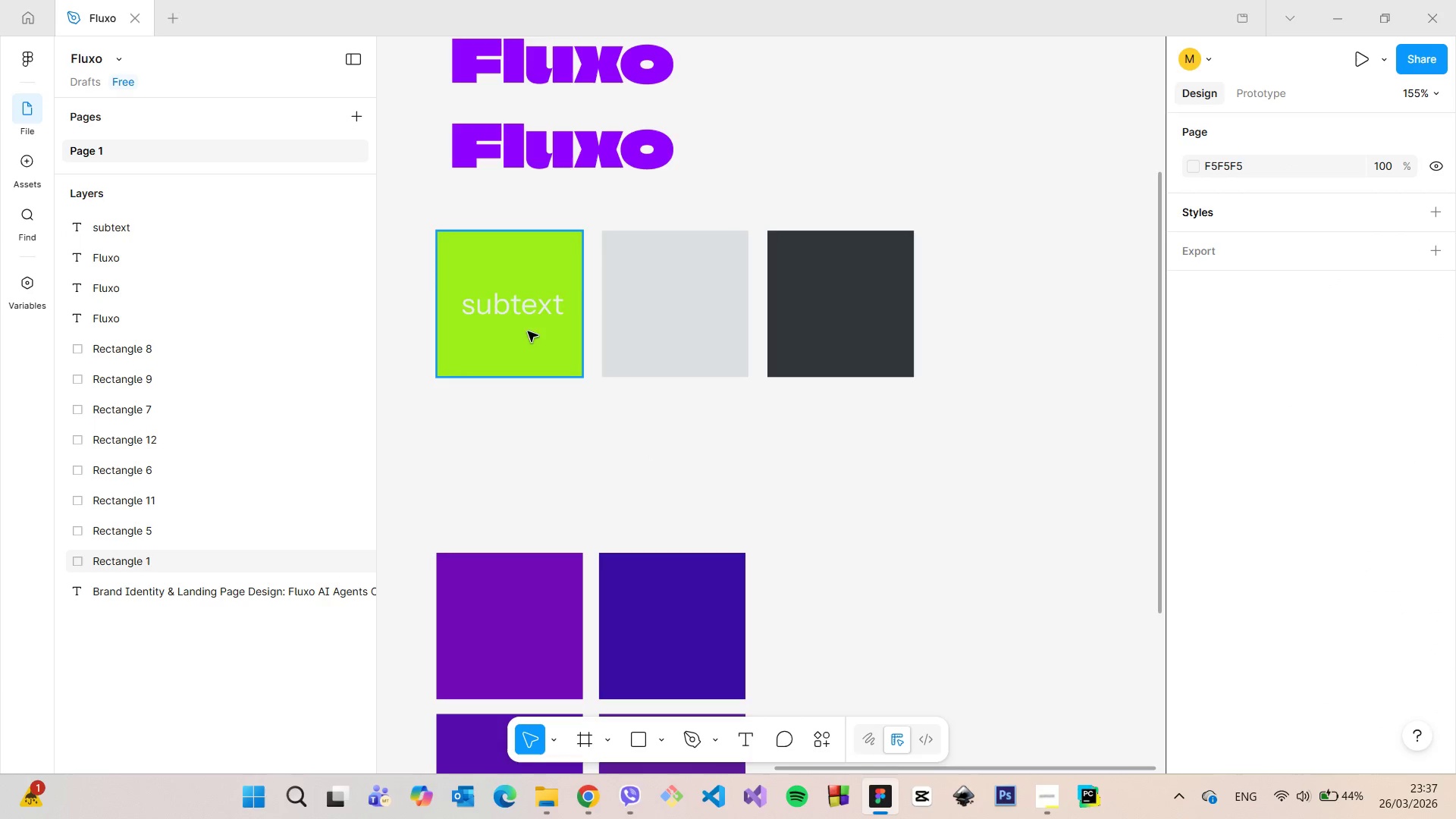 
left_click([529, 311])
 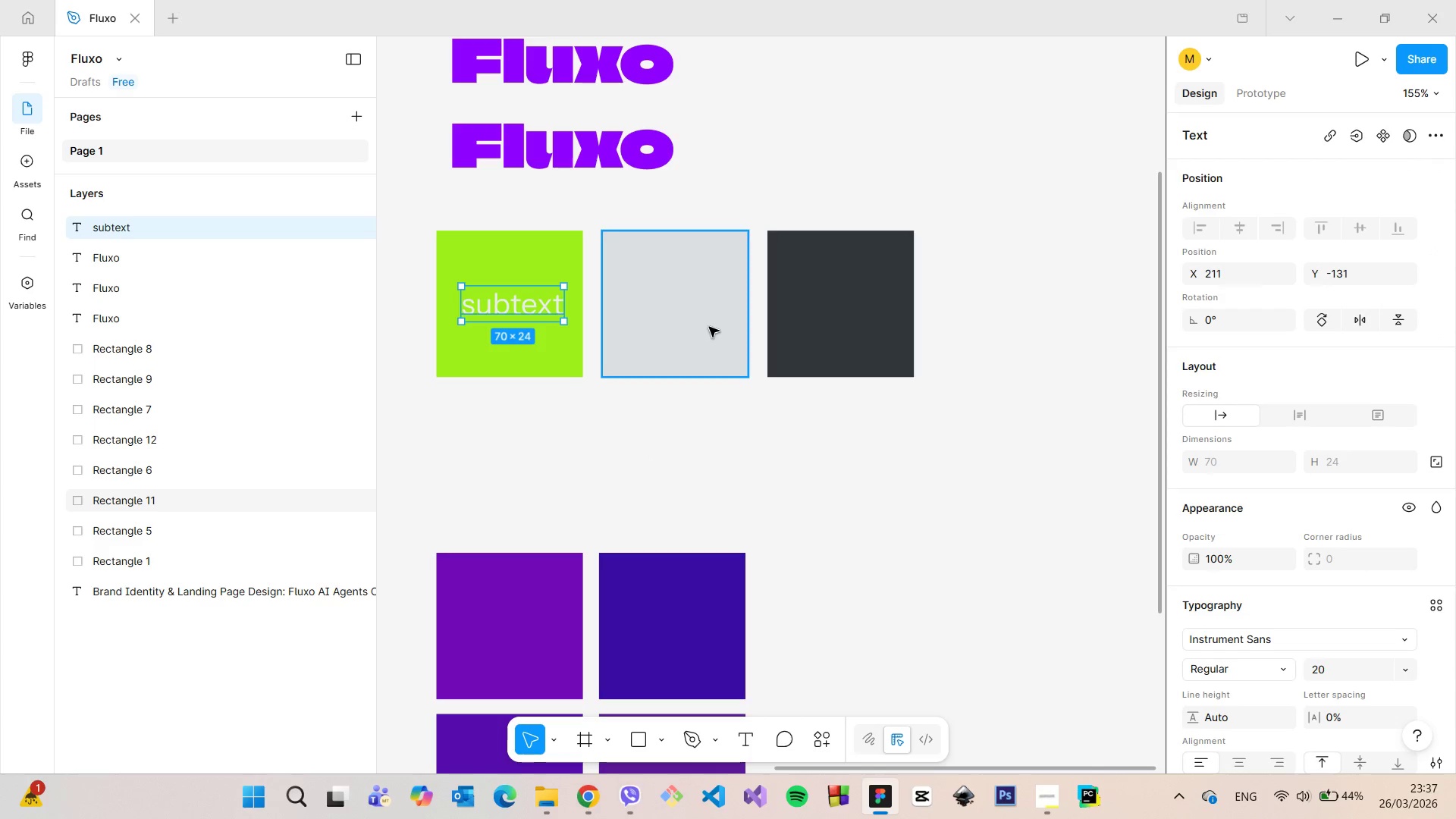 
left_click([709, 327])
 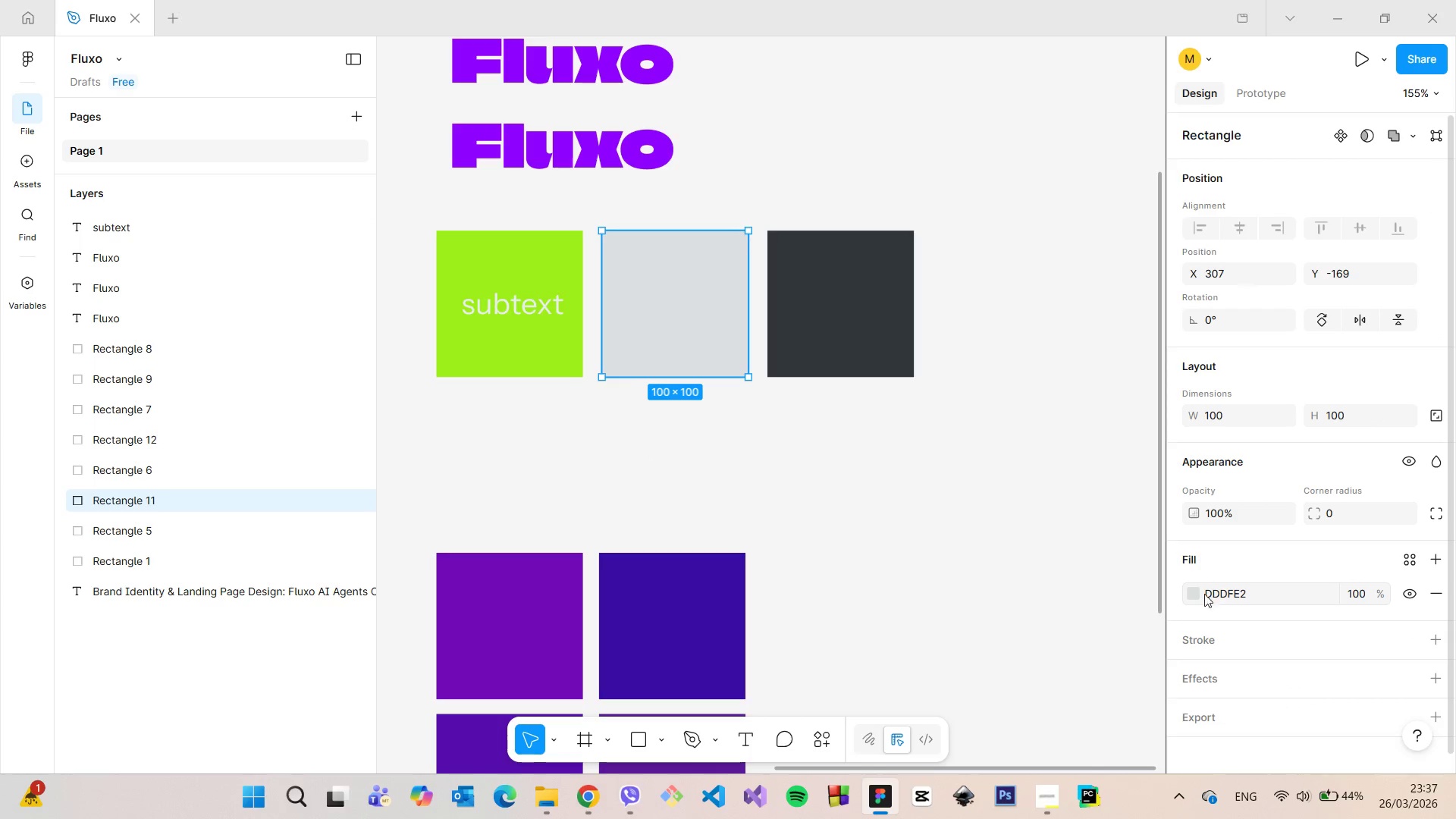 
left_click([1196, 591])
 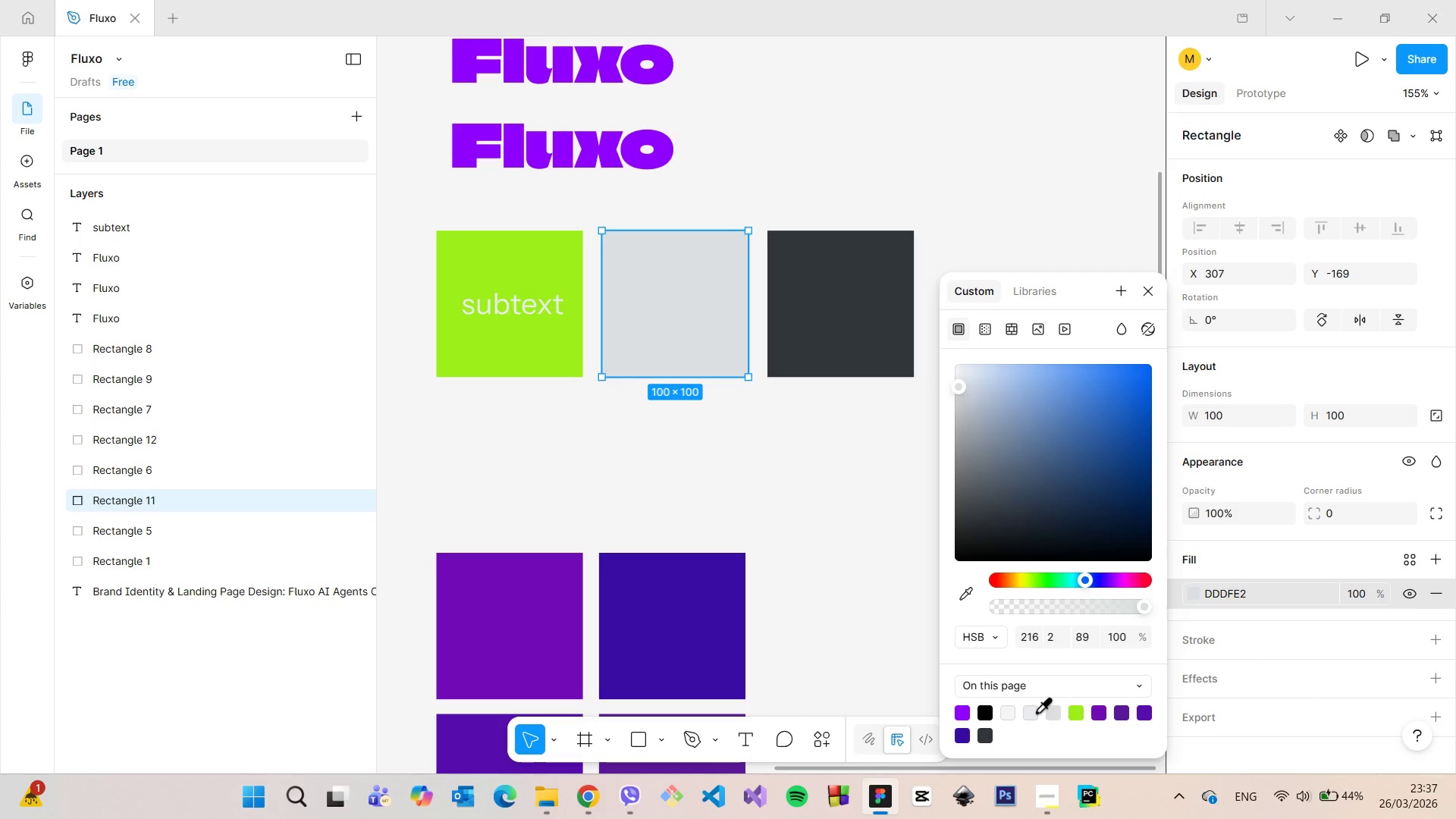 
left_click([1034, 711])
 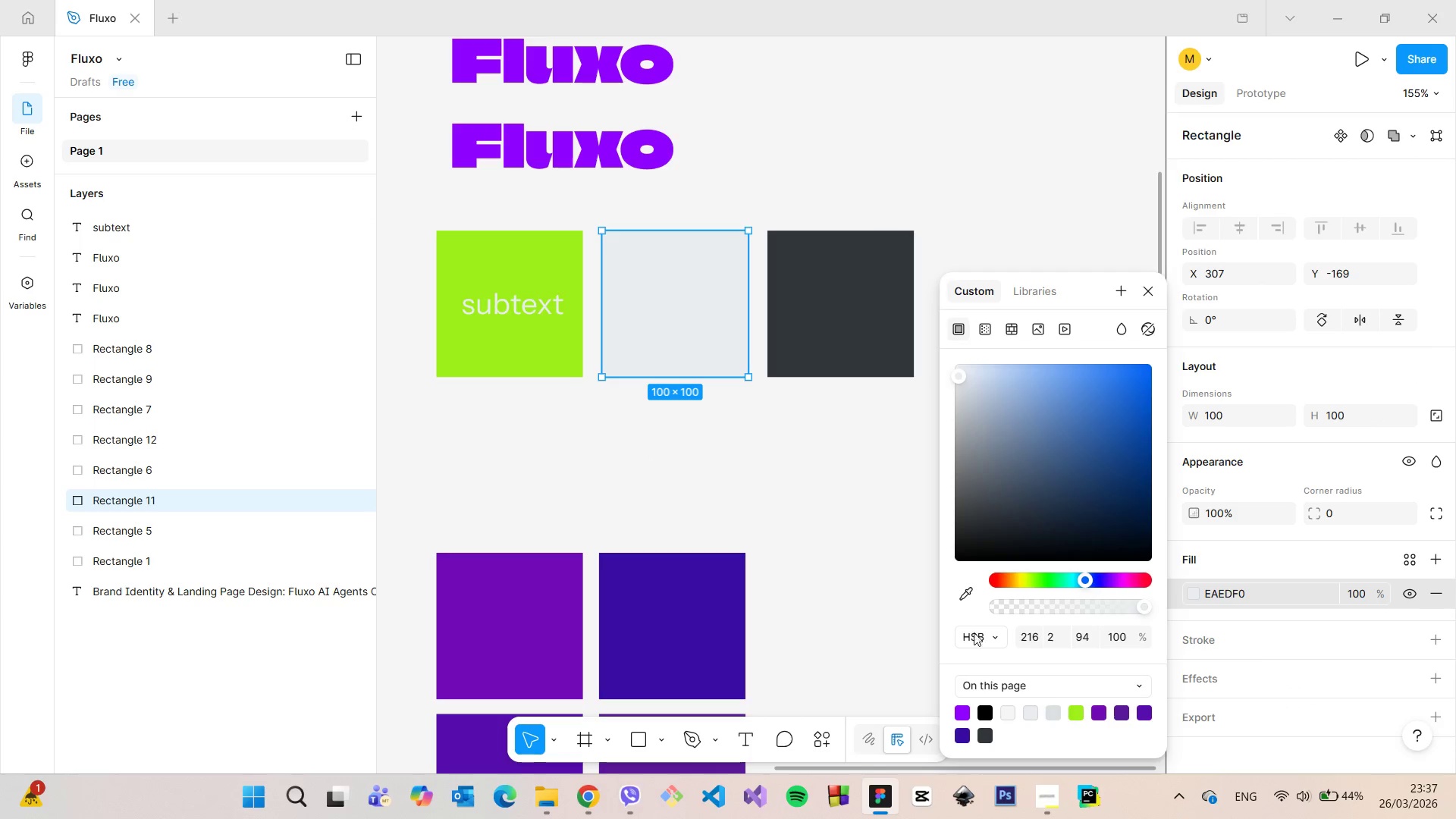 
left_click([861, 541])
 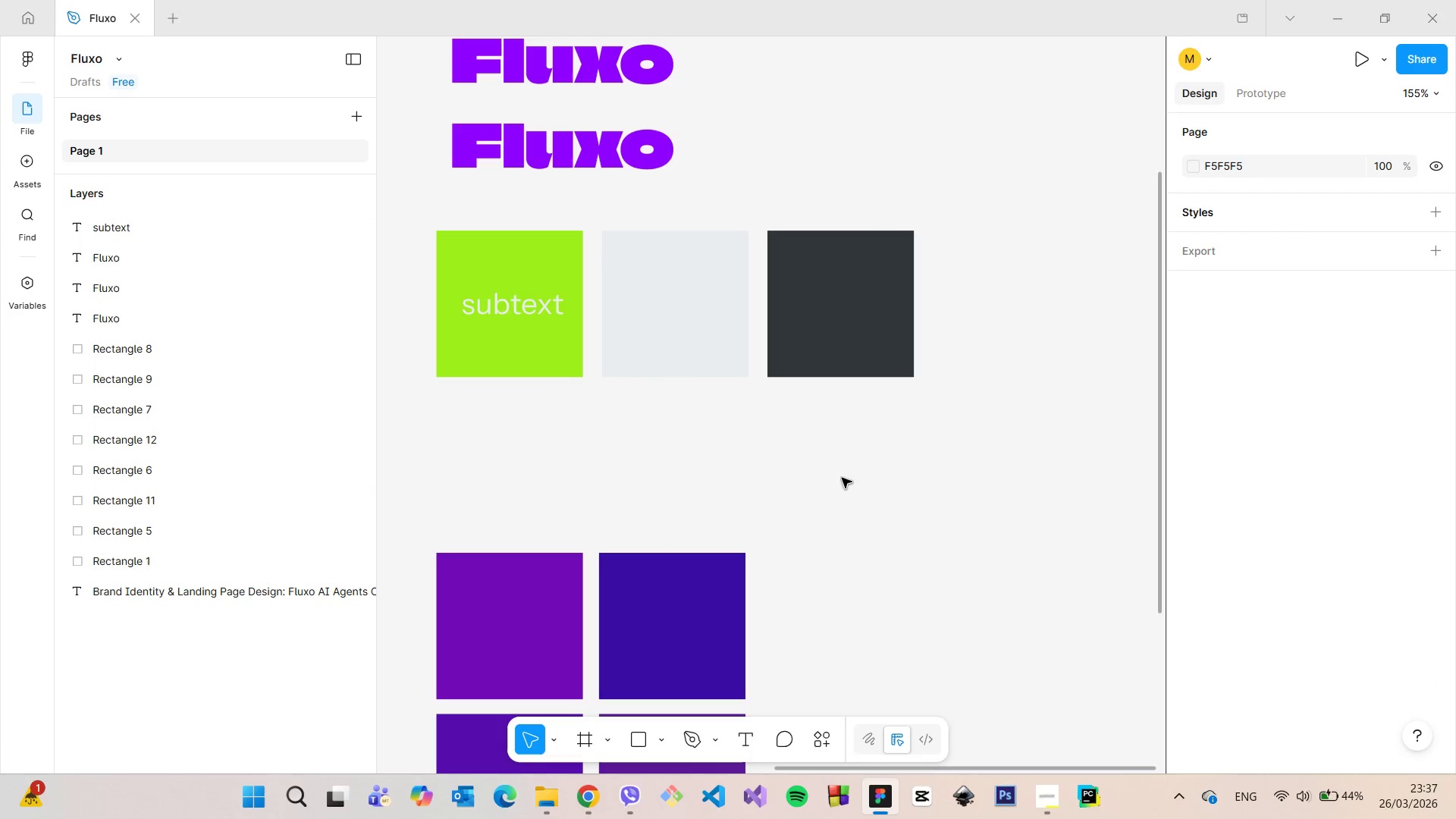 
scroll: coordinate [829, 364], scroll_direction: down, amount: 4.0
 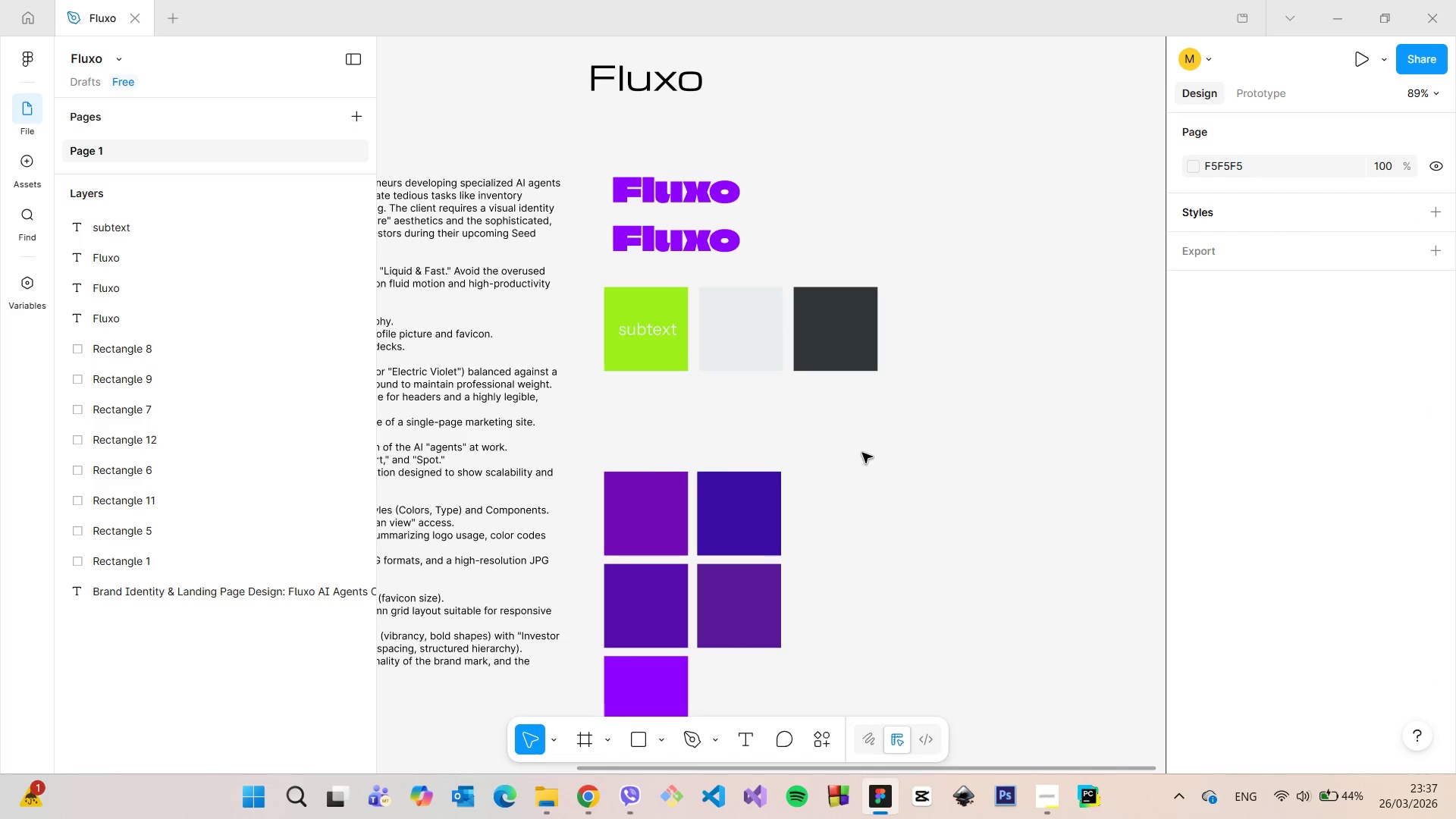 
scroll: coordinate [861, 453], scroll_direction: up, amount: 4.0
 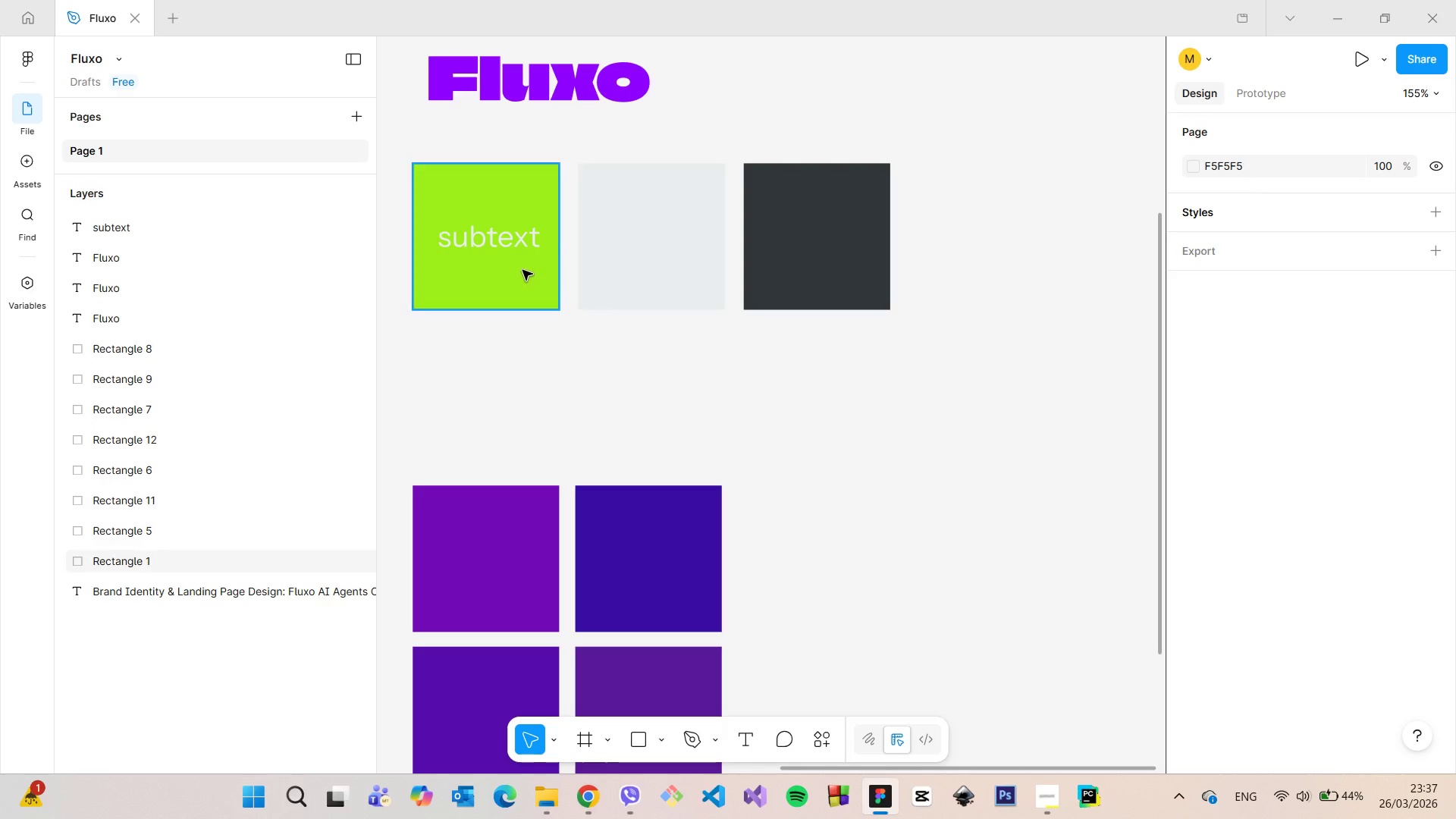 
left_click([515, 246])
 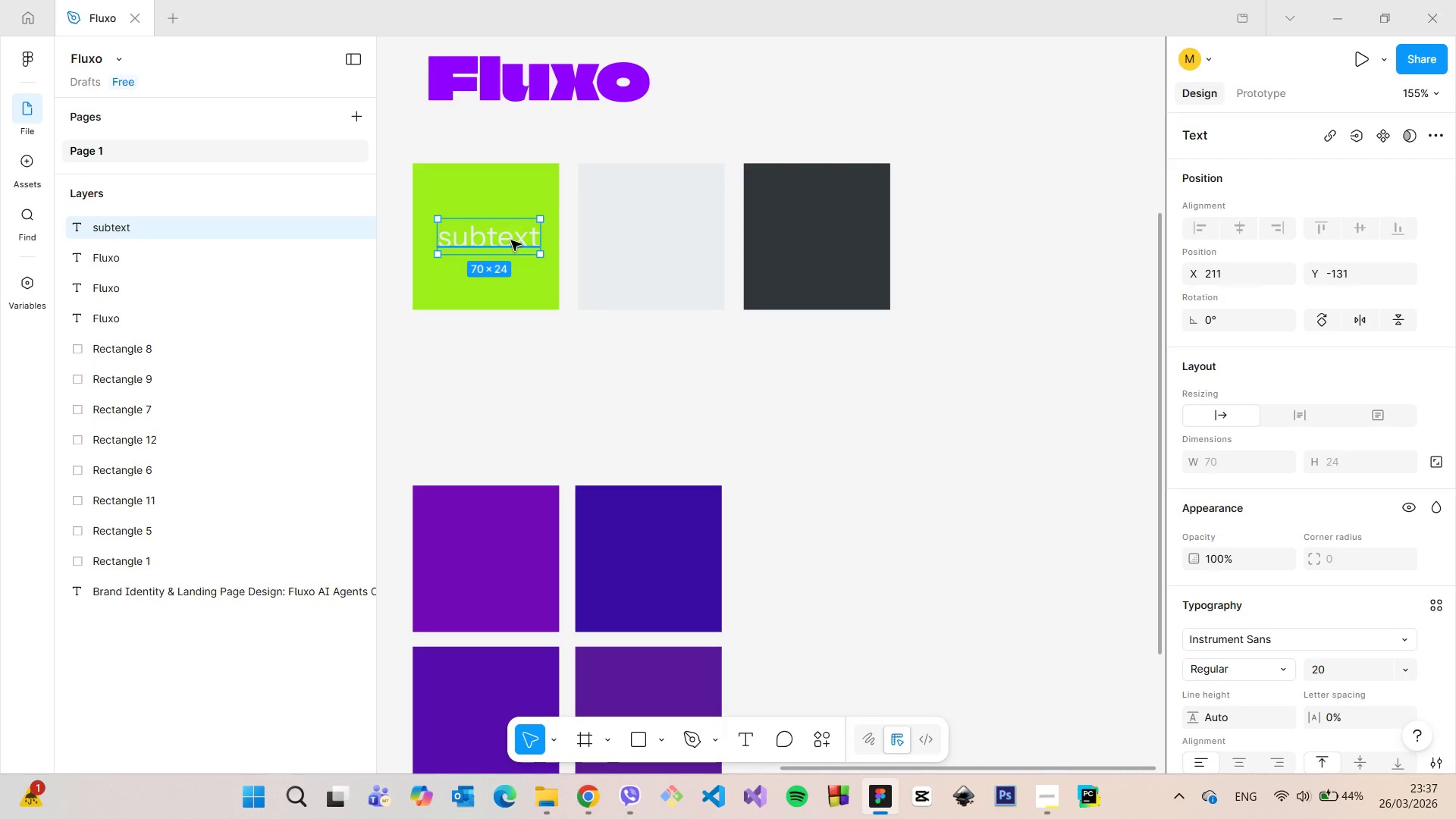 
left_click_drag(start_coordinate=[511, 240], to_coordinate=[862, 428])
 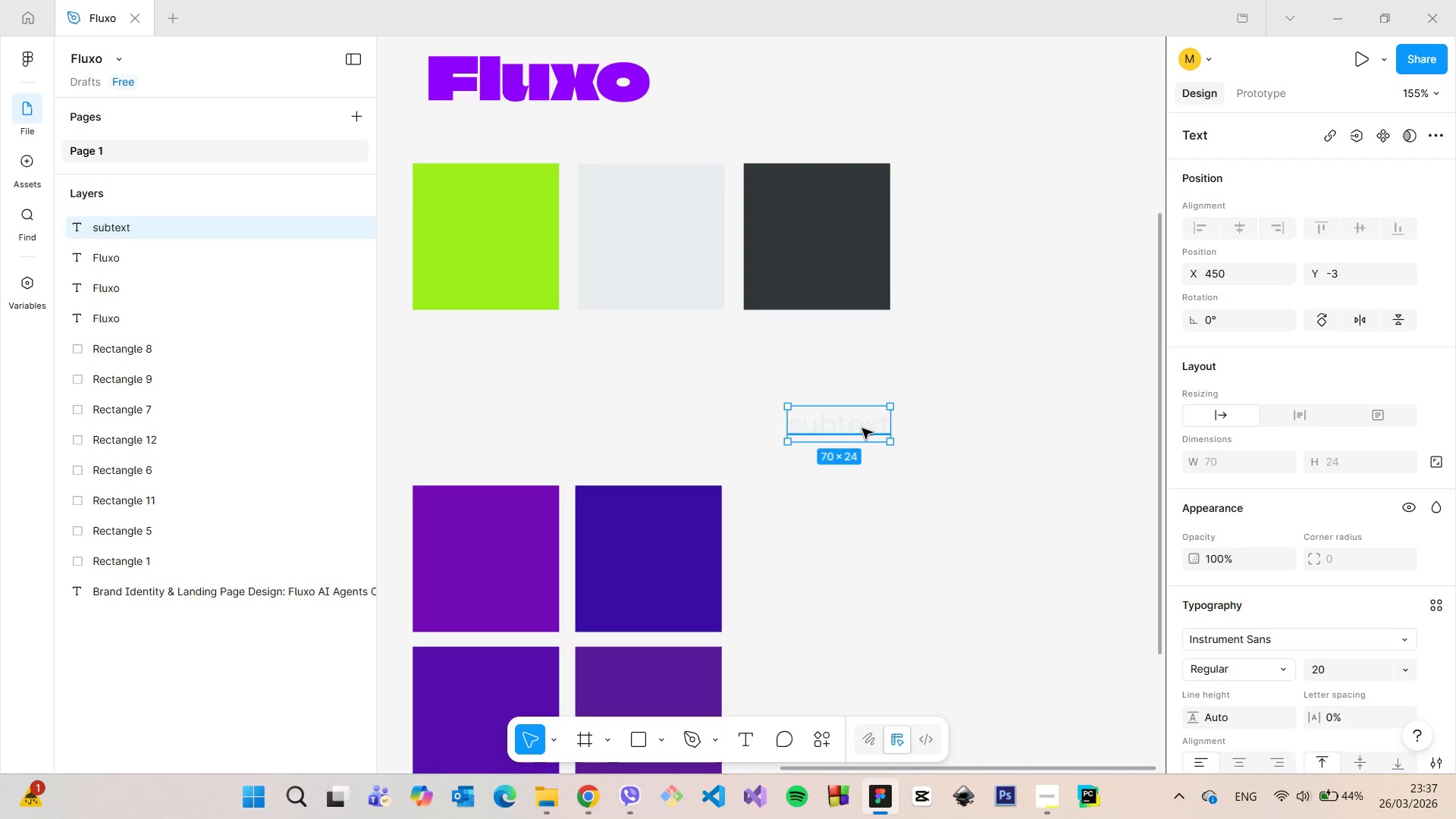 
scroll: coordinate [862, 428], scroll_direction: down, amount: 8.0
 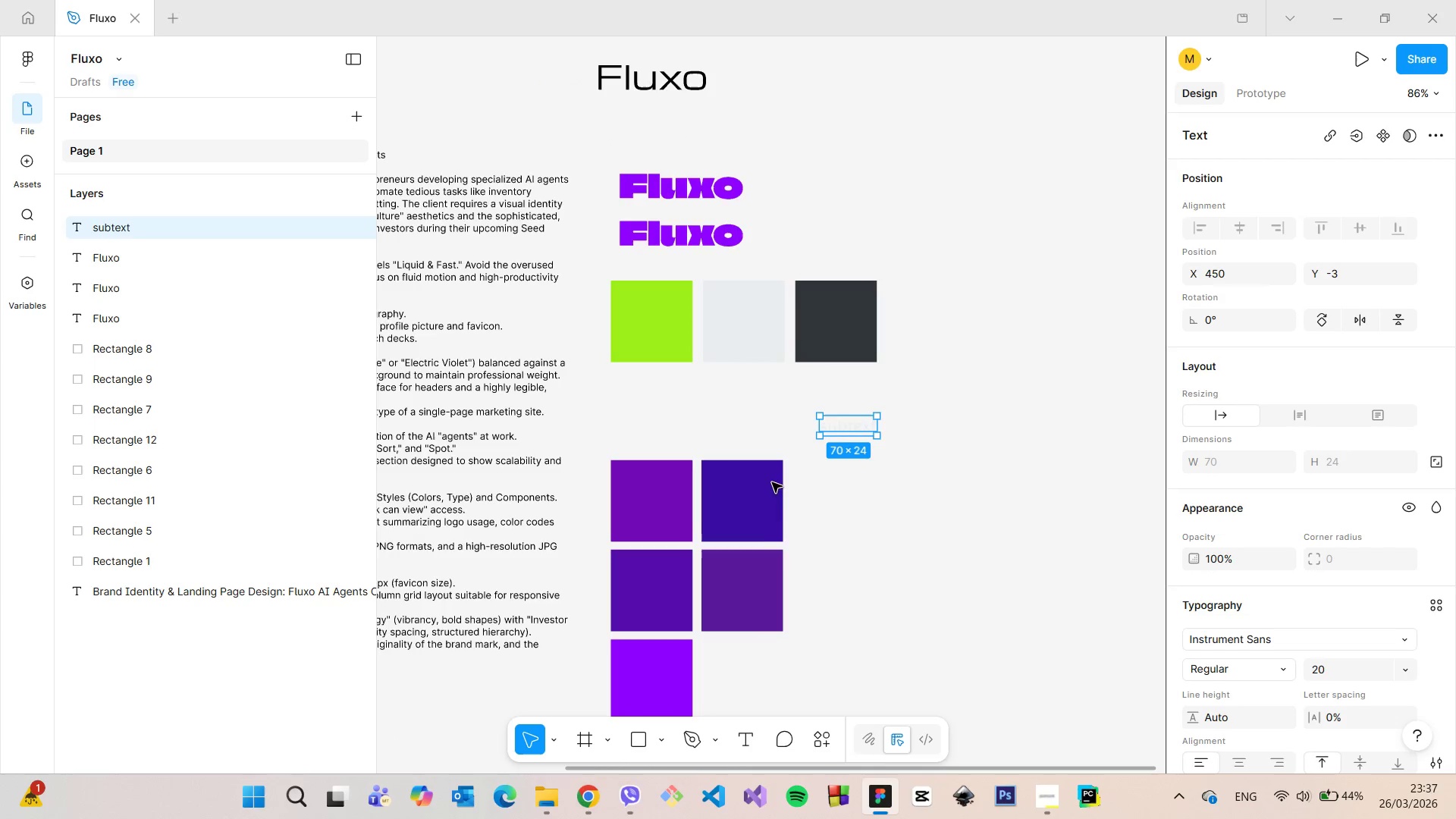 
left_click([770, 483])
 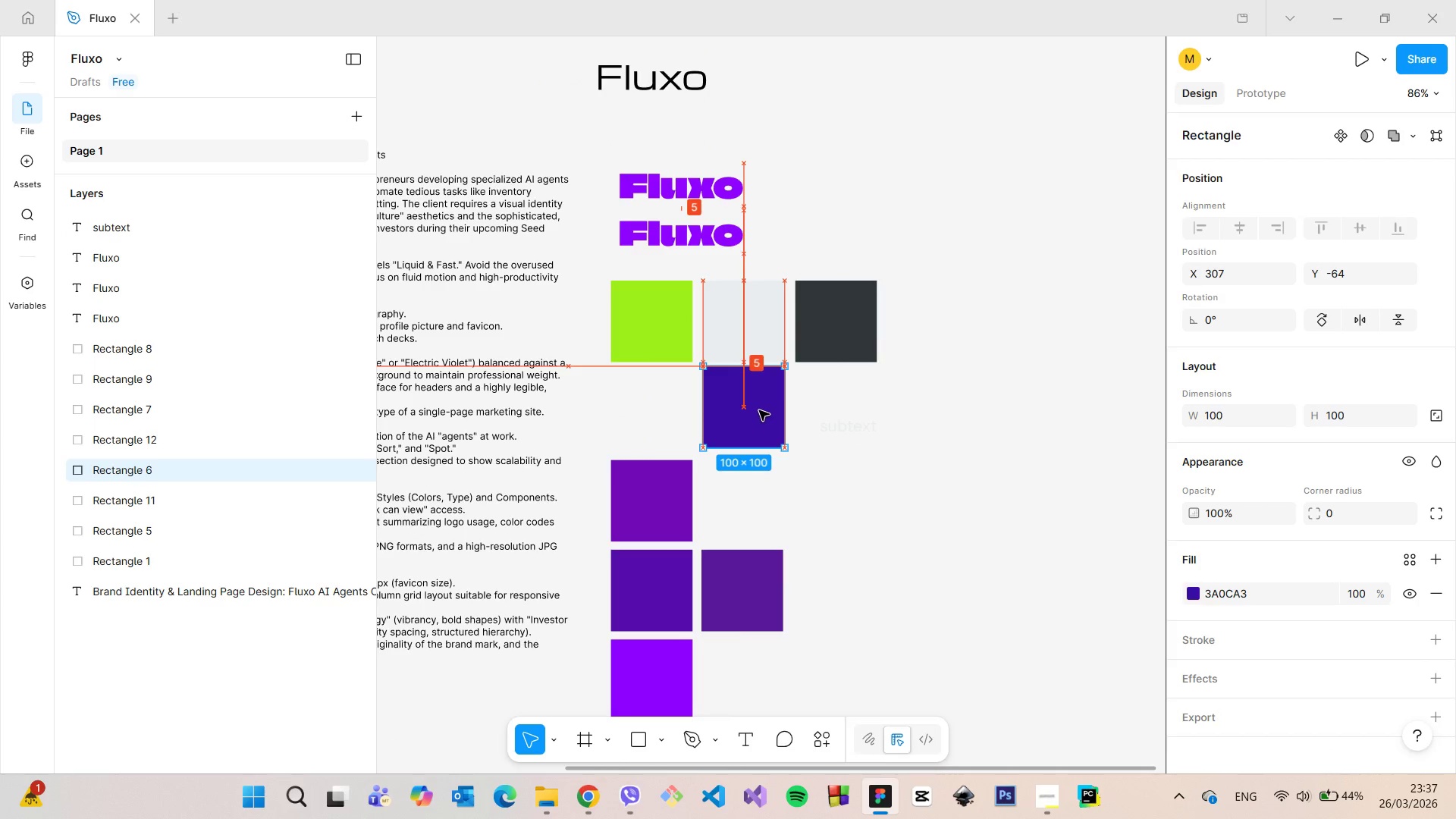 
wait(9.8)
 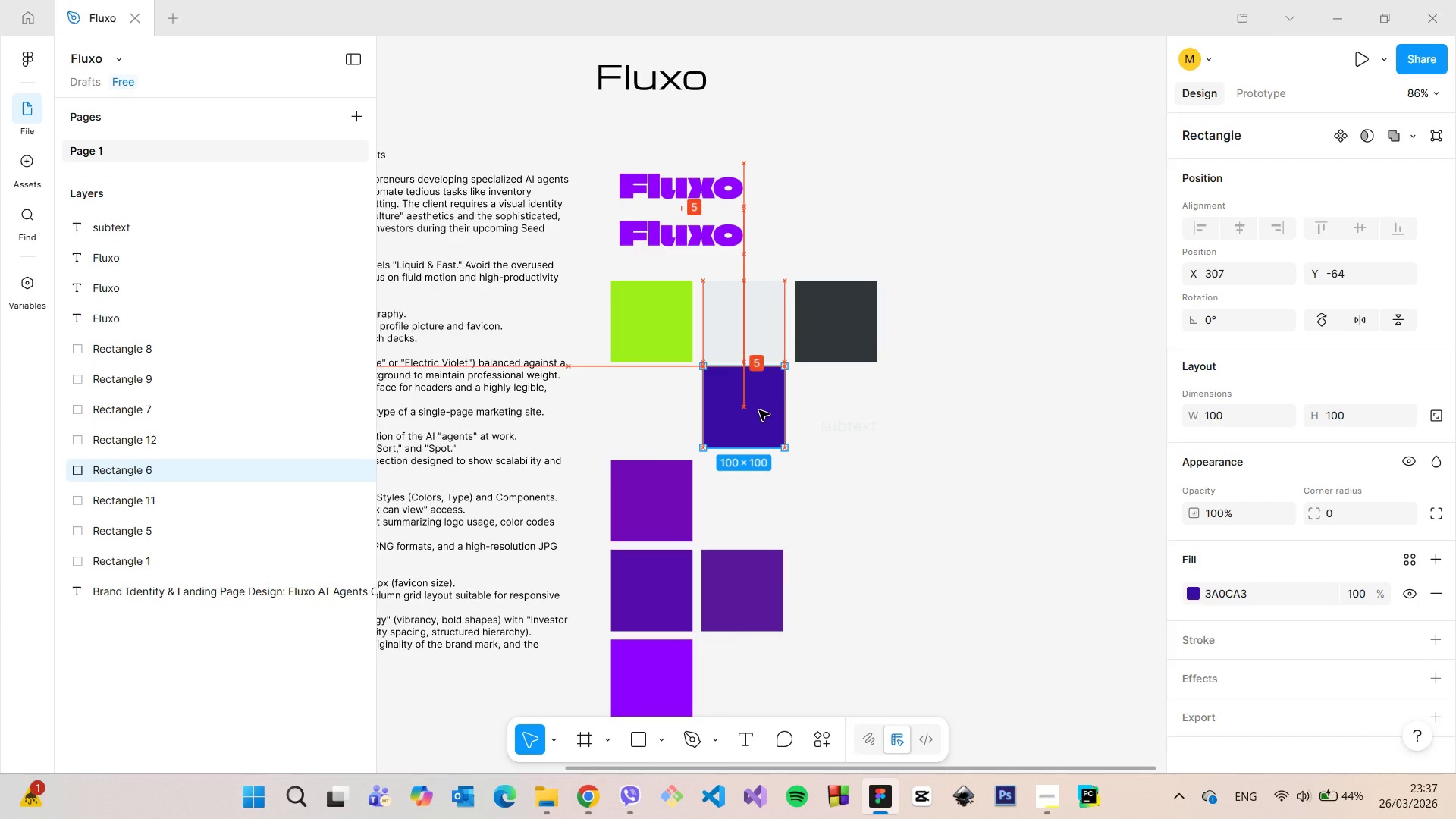 
left_click([827, 428])
 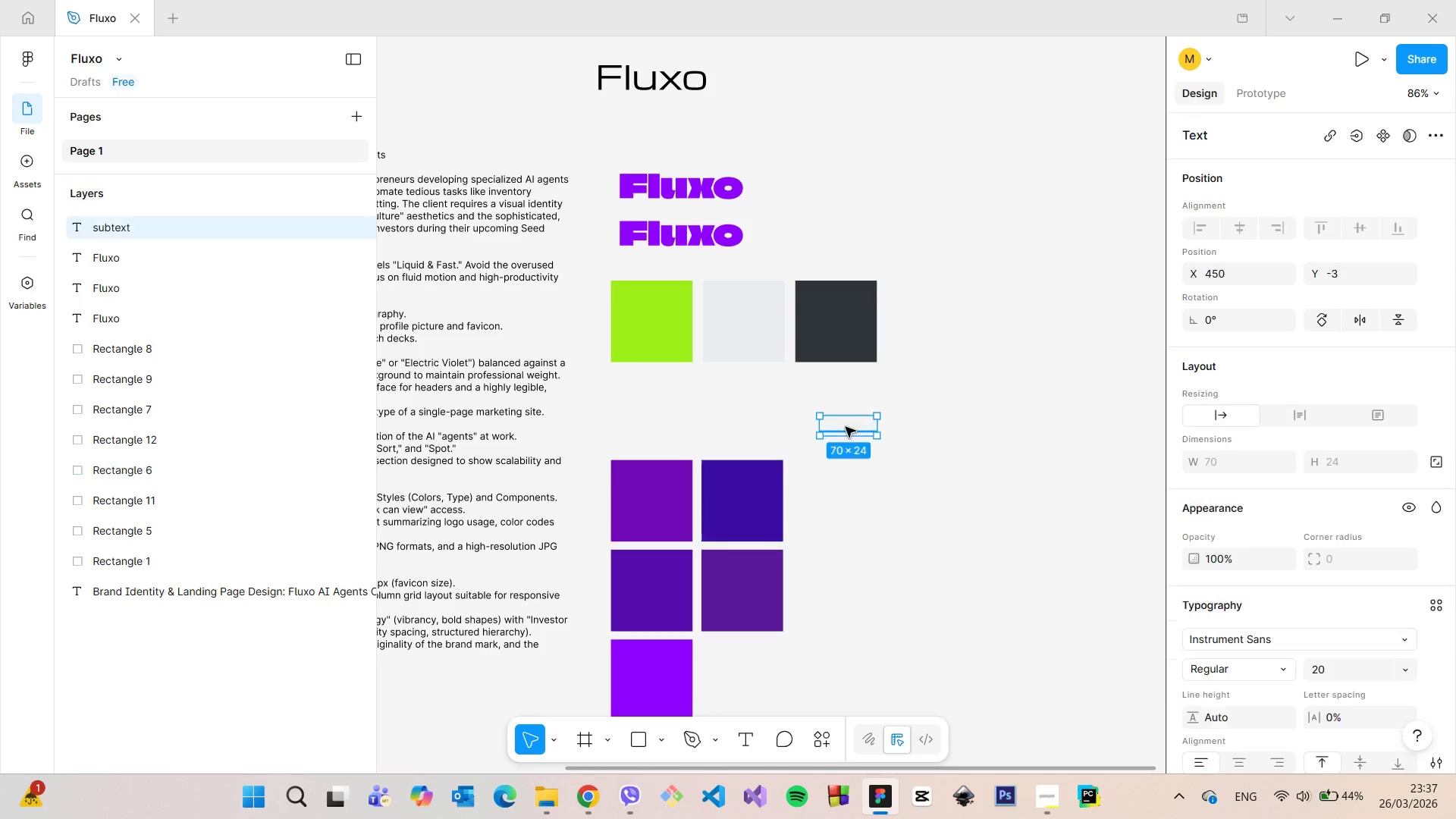 
left_click_drag(start_coordinate=[846, 427], to_coordinate=[831, 326])
 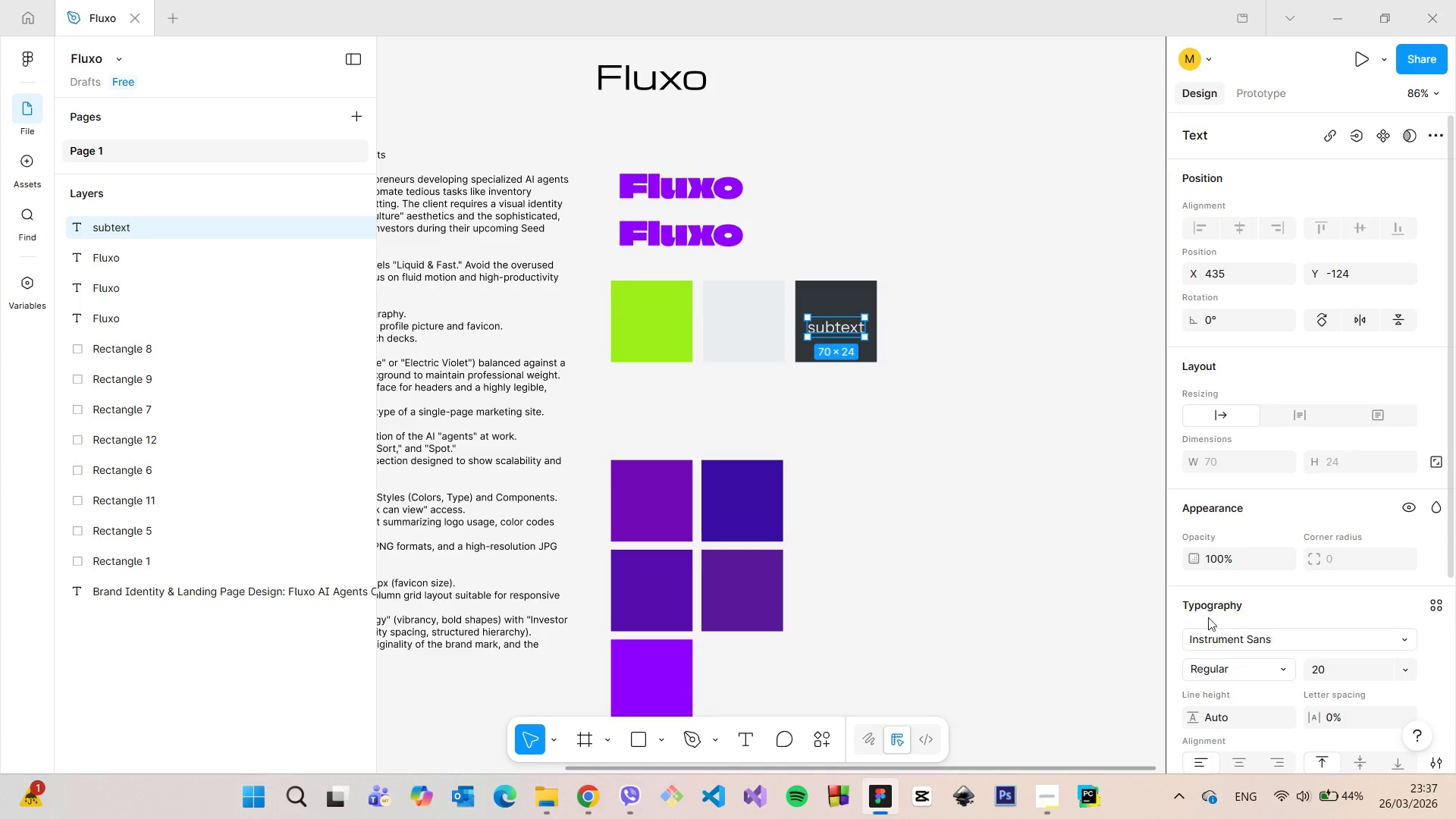 
scroll: coordinate [1213, 654], scroll_direction: down, amount: 4.0
 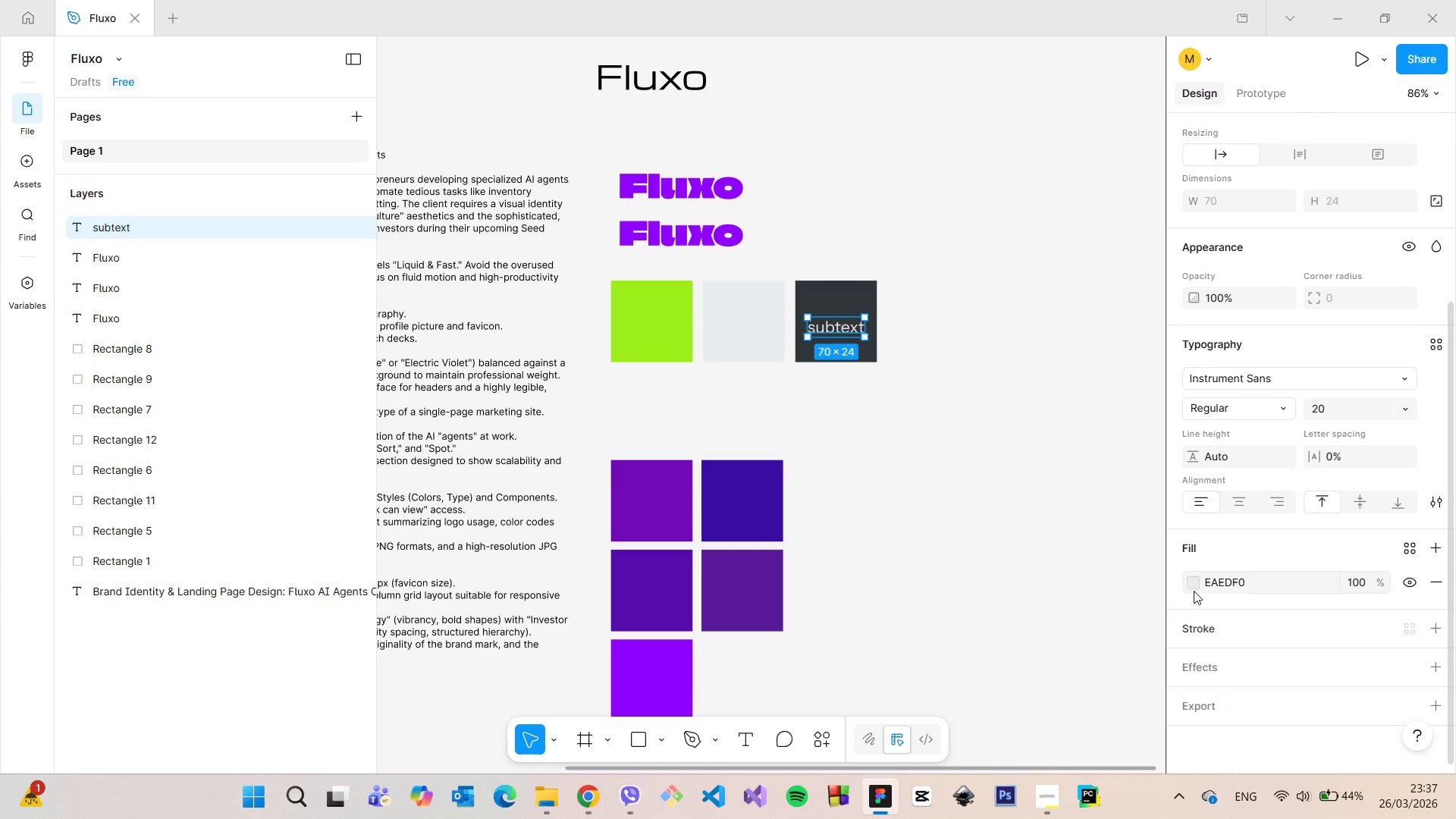 
left_click([1192, 584])
 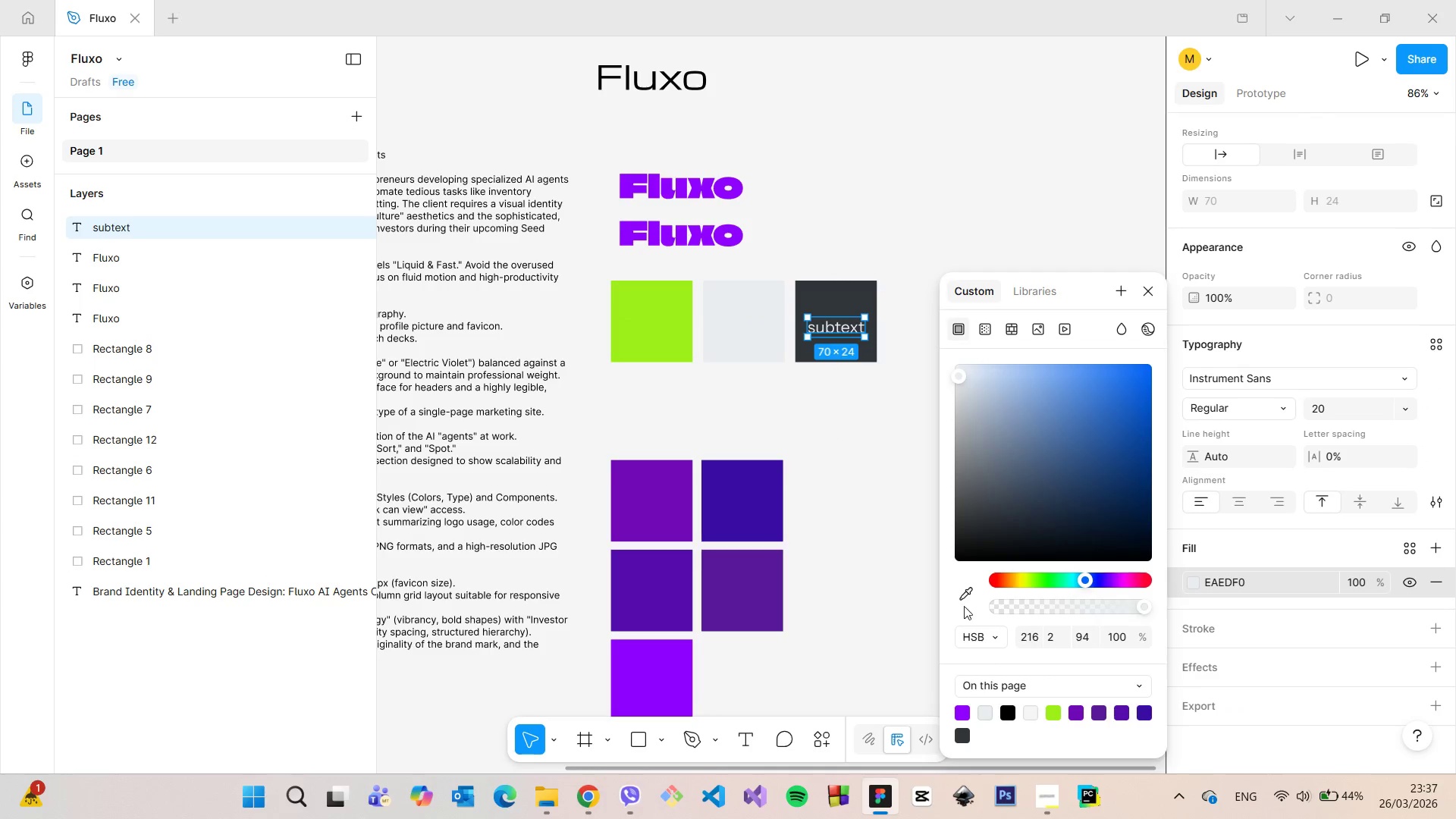 
left_click([960, 588])
 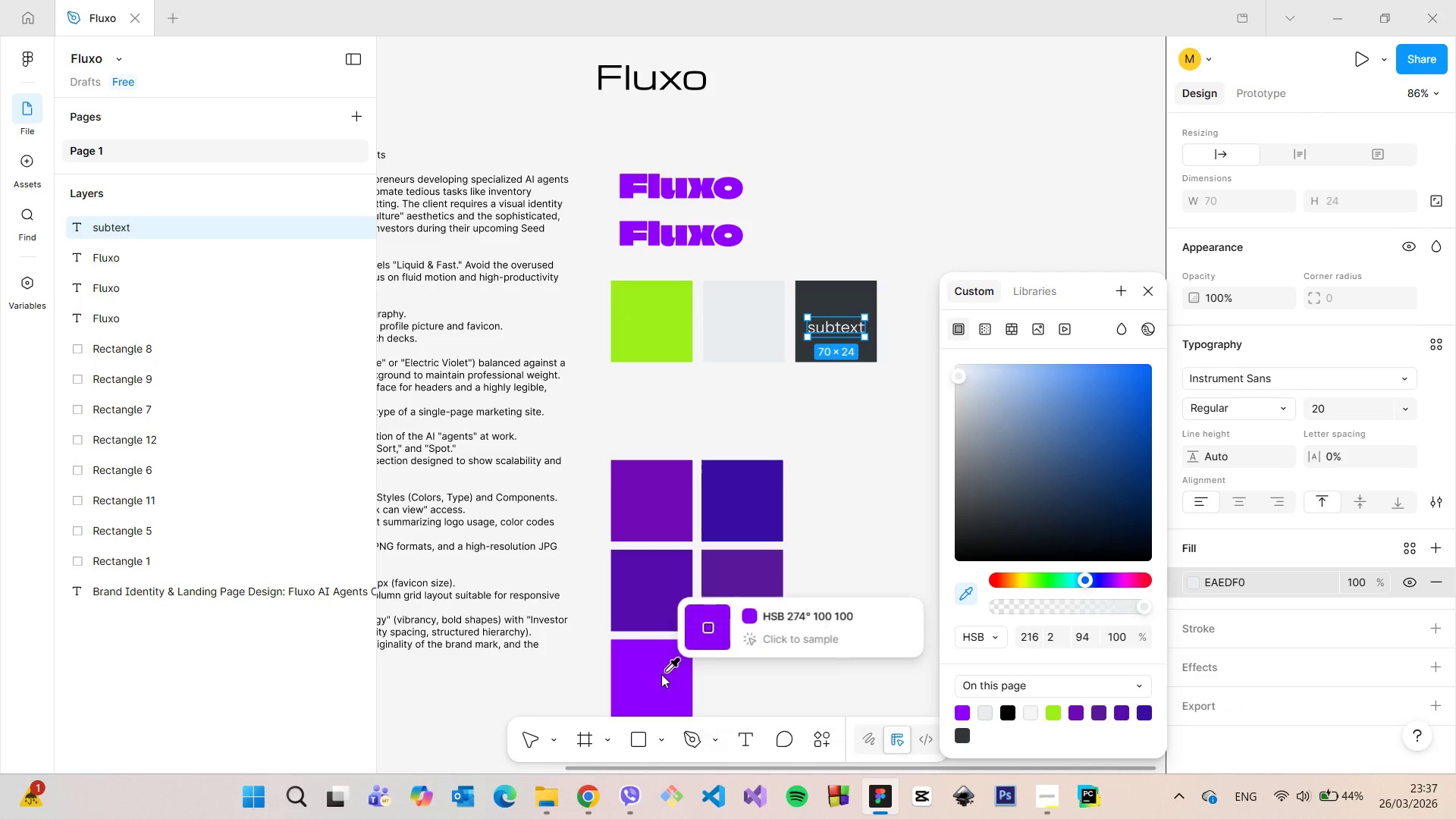 
left_click([661, 674])
 